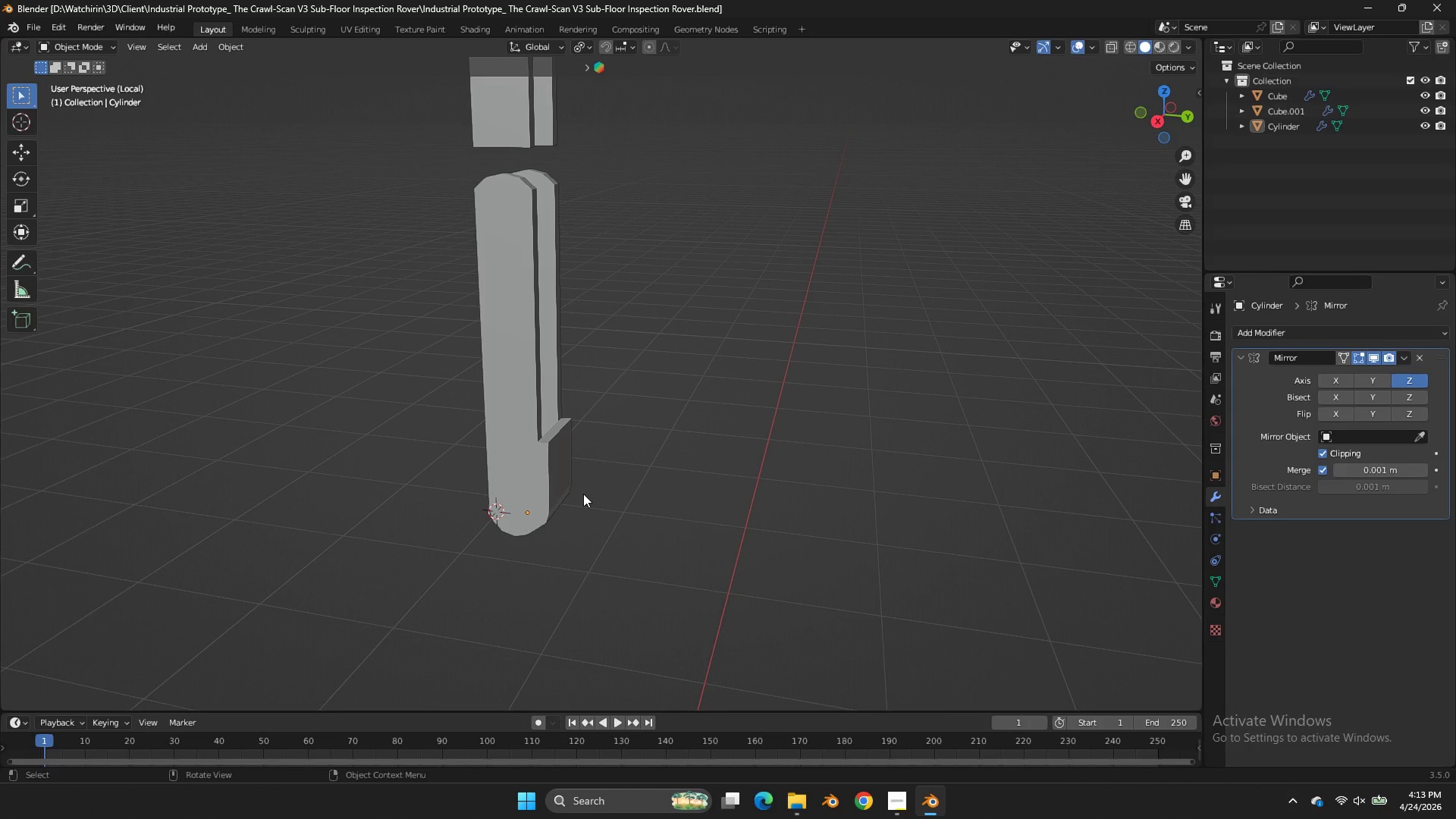 
scroll: coordinate [583, 494], scroll_direction: down, amount: 2.0
 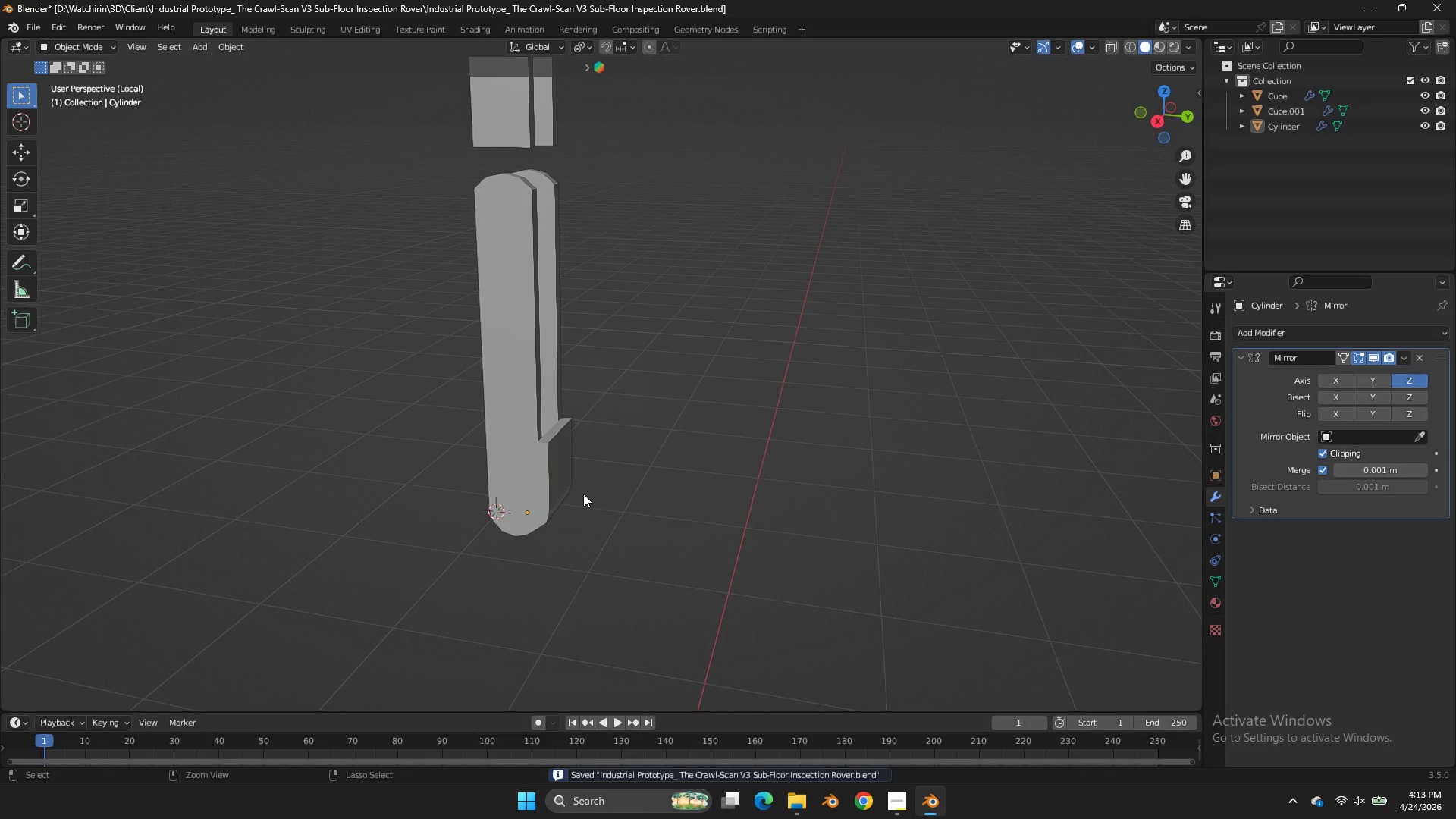 
wait(17.63)
 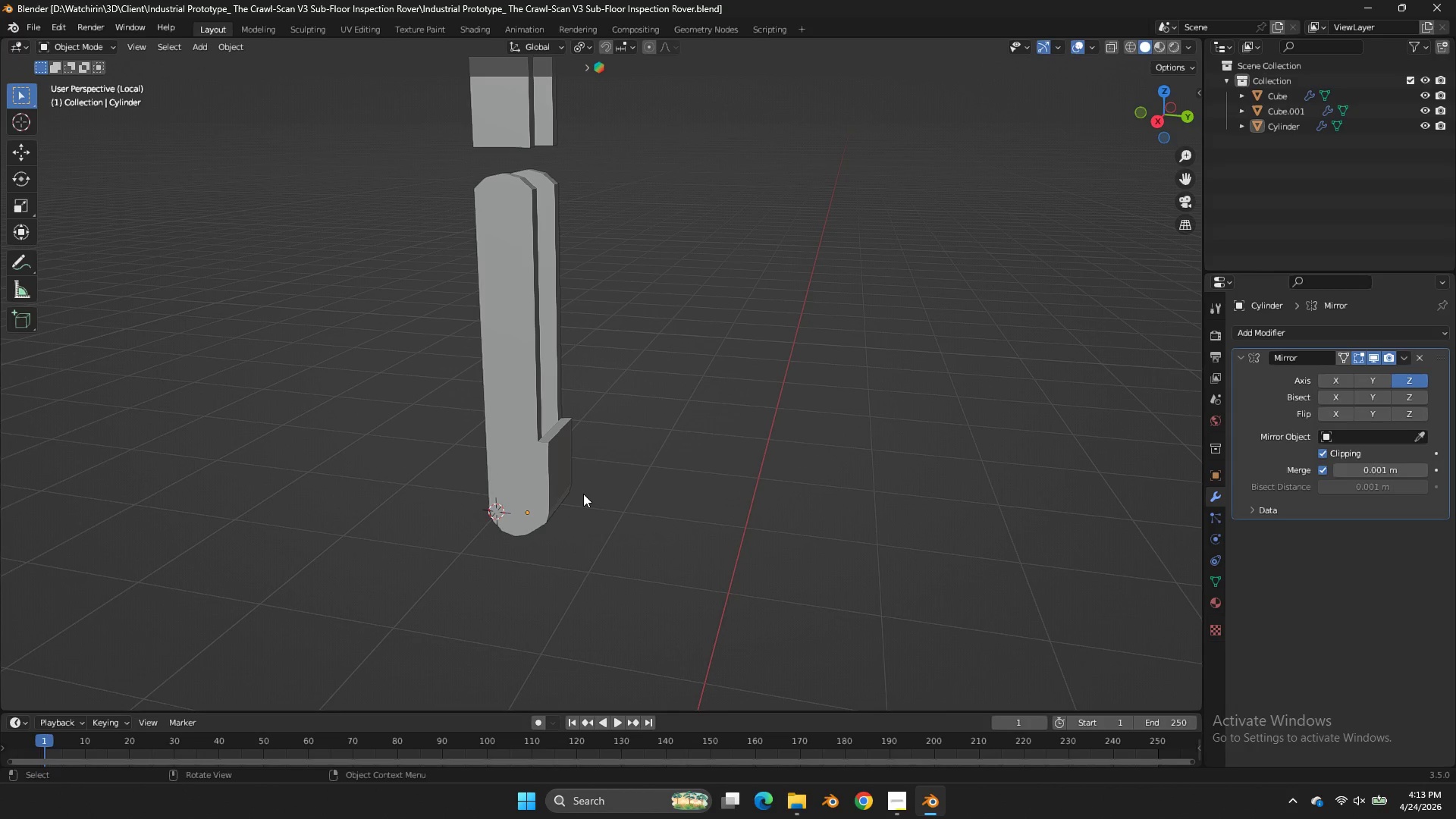 
left_click([1188, 607])
 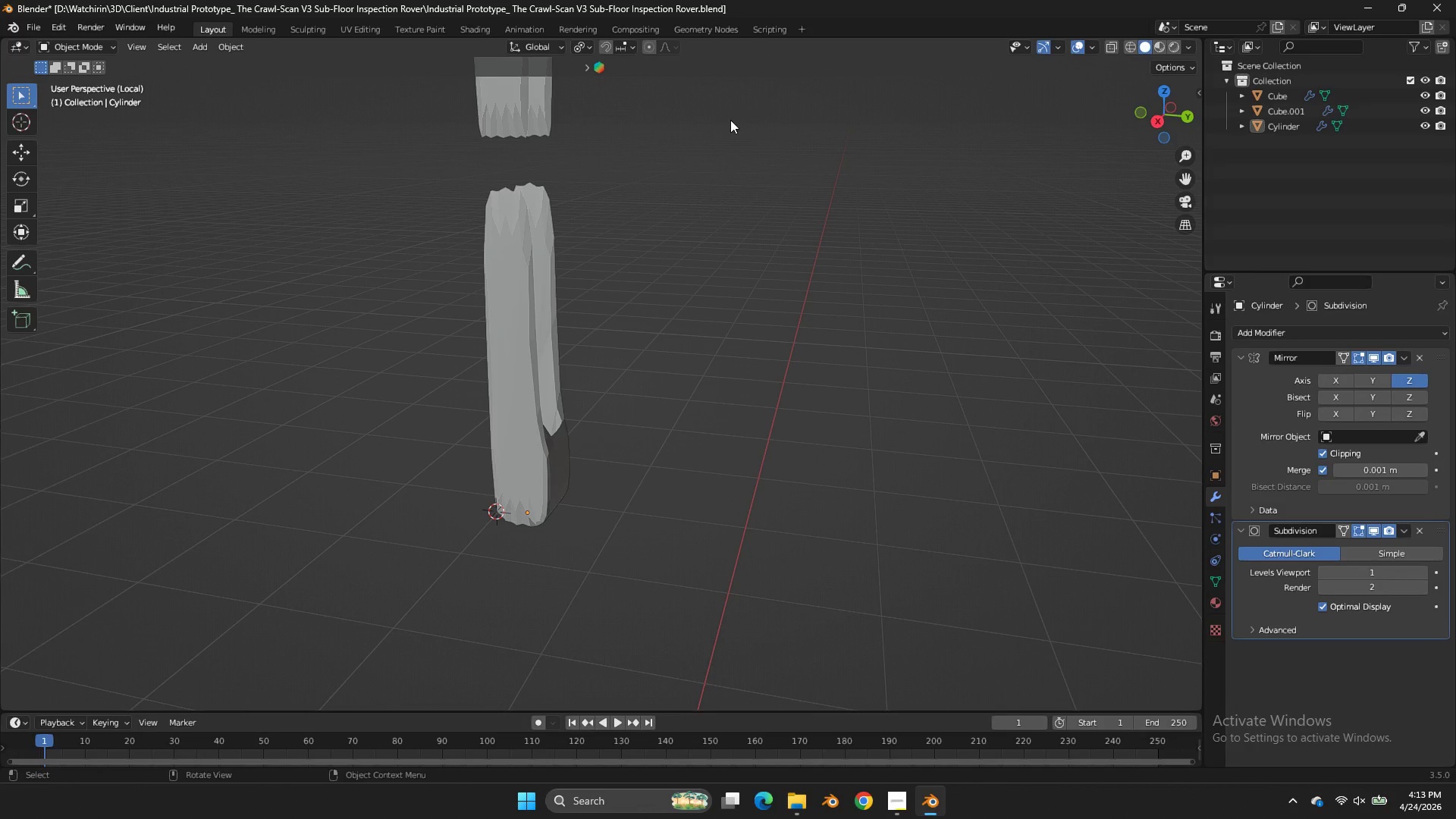 
key(Tab)
 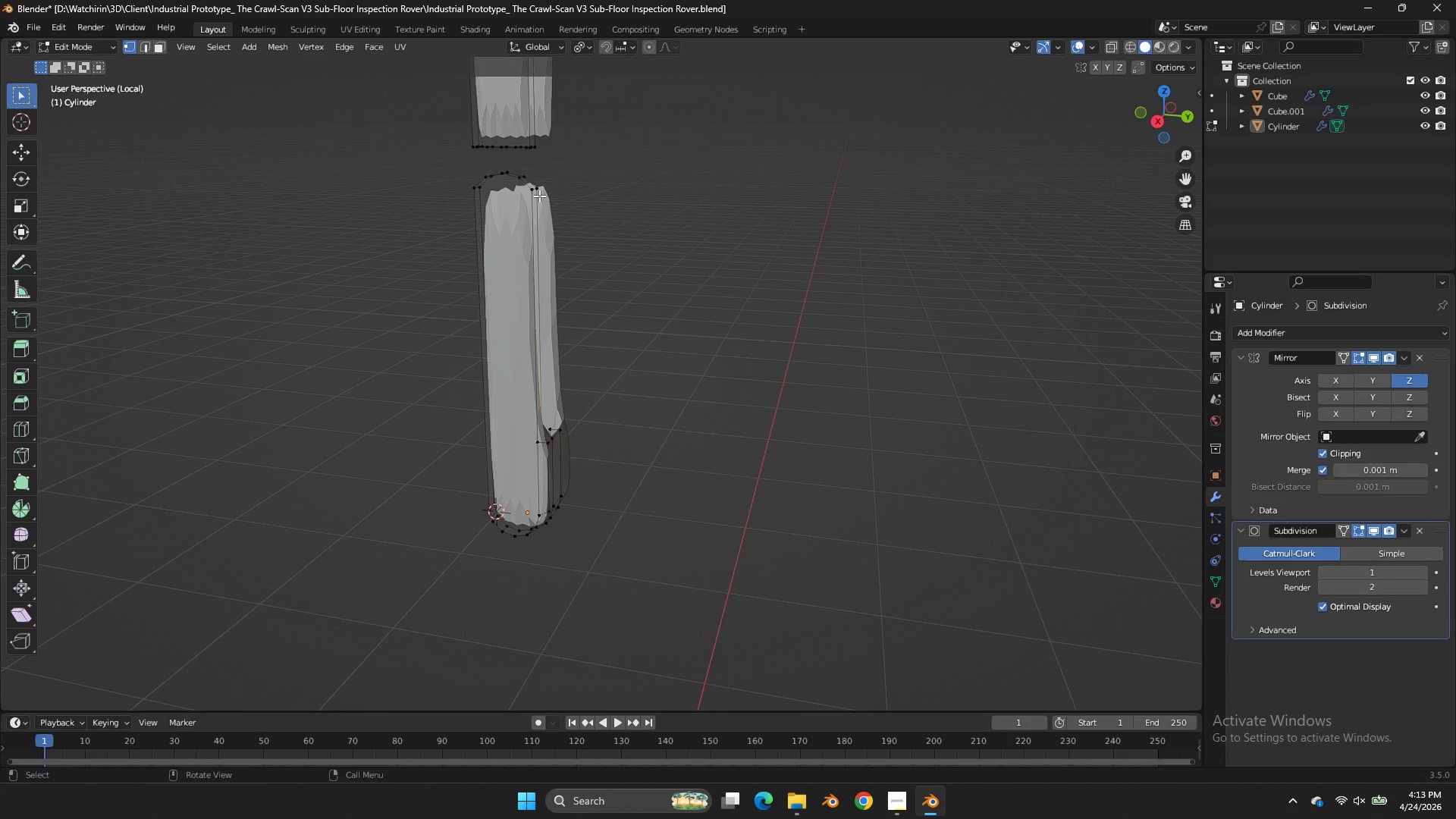 
hold_key(key=AltLeft, duration=0.58)
left_click([519, 187])
 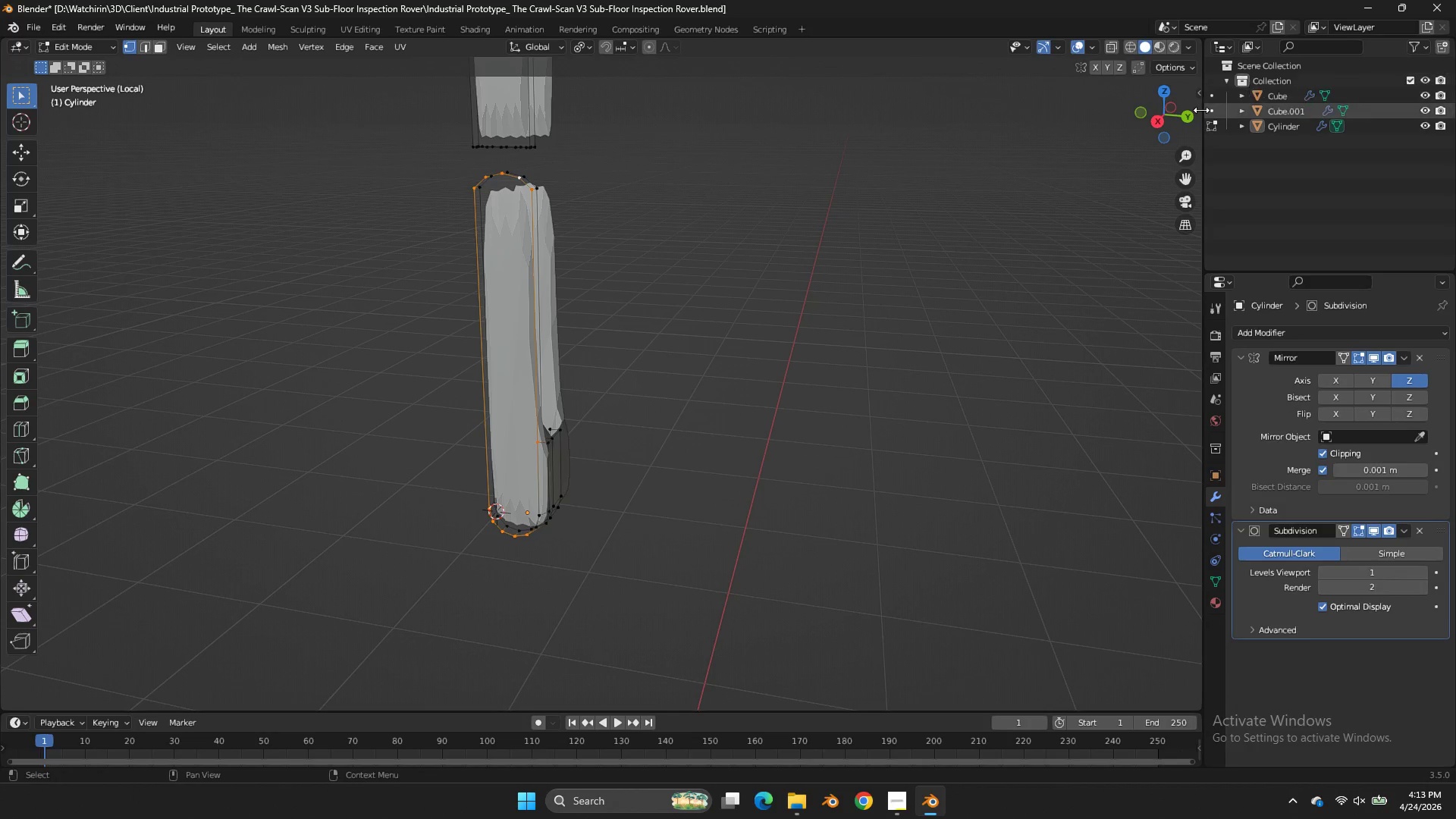 
left_click_drag(start_coordinate=[1157, 127], to_coordinate=[1019, 146])
 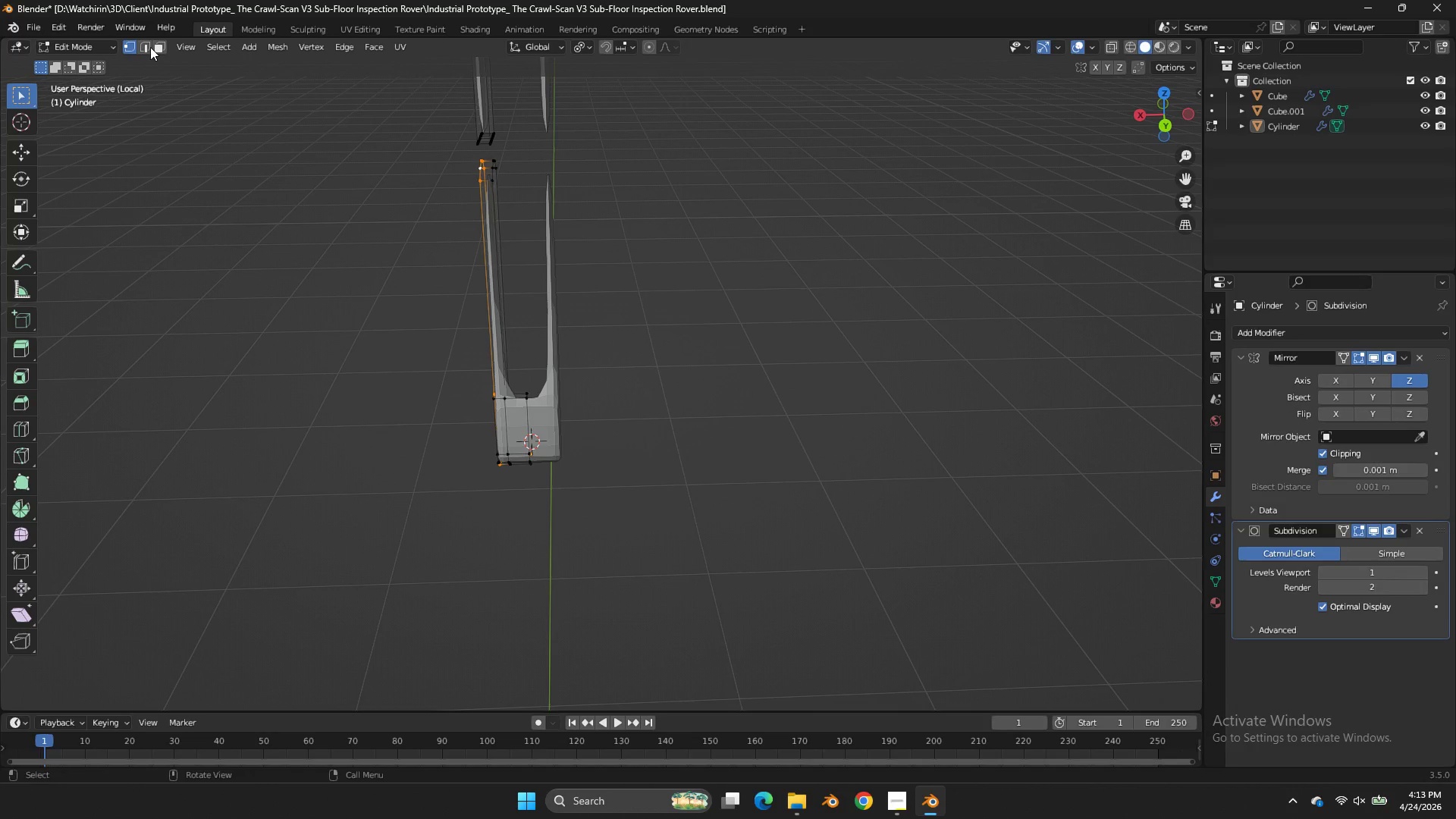 
left_click([149, 47])
 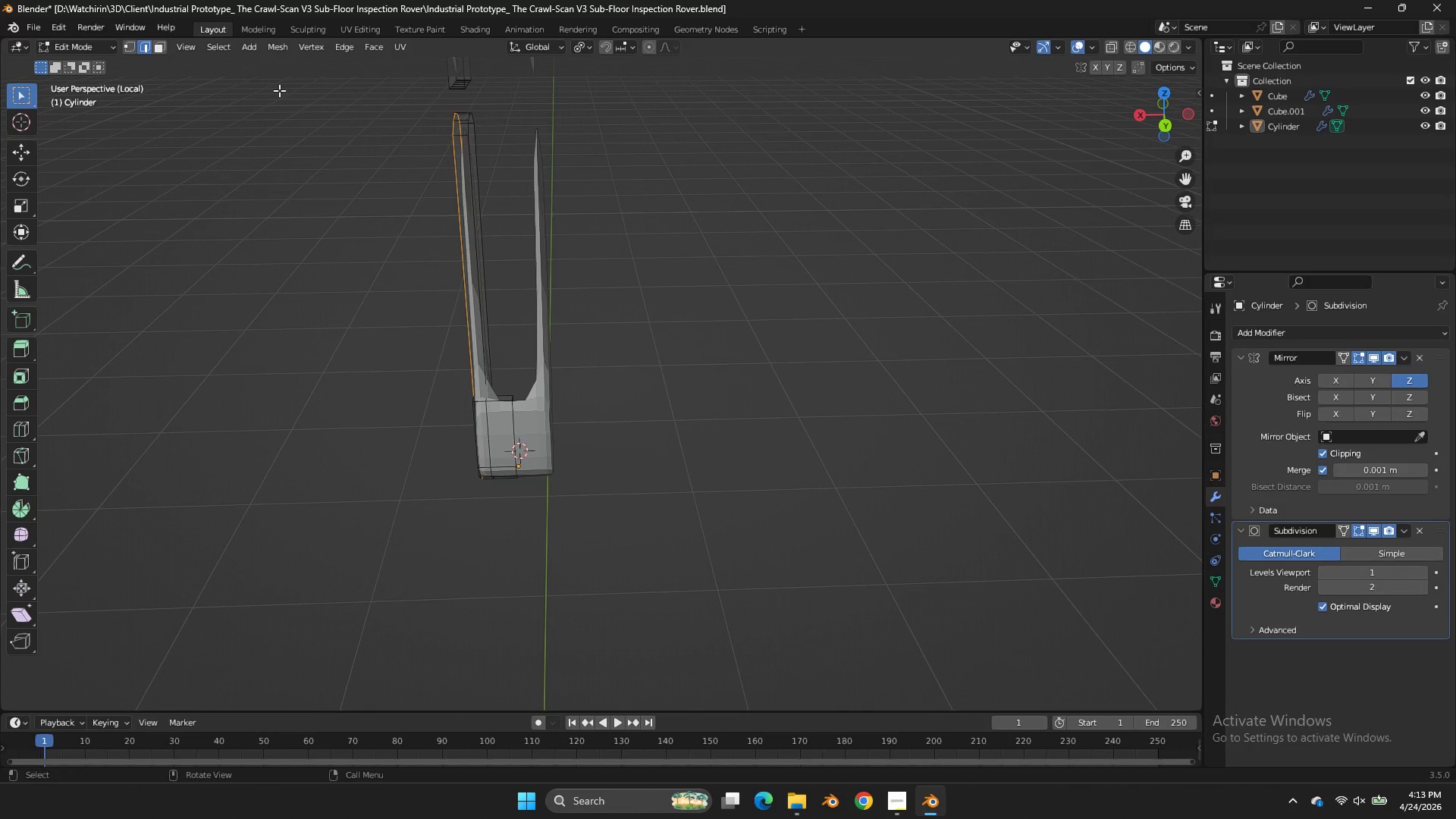 
hold_key(key=AltLeft, duration=1.06)
 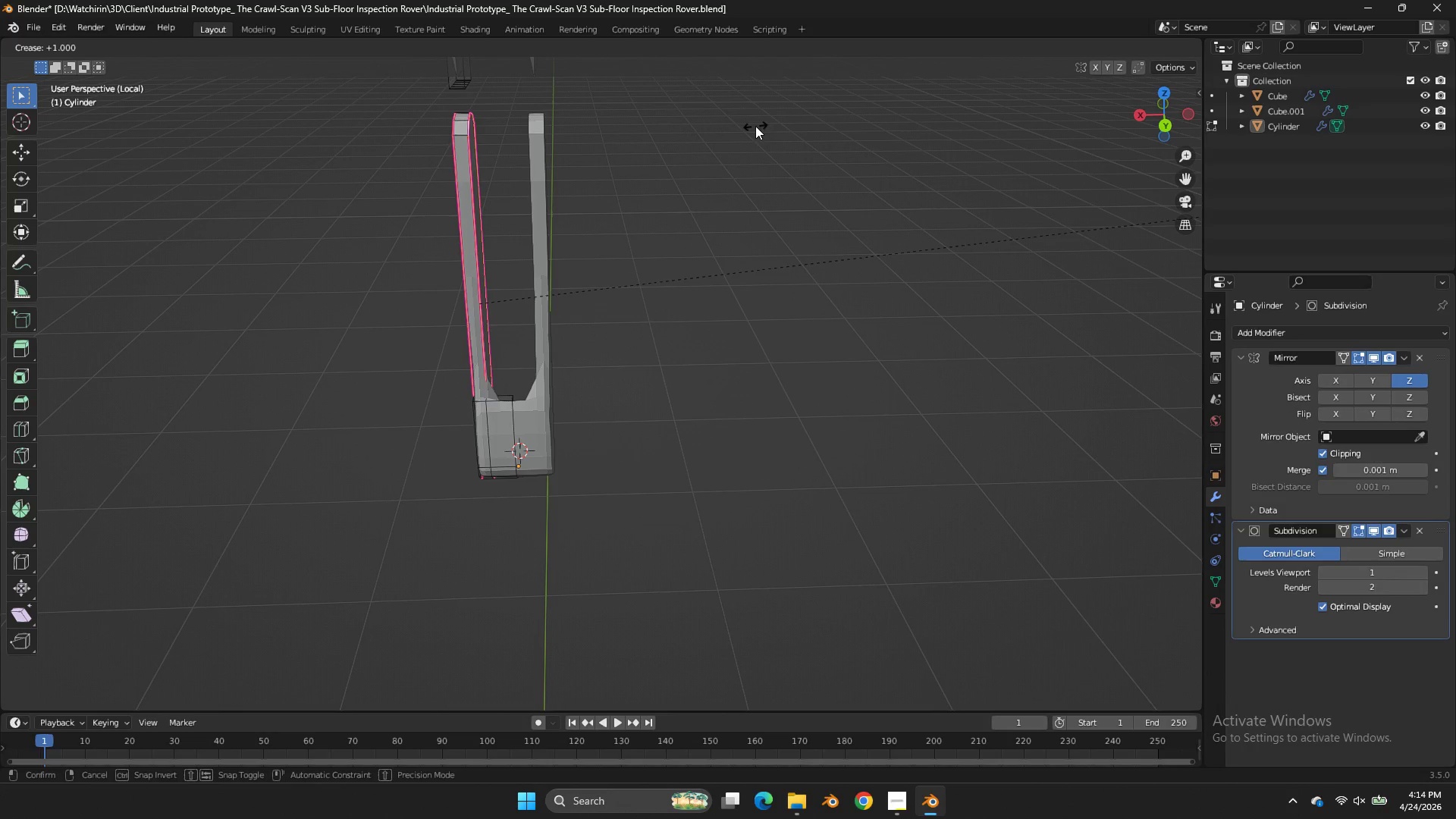 
scroll: coordinate [279, 90], scroll_direction: up, amount: 1.0
 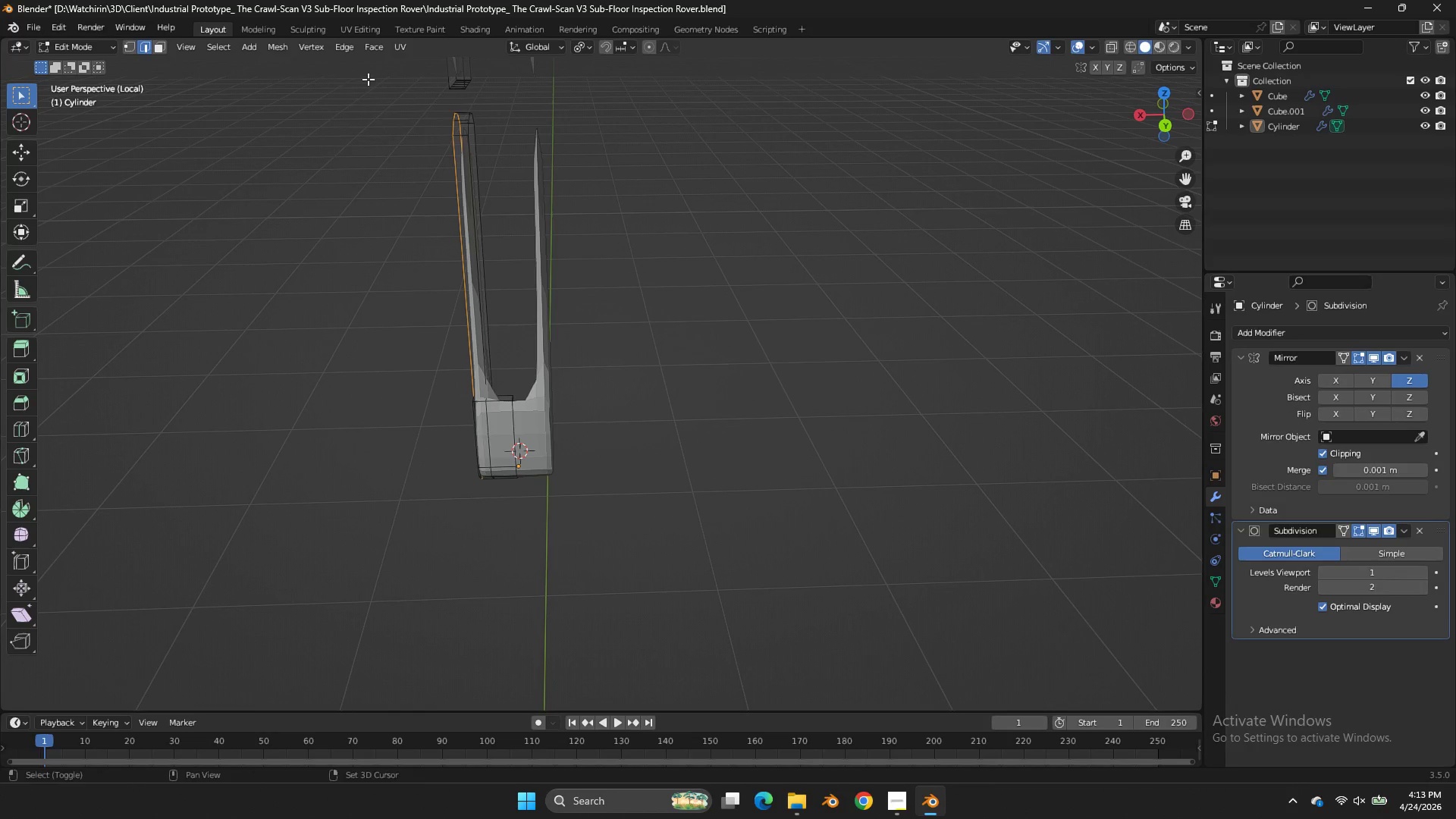 
left_click([468, 122])
 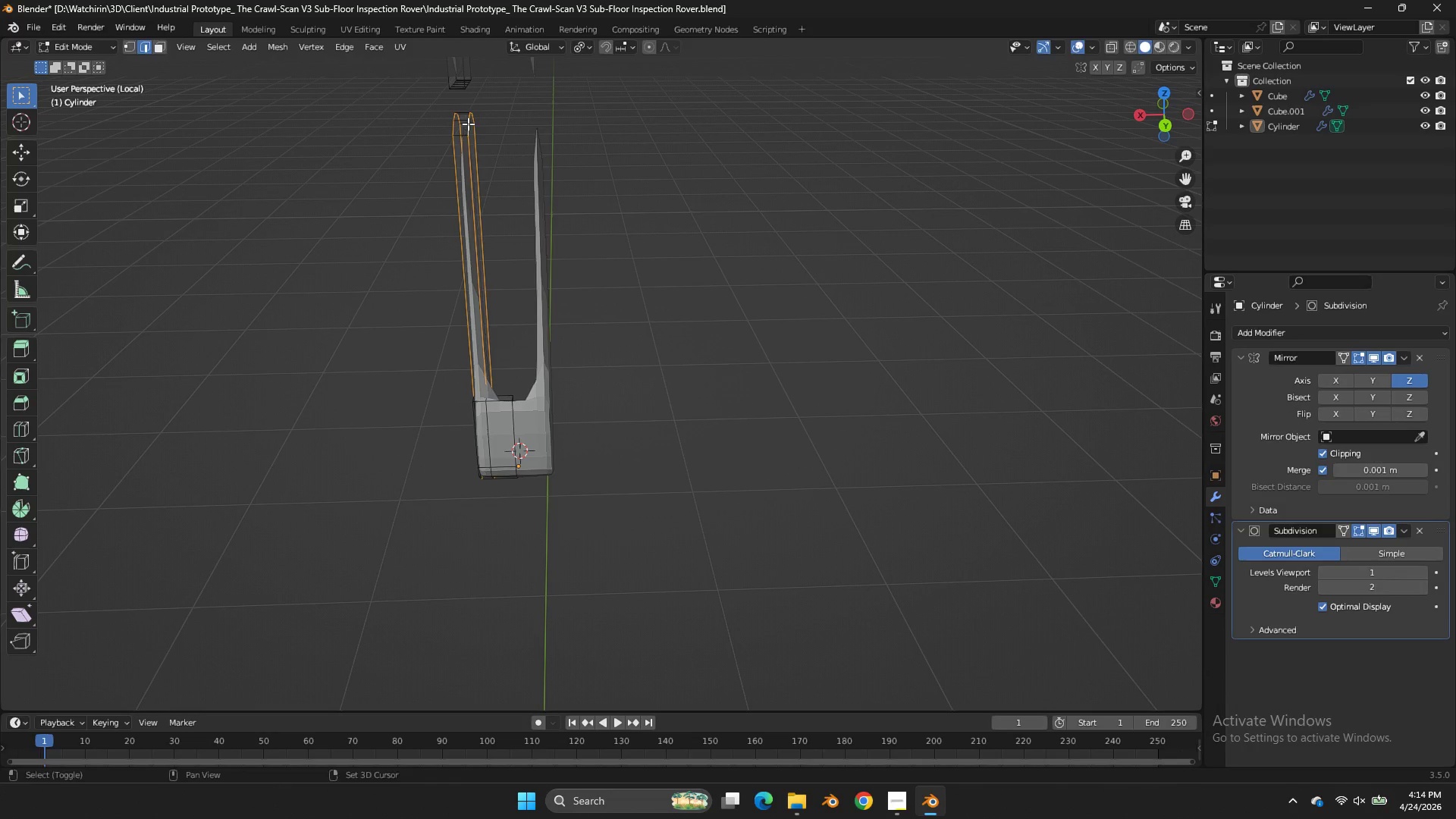 
key(Shift+E)
 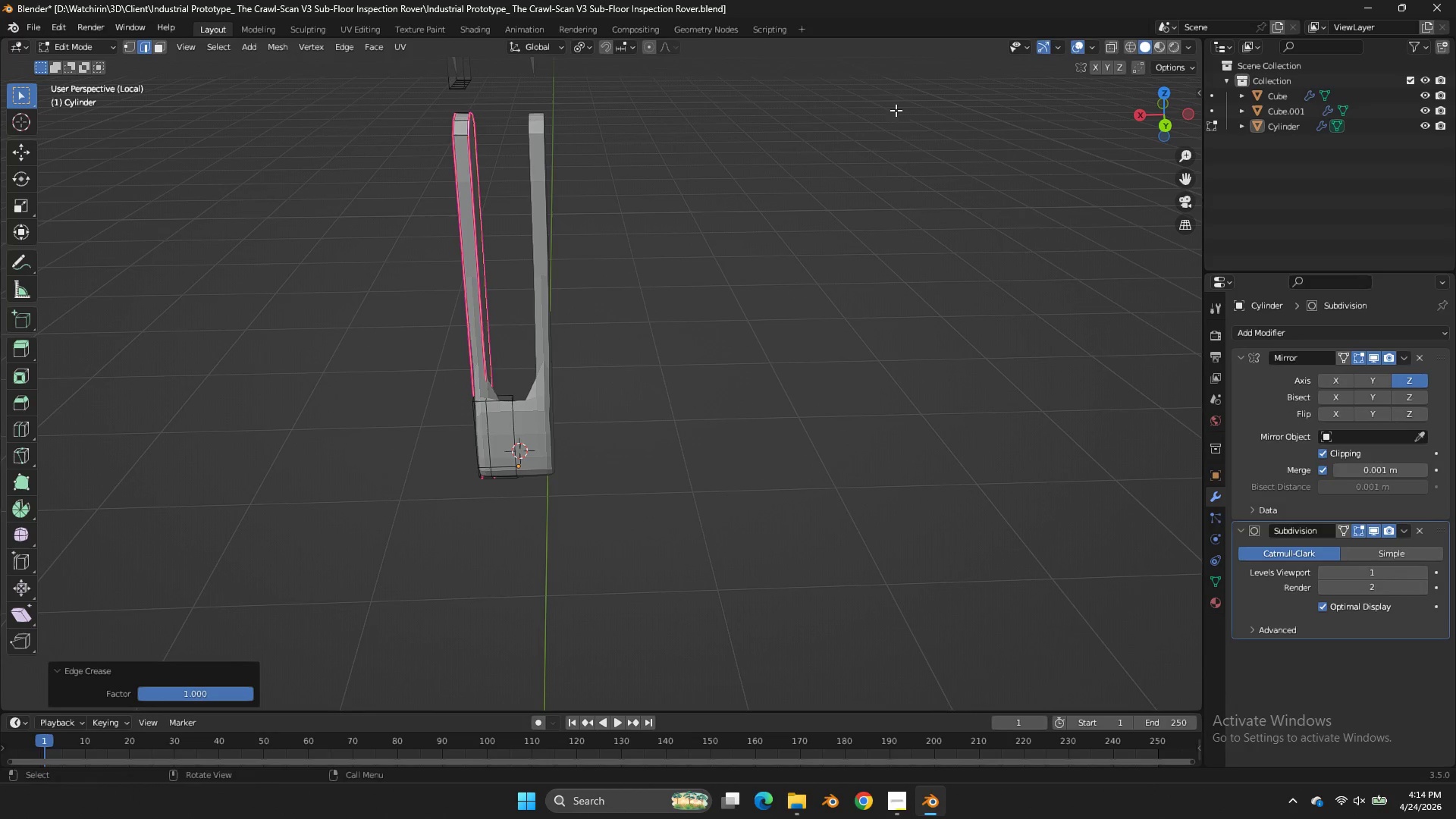 
key(Tab)
 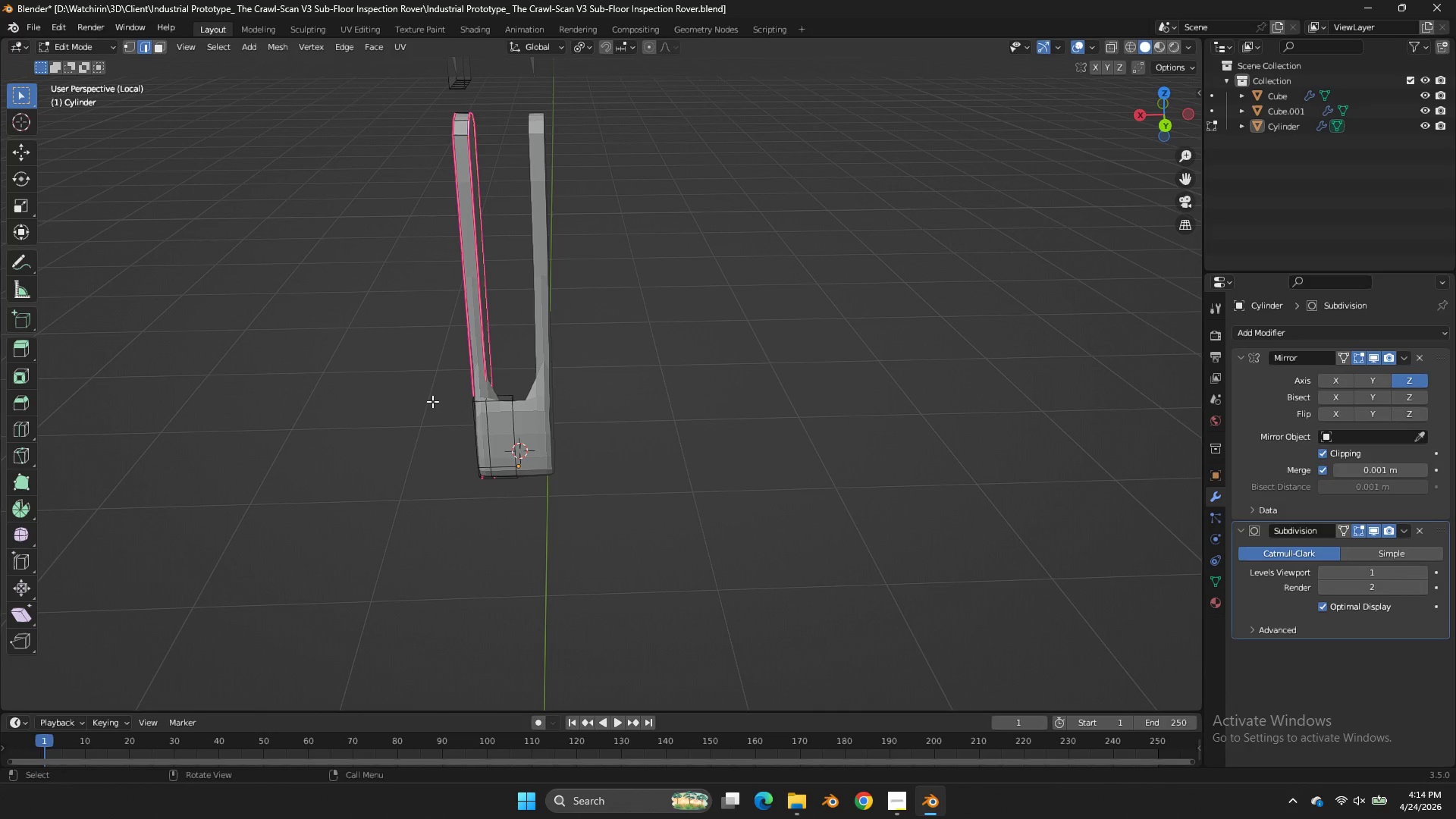 
key(Tab)
 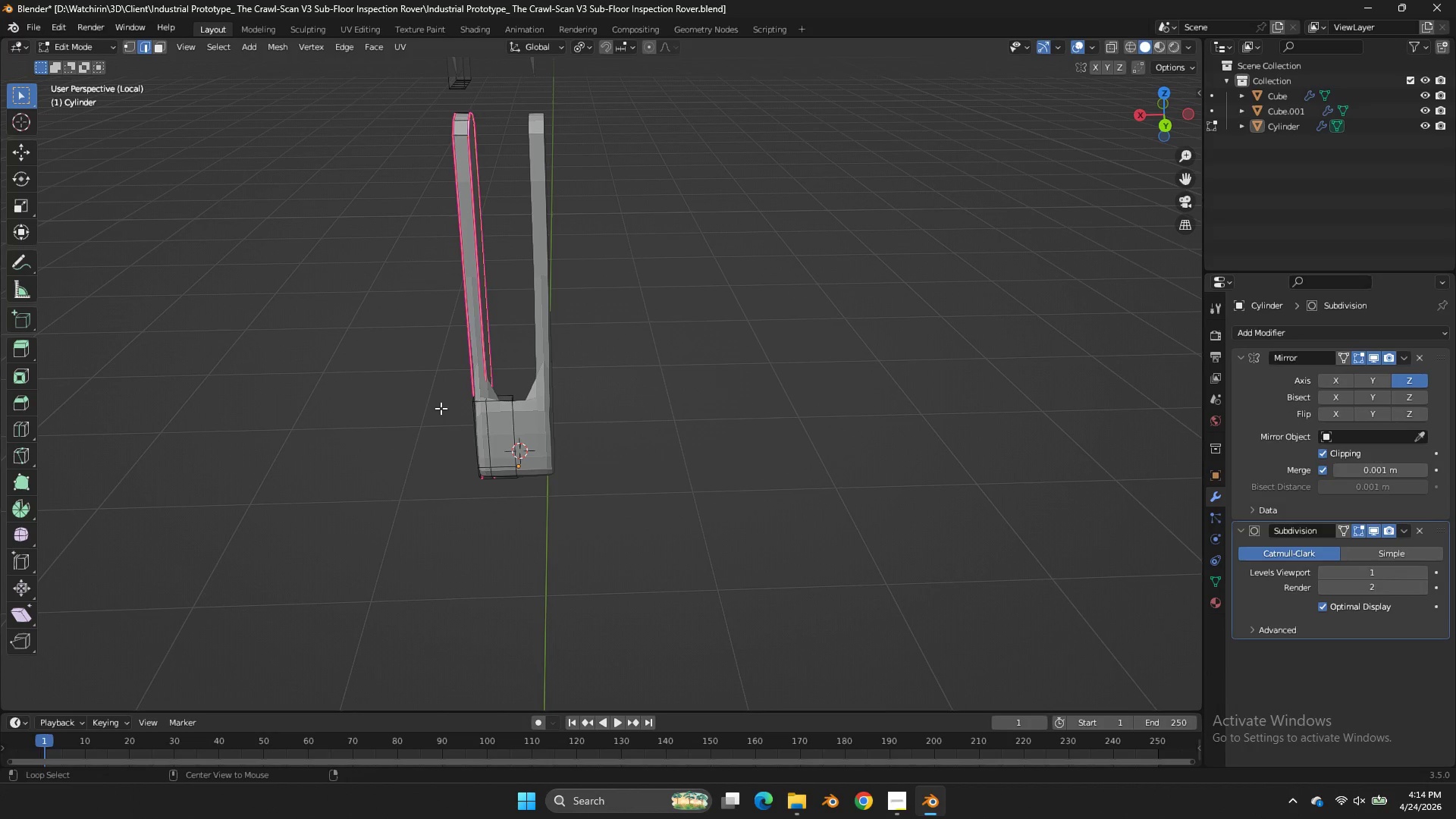 
hold_key(key=AltLeft, duration=1.17)
left_click([478, 395])
 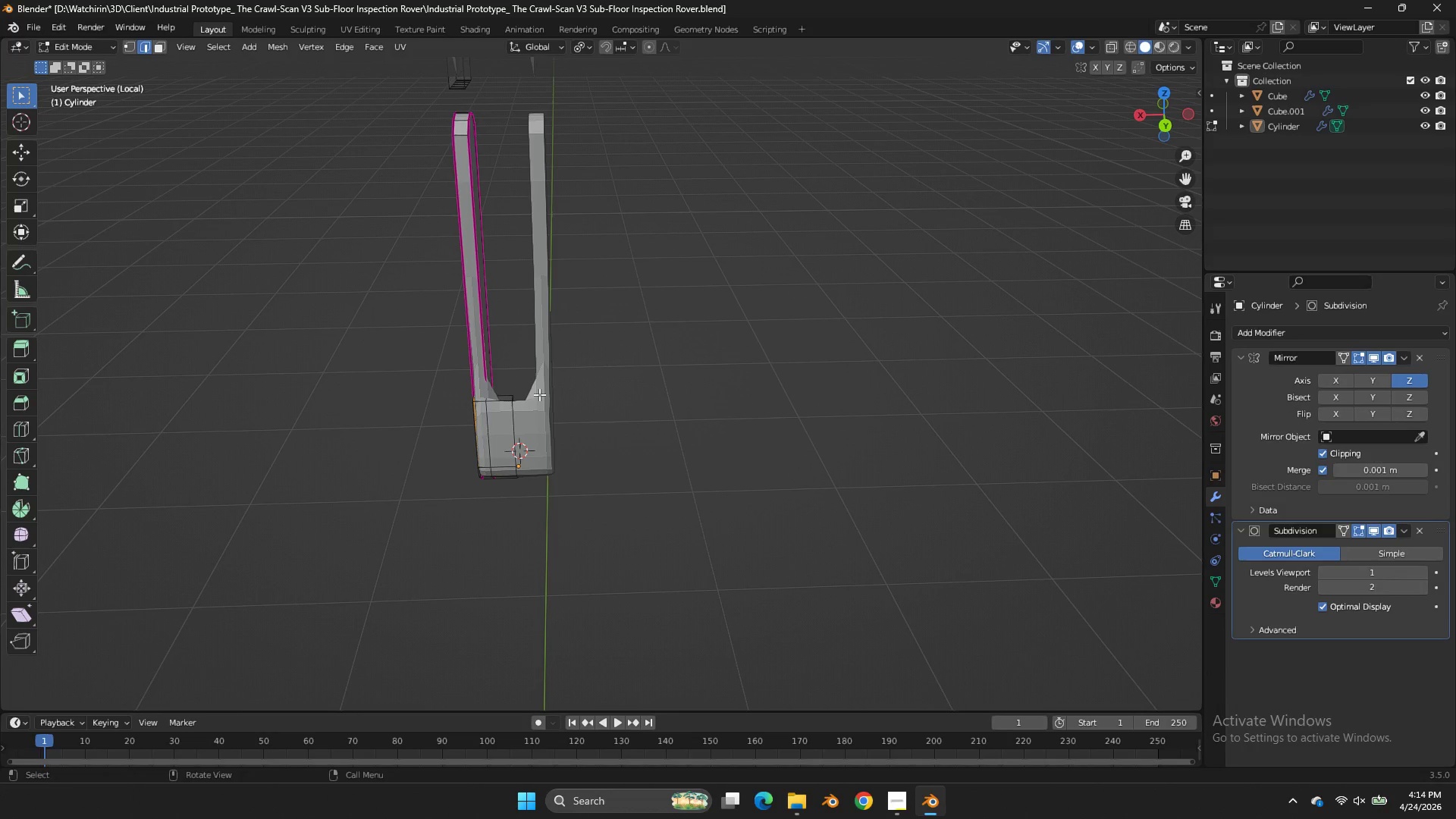 
type(Ez)
 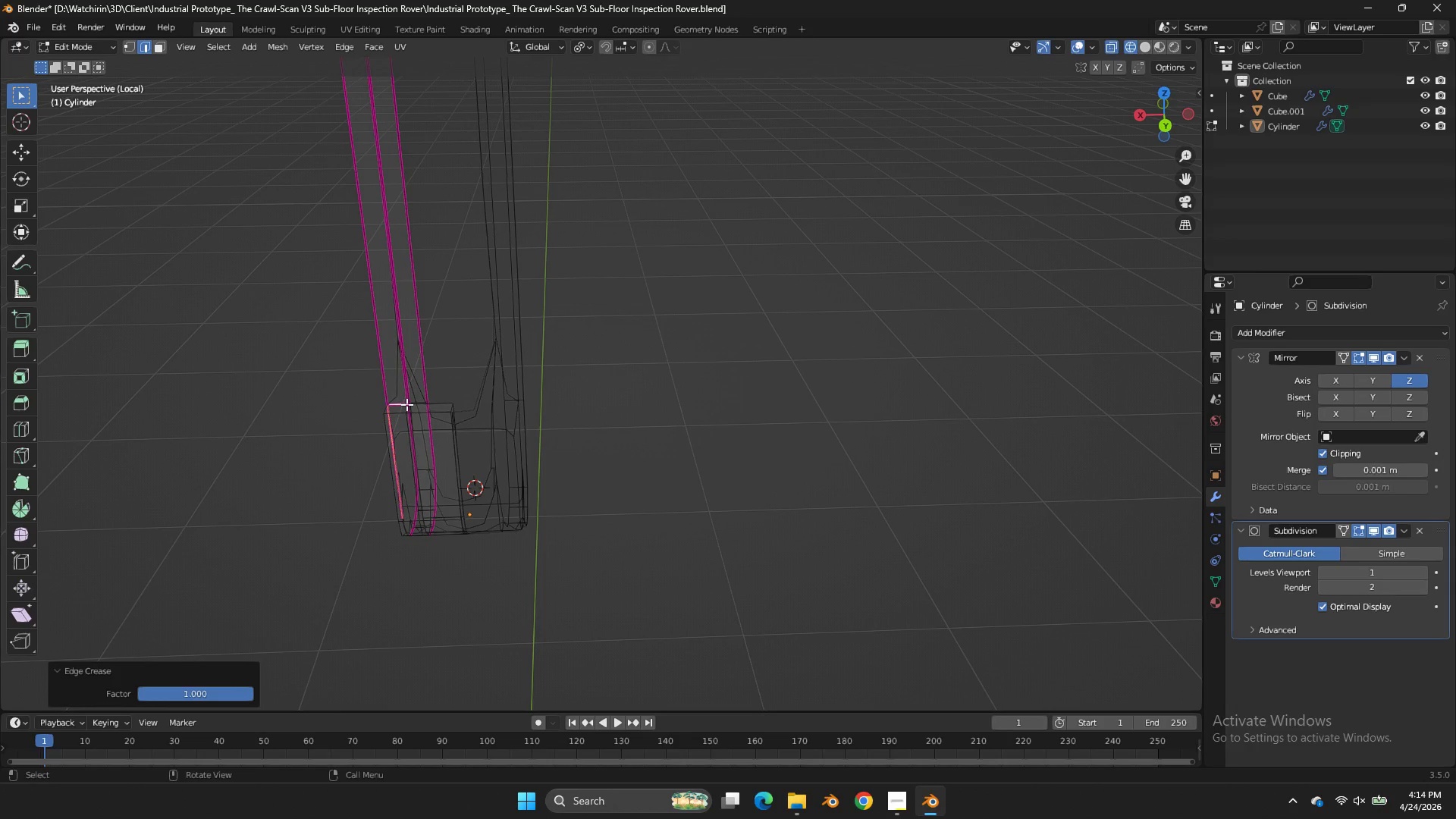 
left_click_drag(start_coordinate=[143, 372], to_coordinate=[155, 372])
 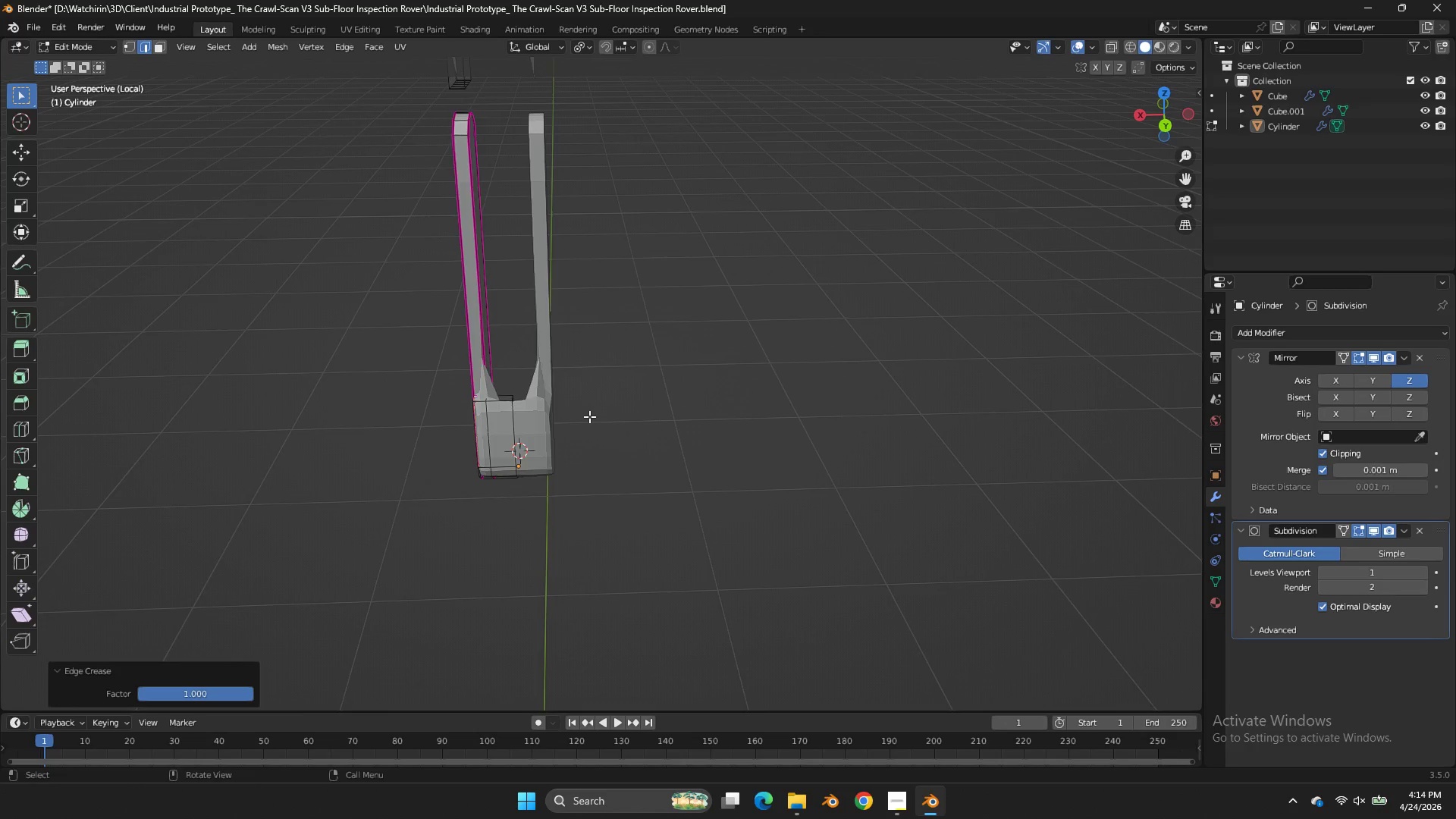 
scroll: coordinate [593, 416], scroll_direction: up, amount: 3.0
 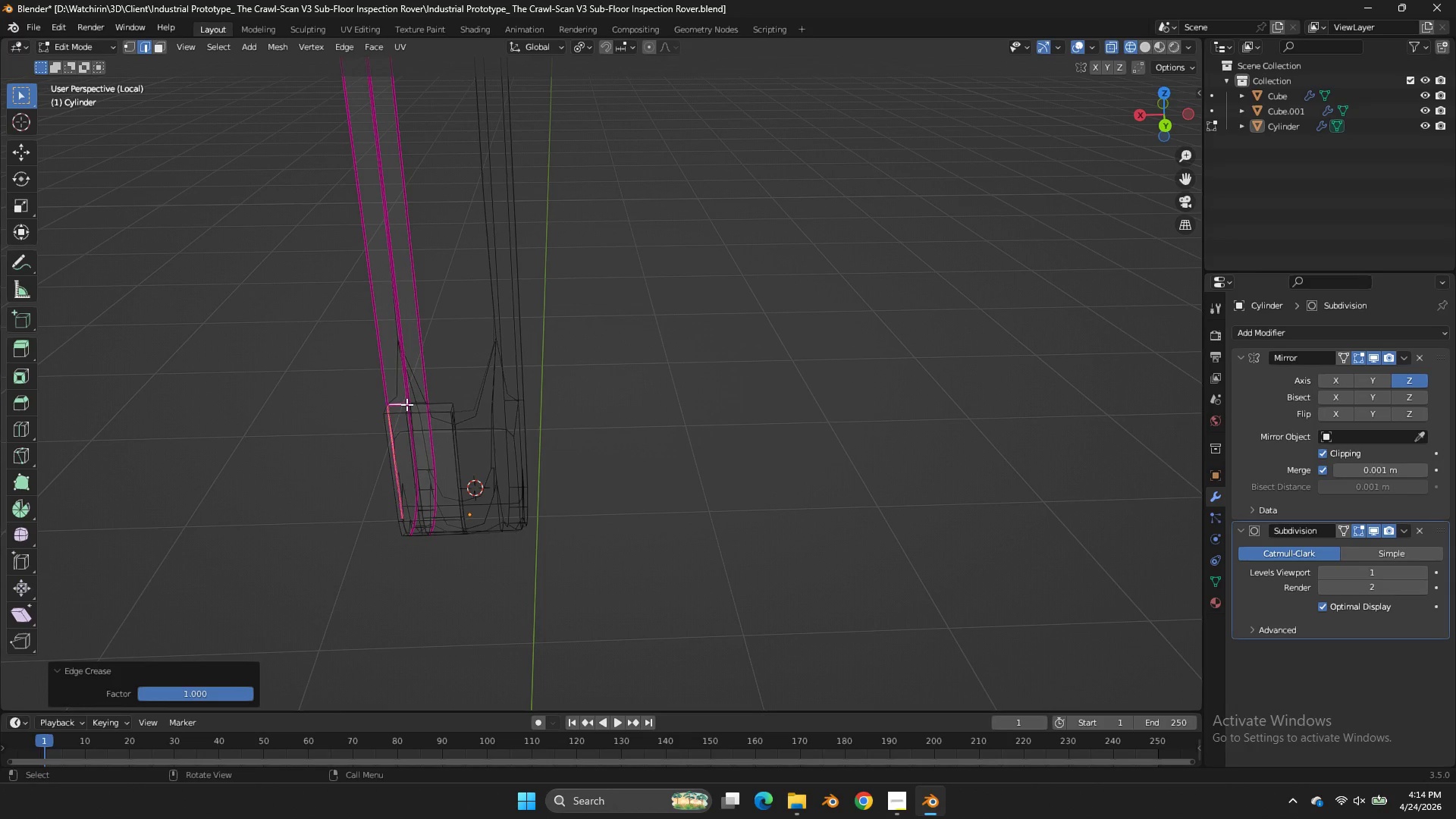 
left_click([406, 404])
 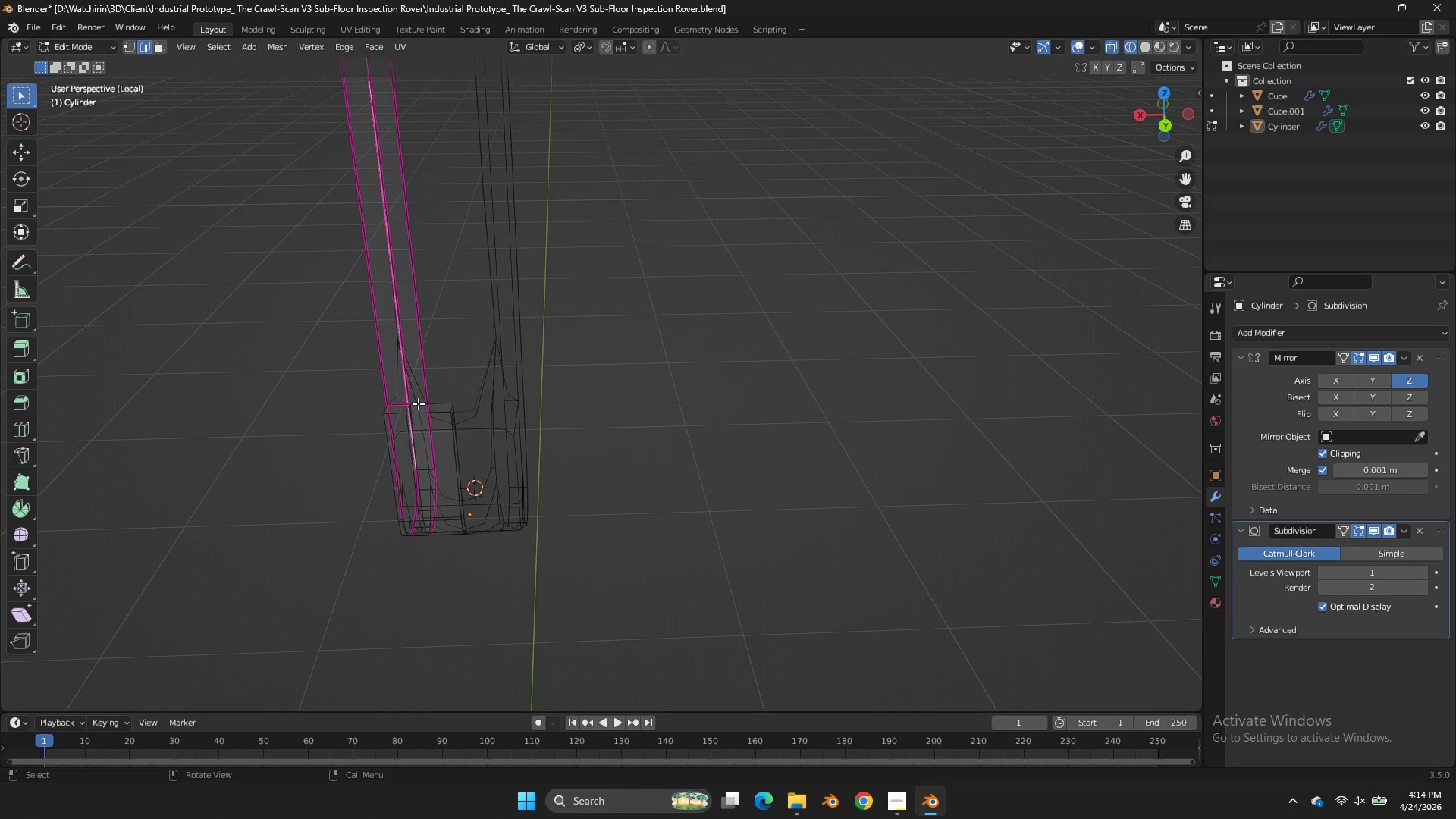 
left_click([418, 403])
 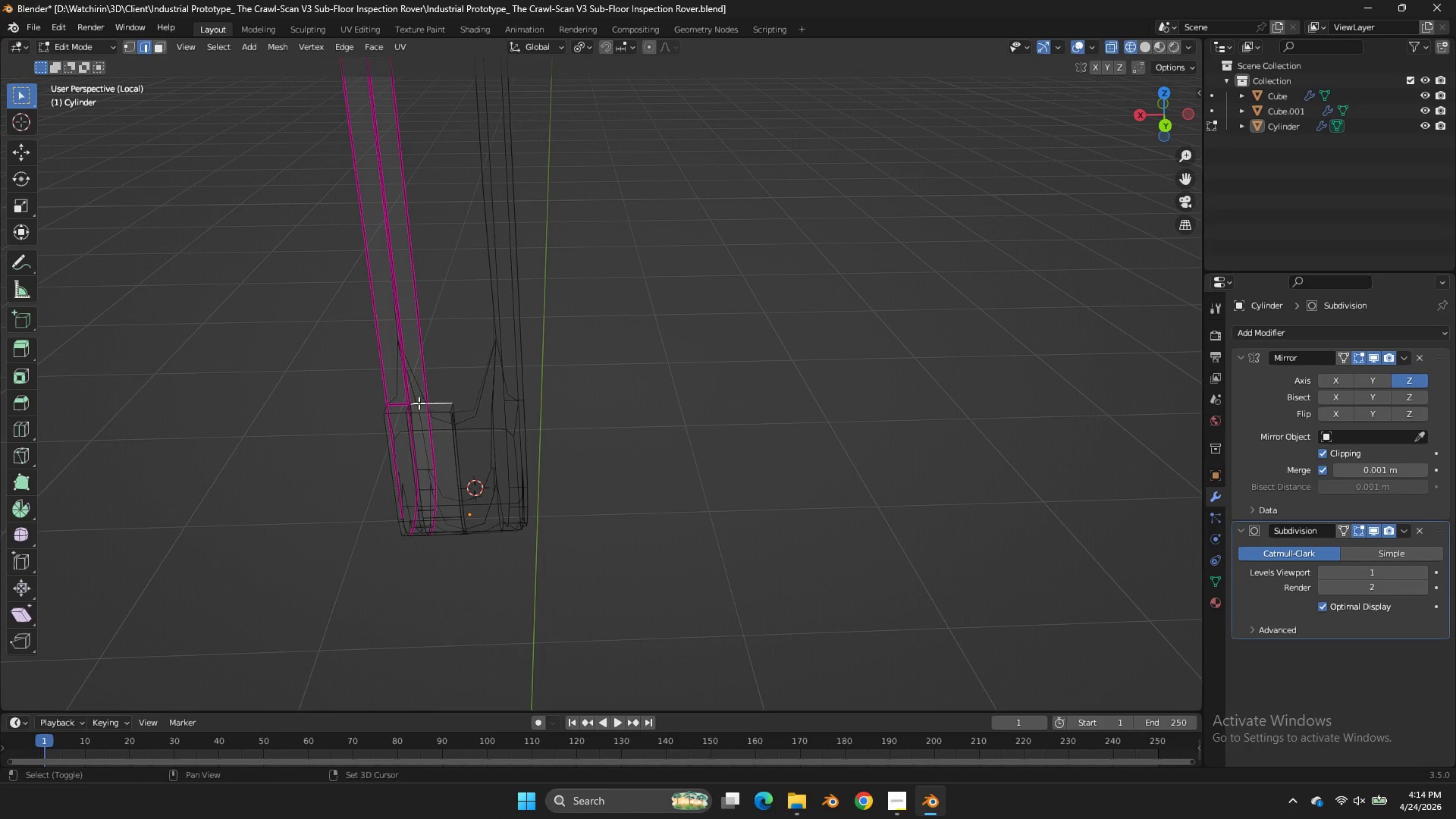 
key(Shift+E)
 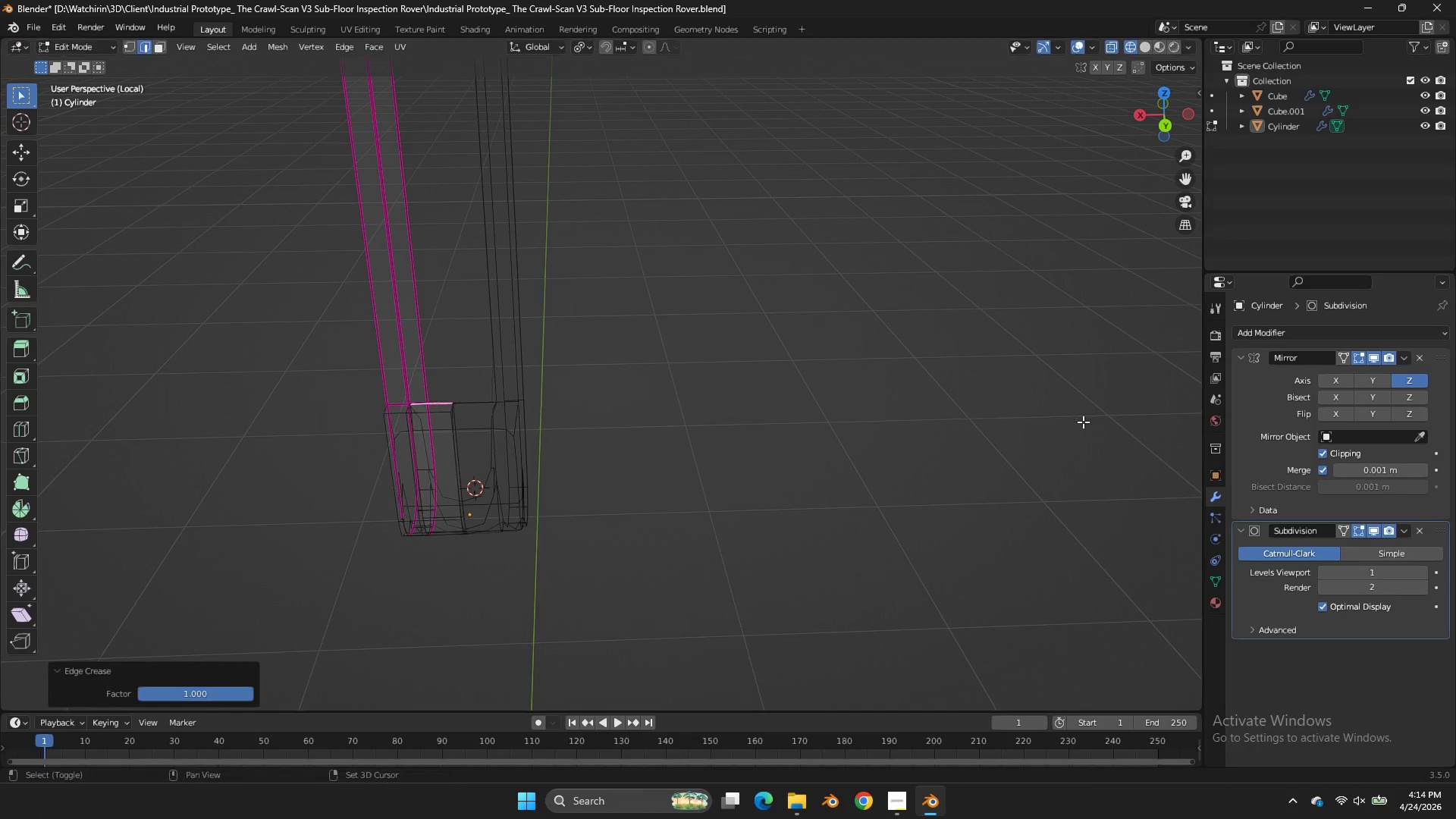 
left_click([1083, 422])
 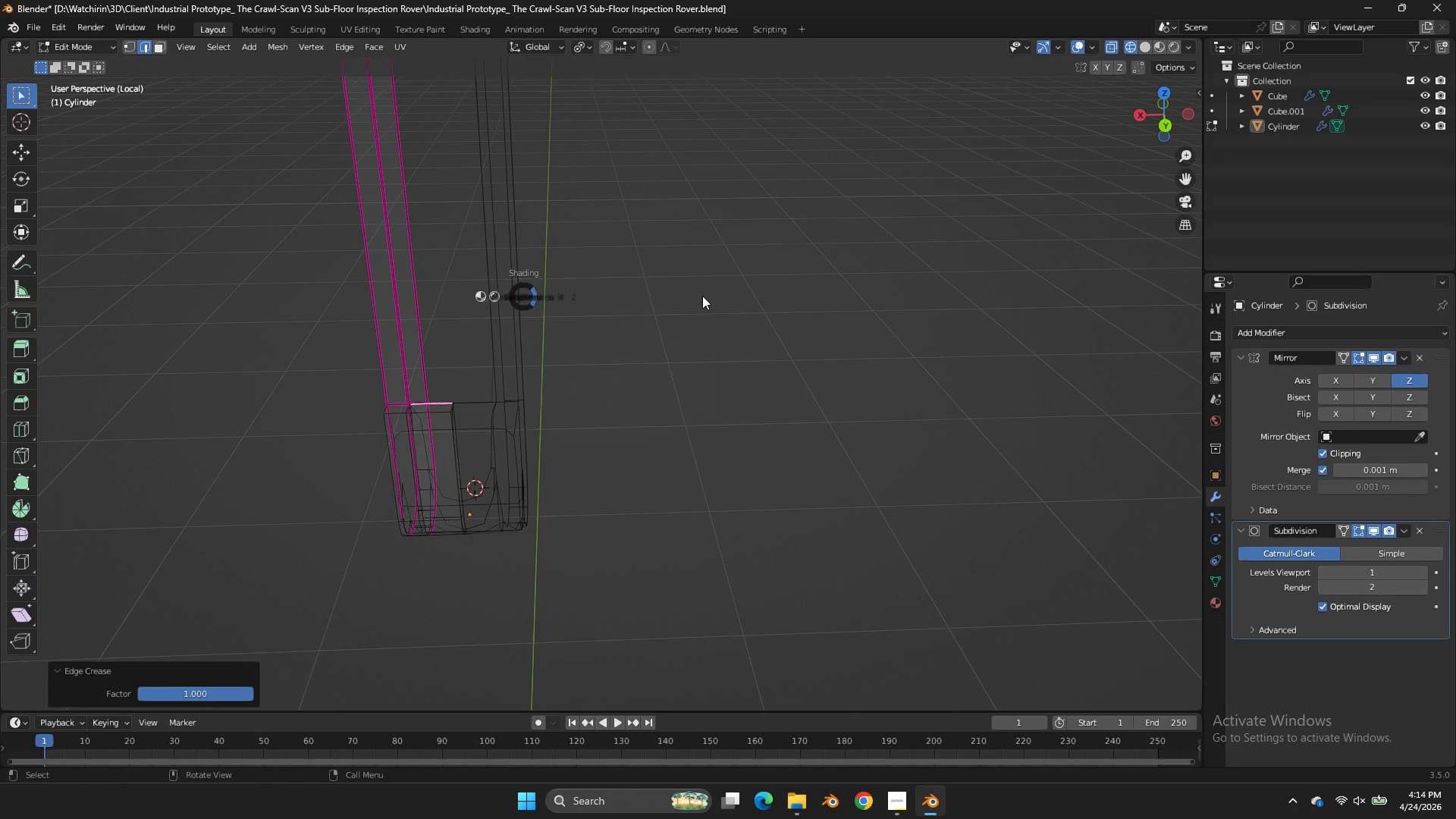 
key(Z)
 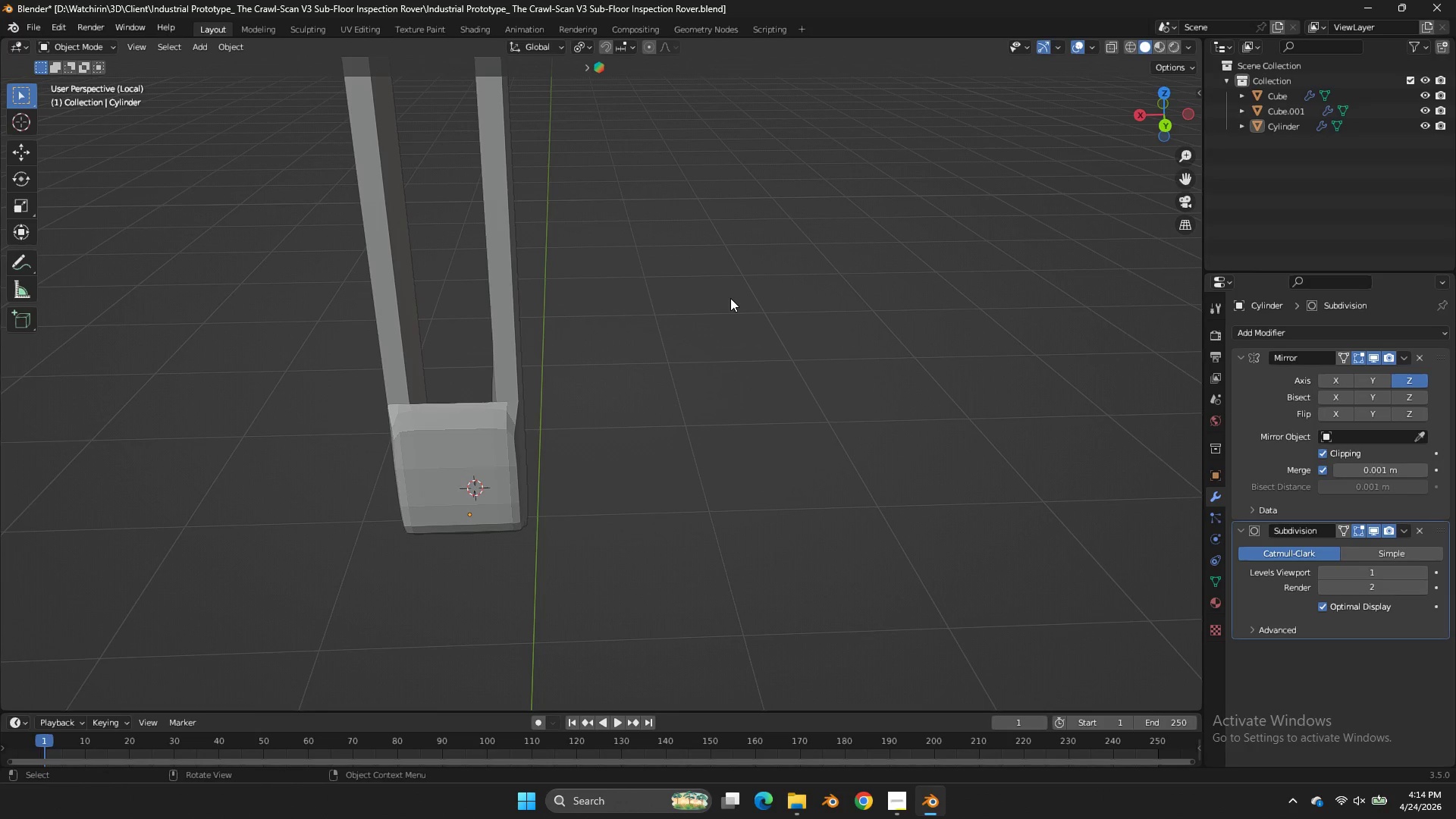 
key(Tab)
 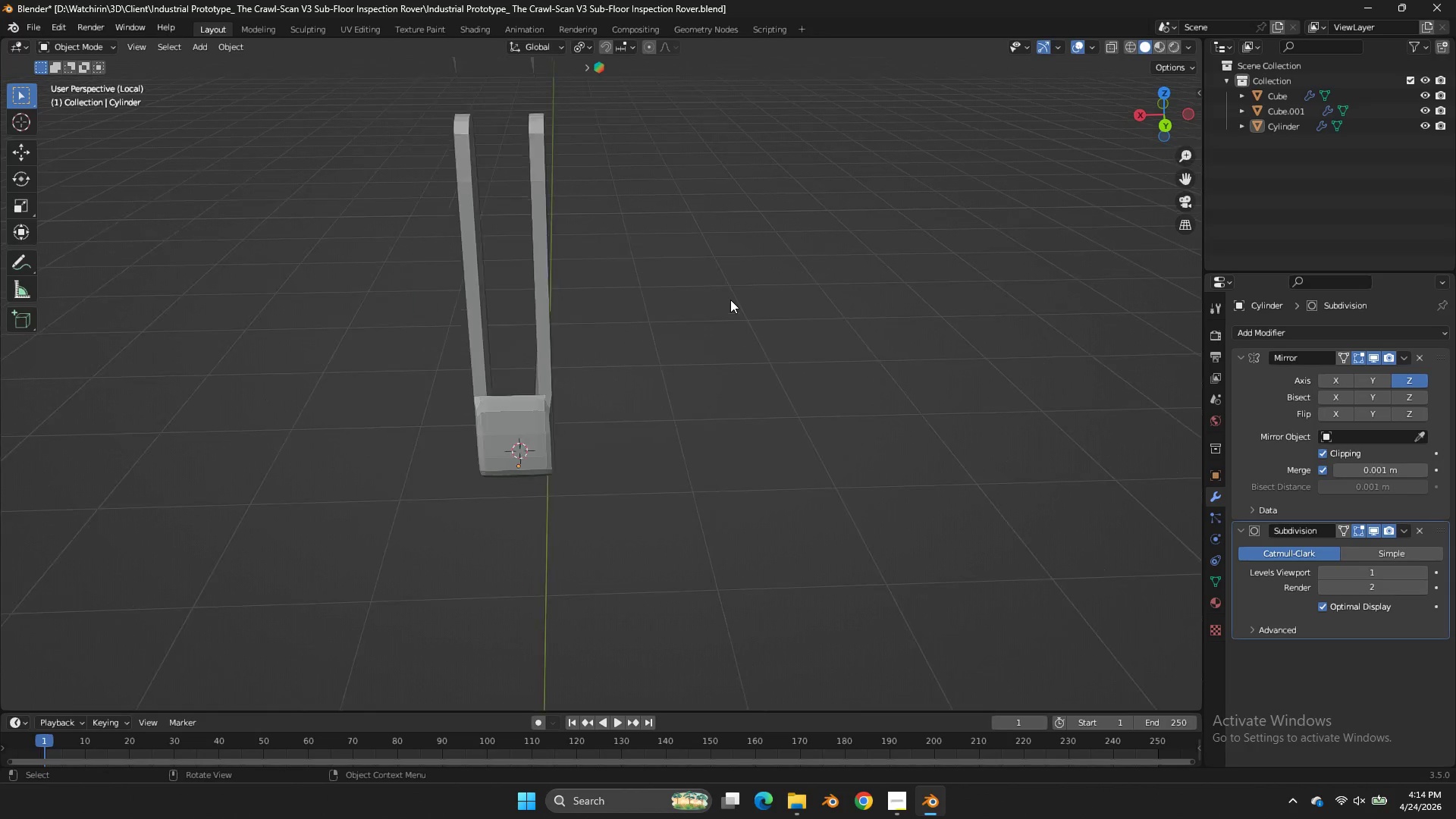 
key(Control+ControlLeft)
 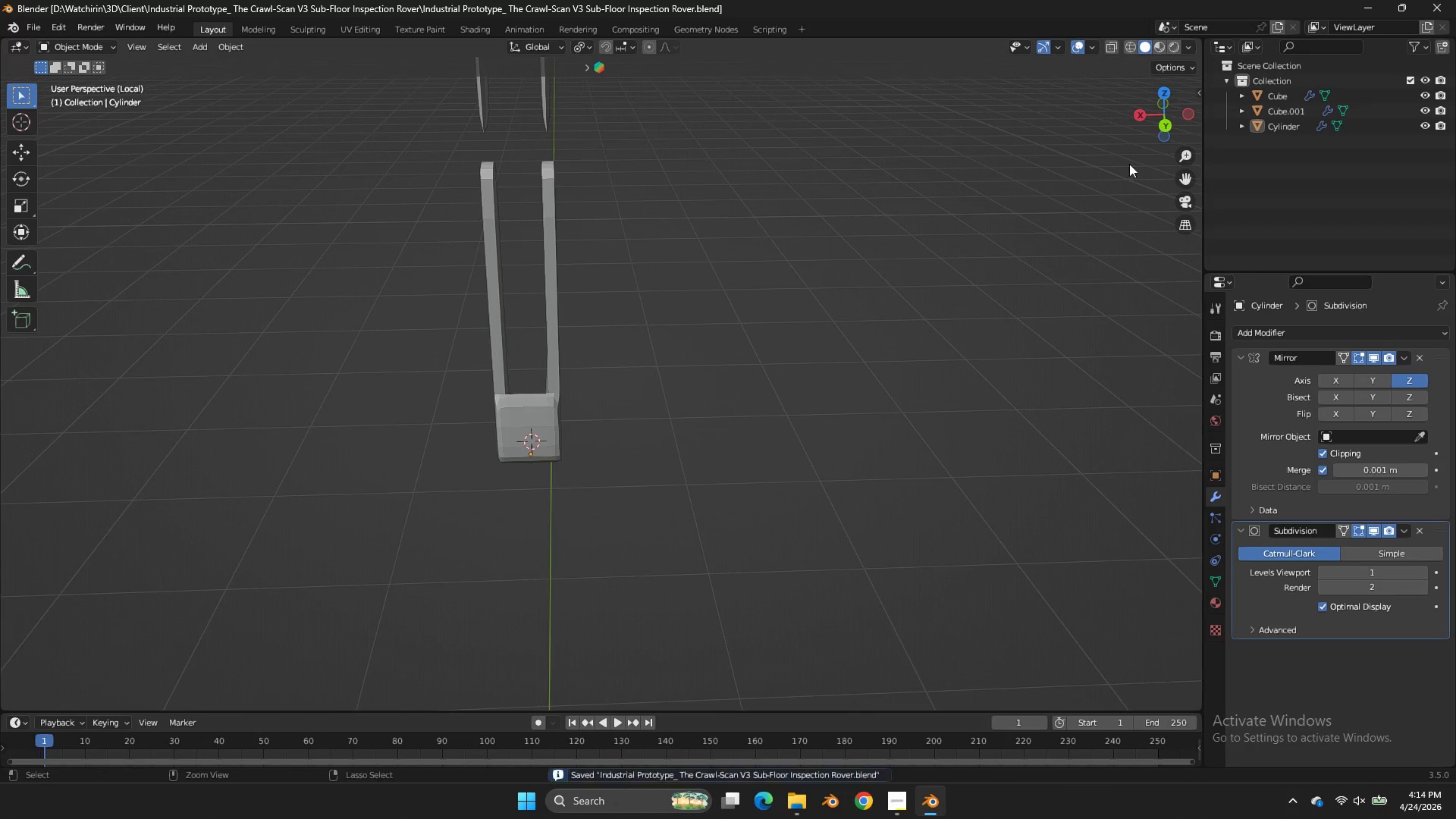 
key(Control+S)
 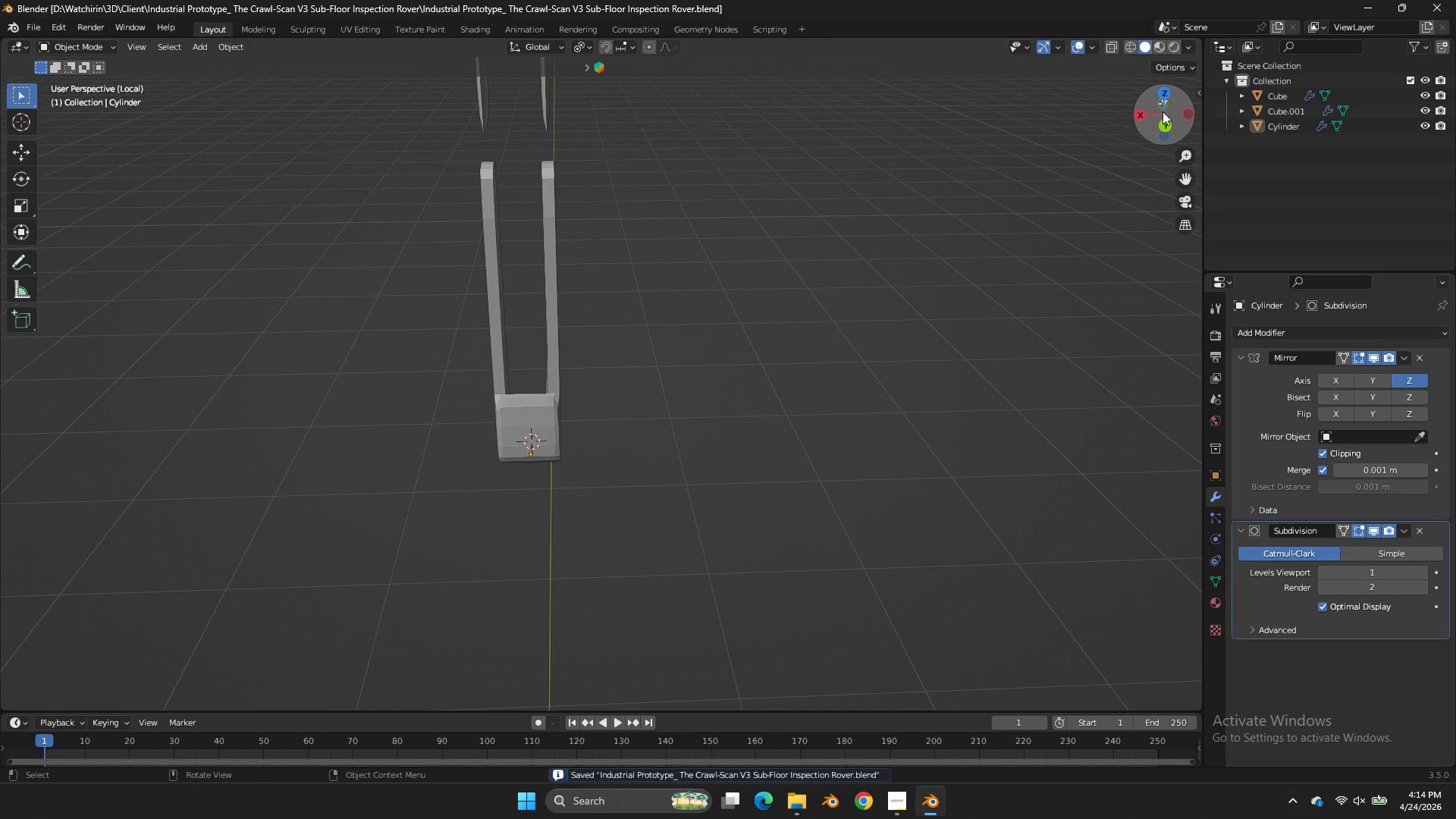 
scroll: coordinate [730, 300], scroll_direction: down, amount: 4.0
 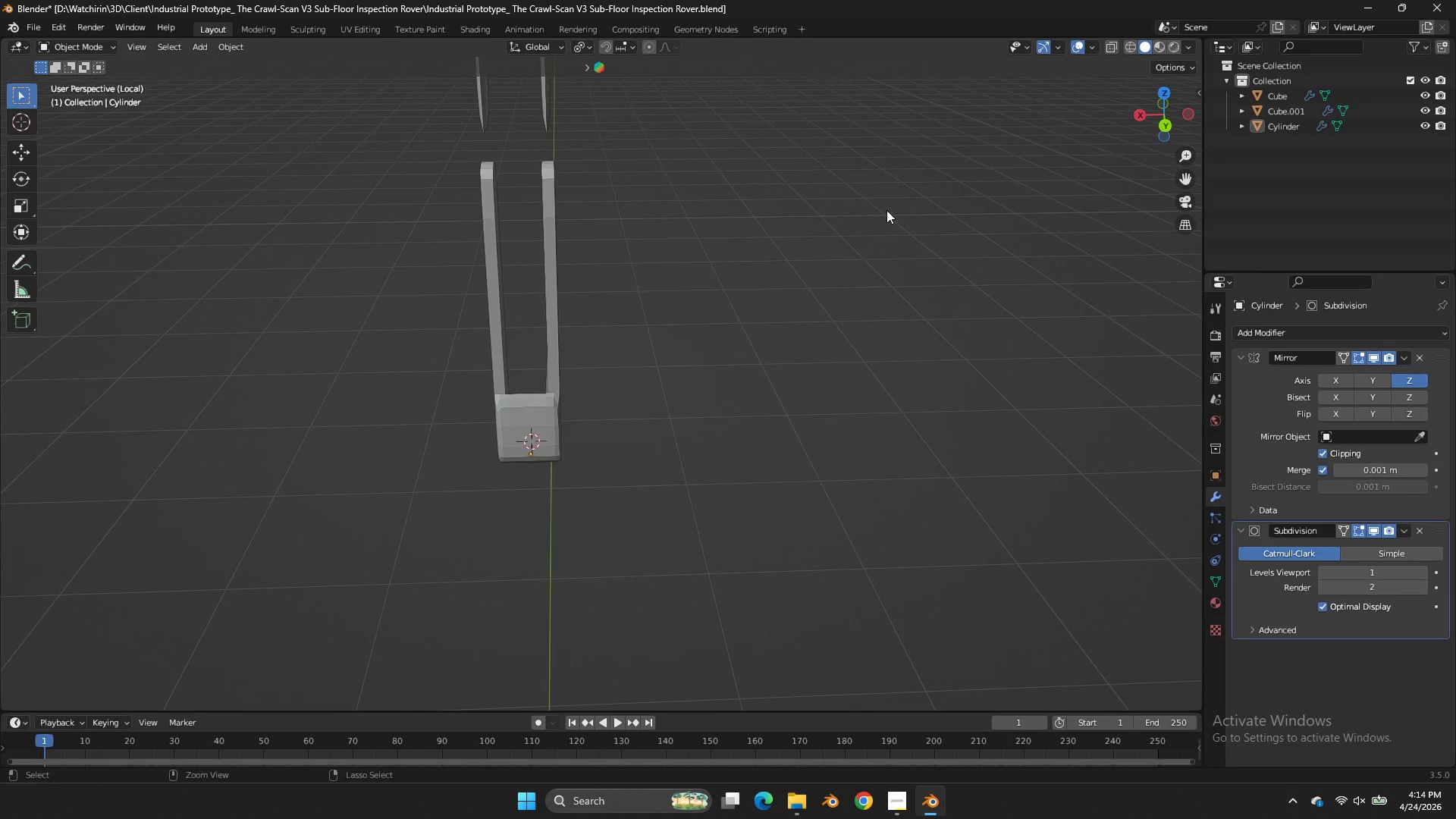 
left_click_drag(start_coordinate=[1160, 112], to_coordinate=[118, 76])
 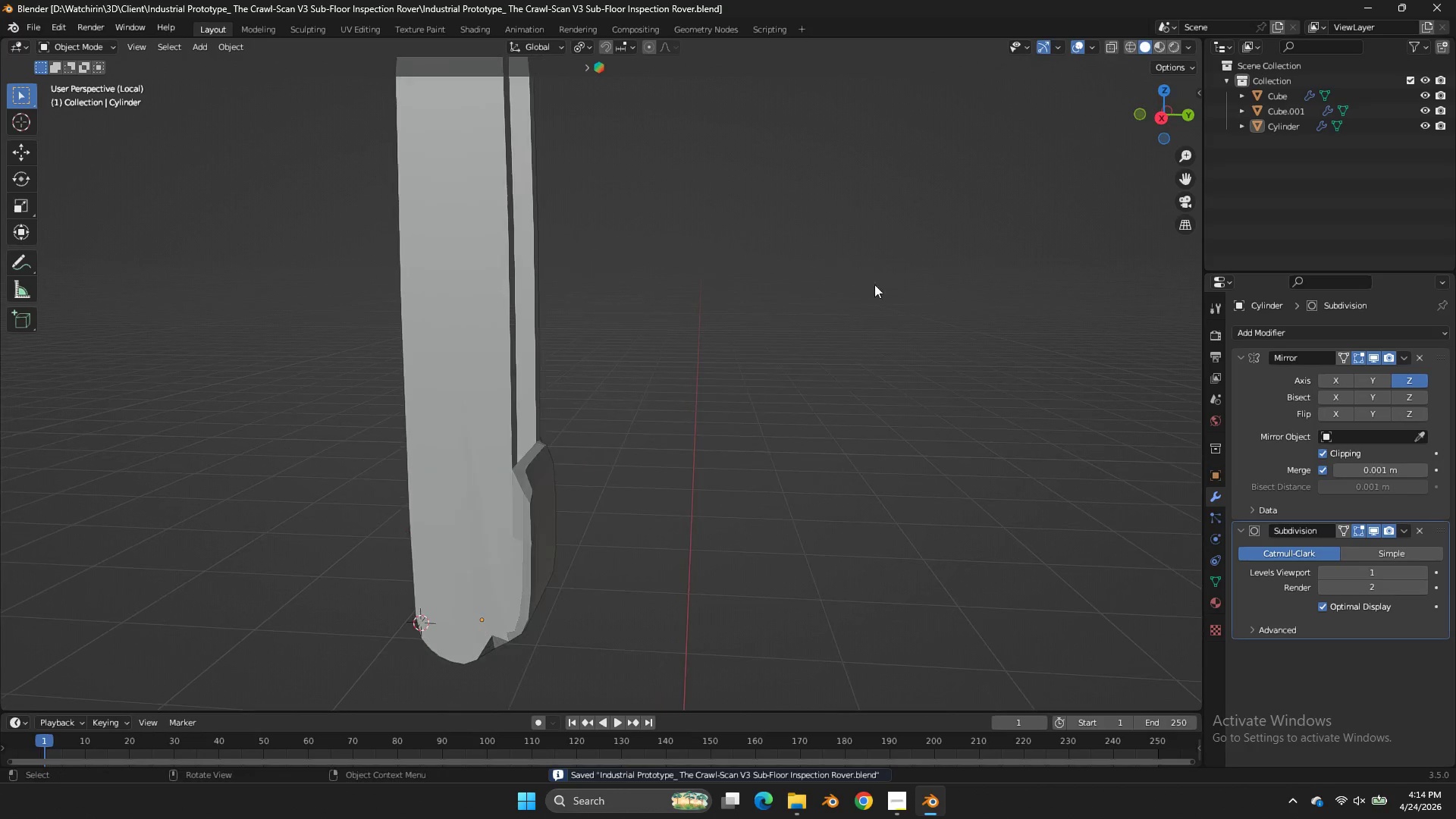 
key(Tab)
 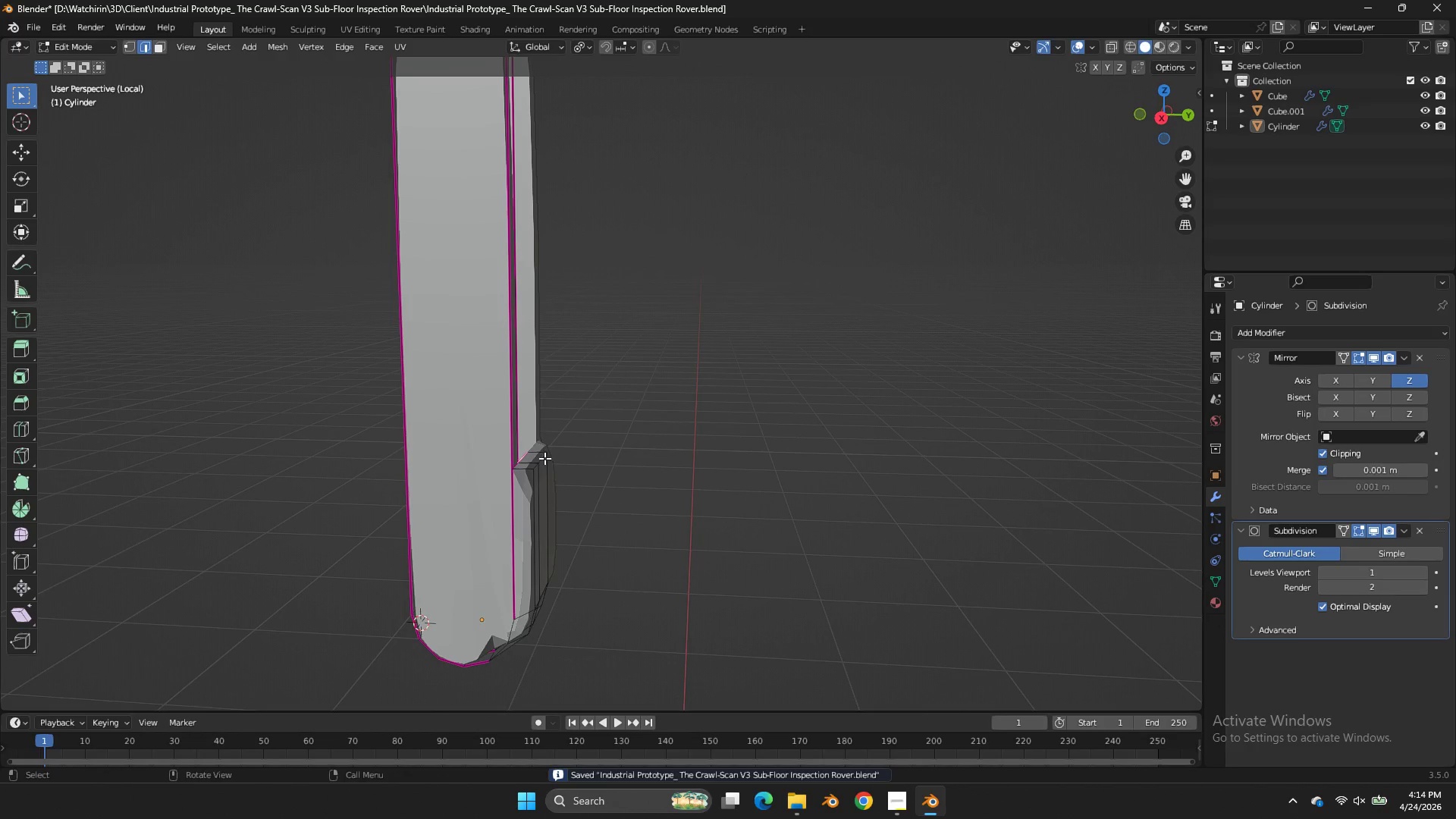 
scroll: coordinate [877, 283], scroll_direction: up, amount: 3.0
 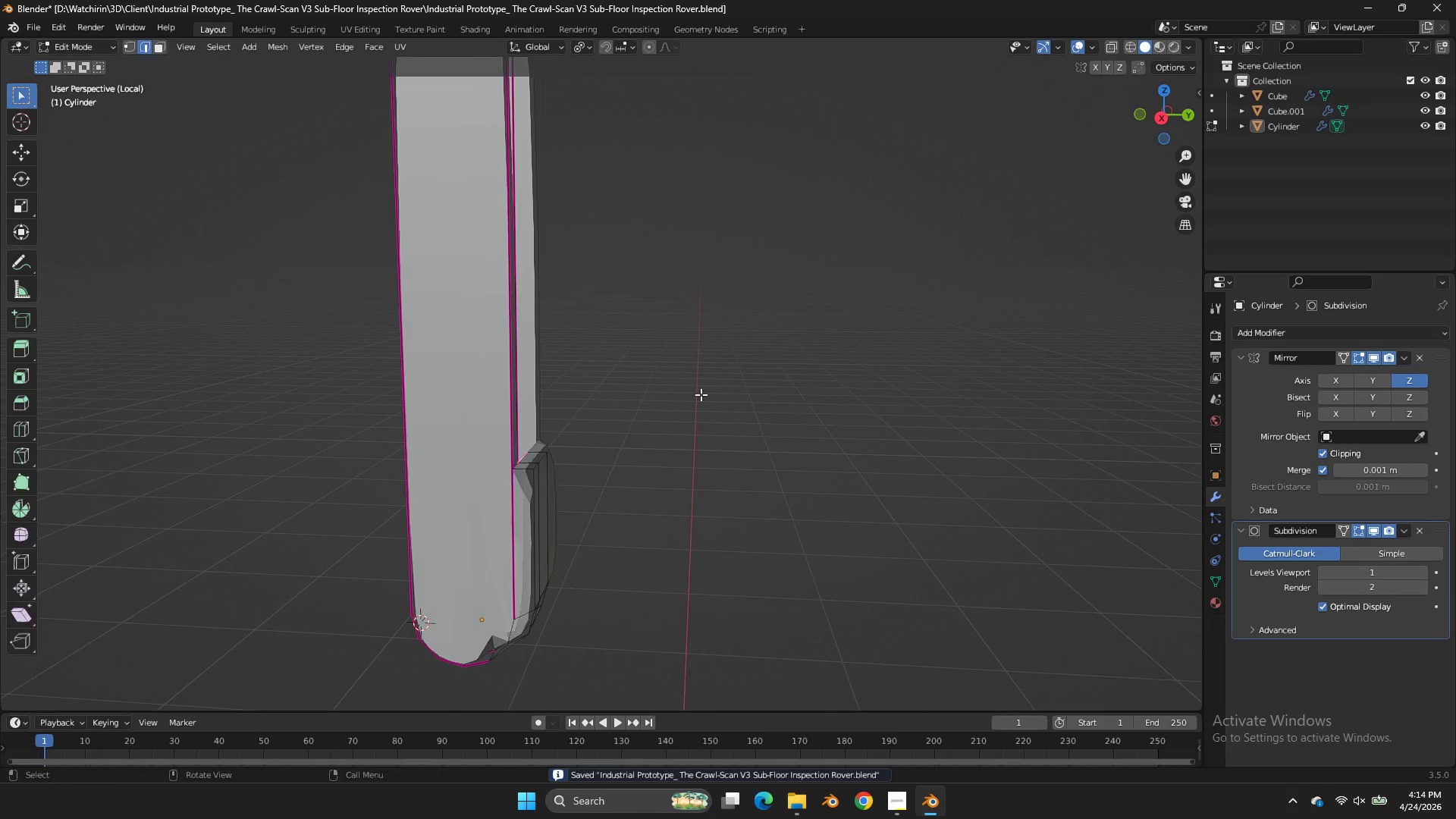 
left_click([544, 458])
 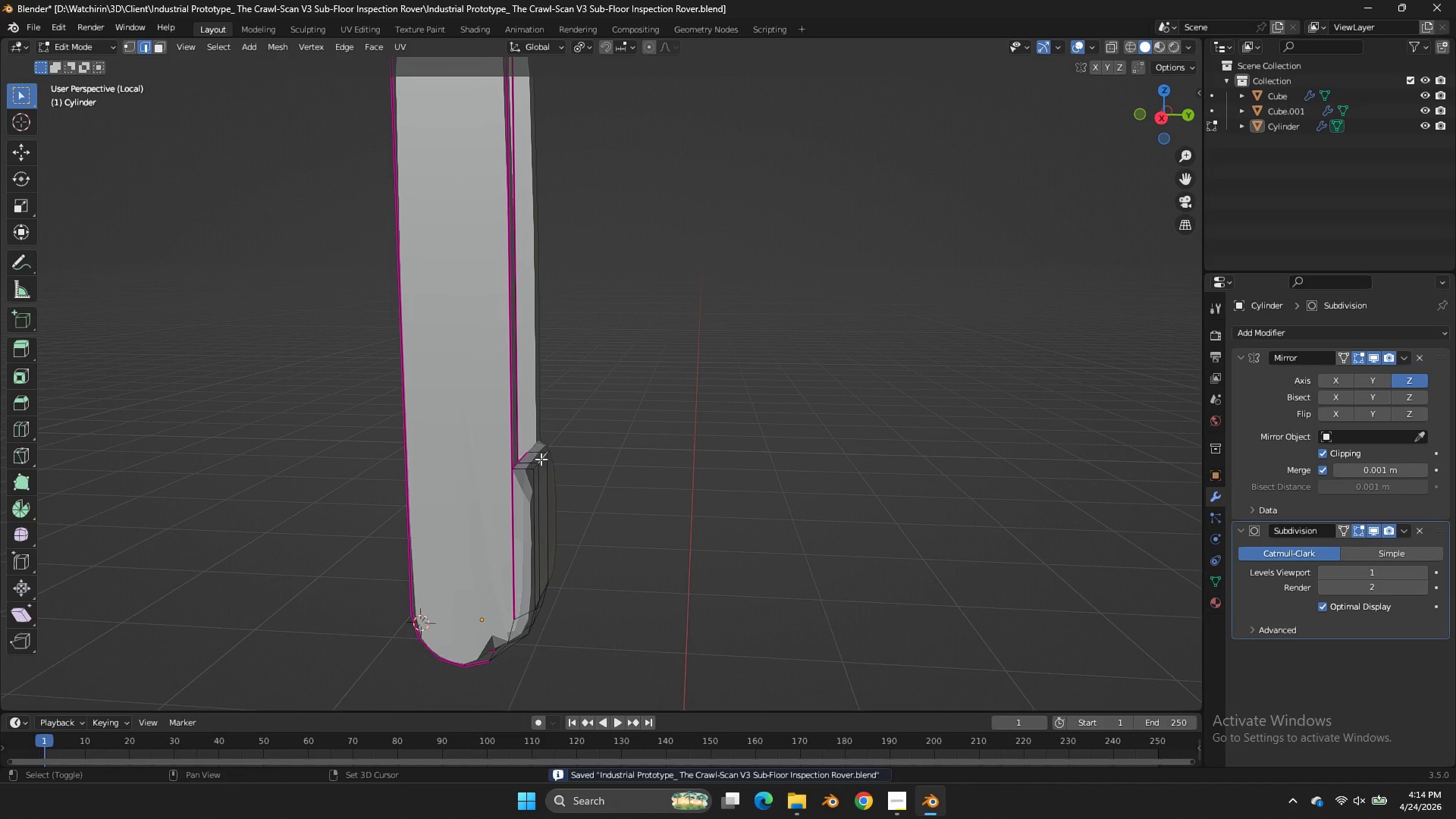 
left_click([535, 465])
 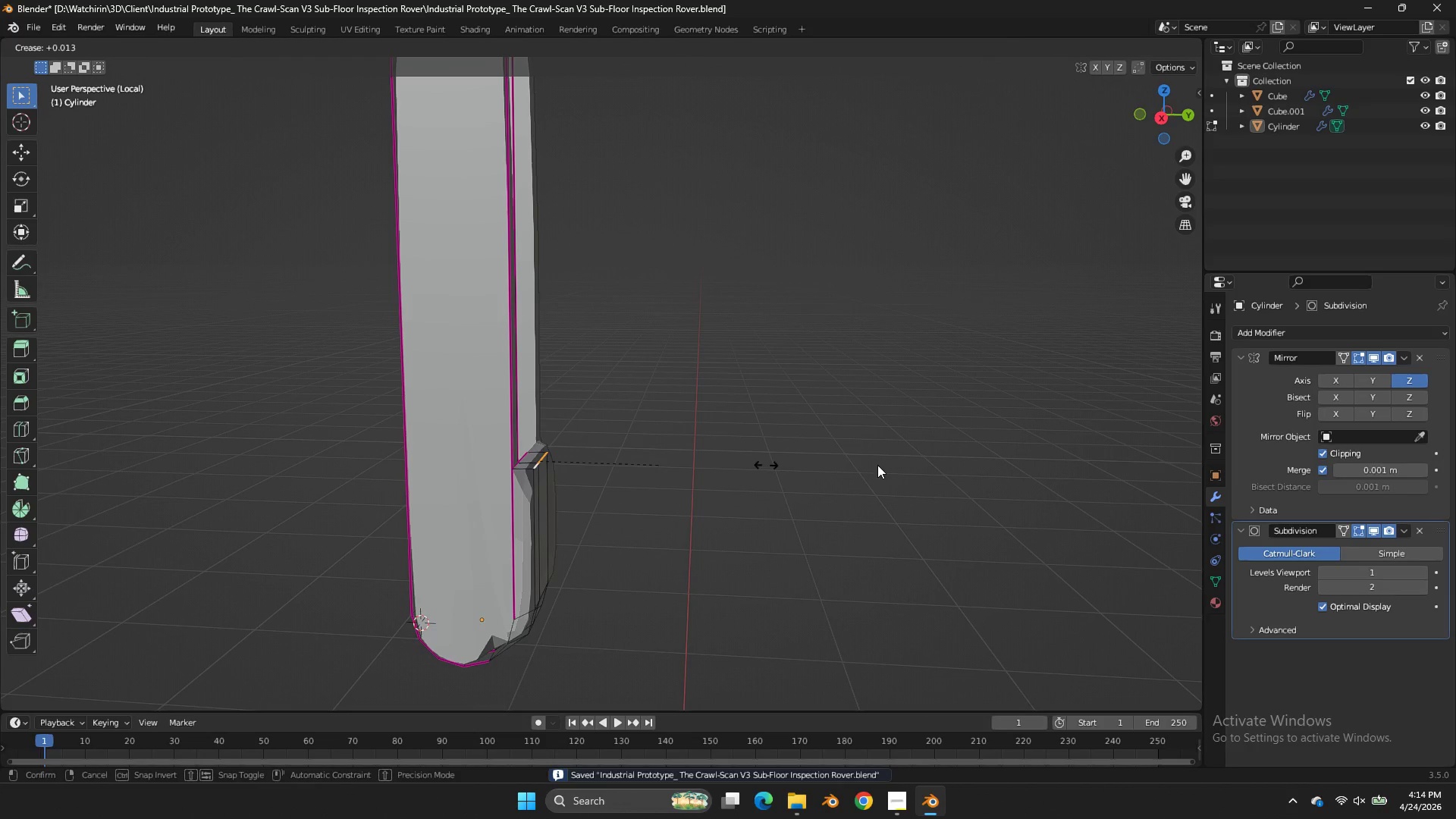 
key(Shift+E)
 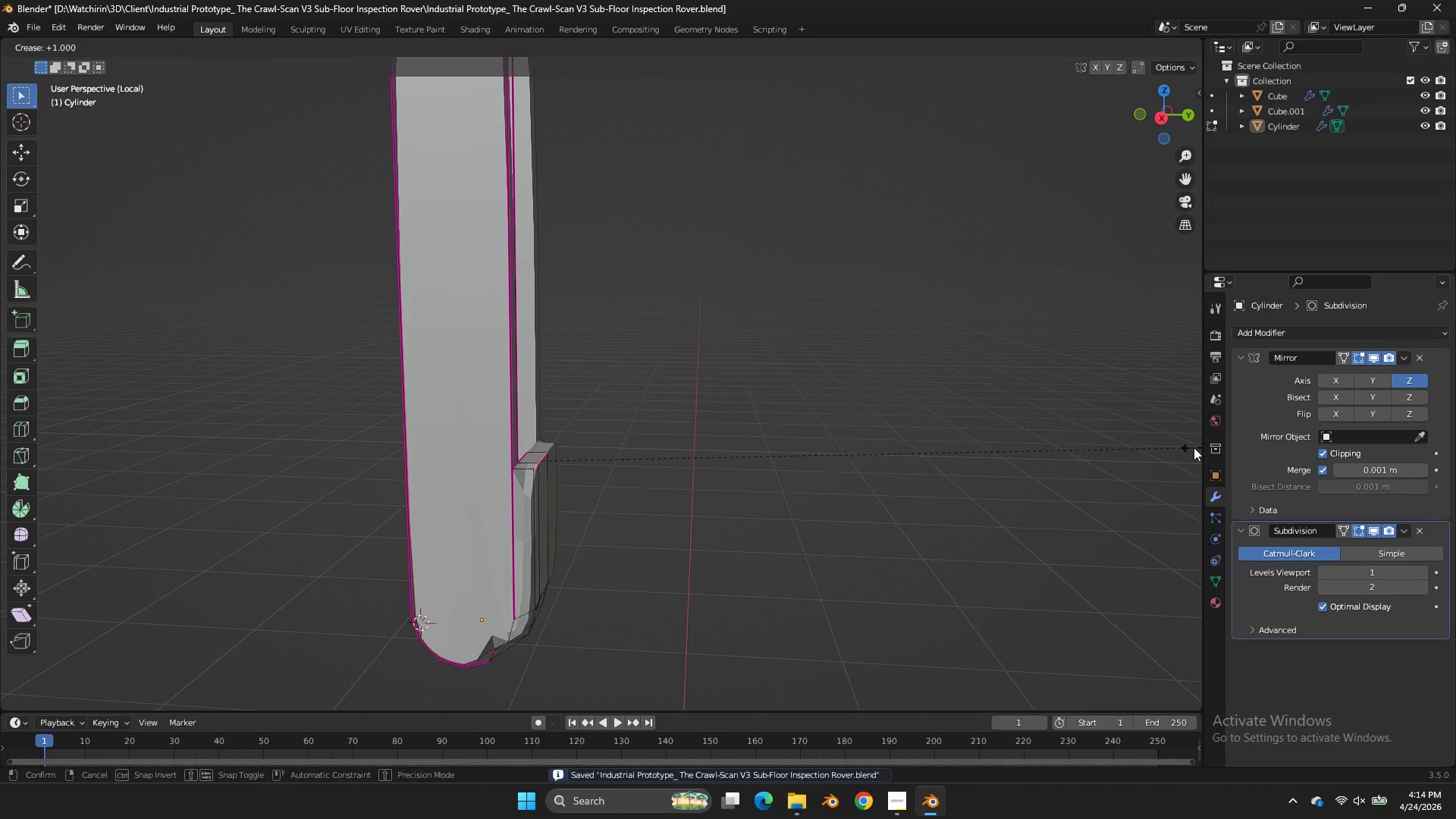 
left_click([1194, 447])
 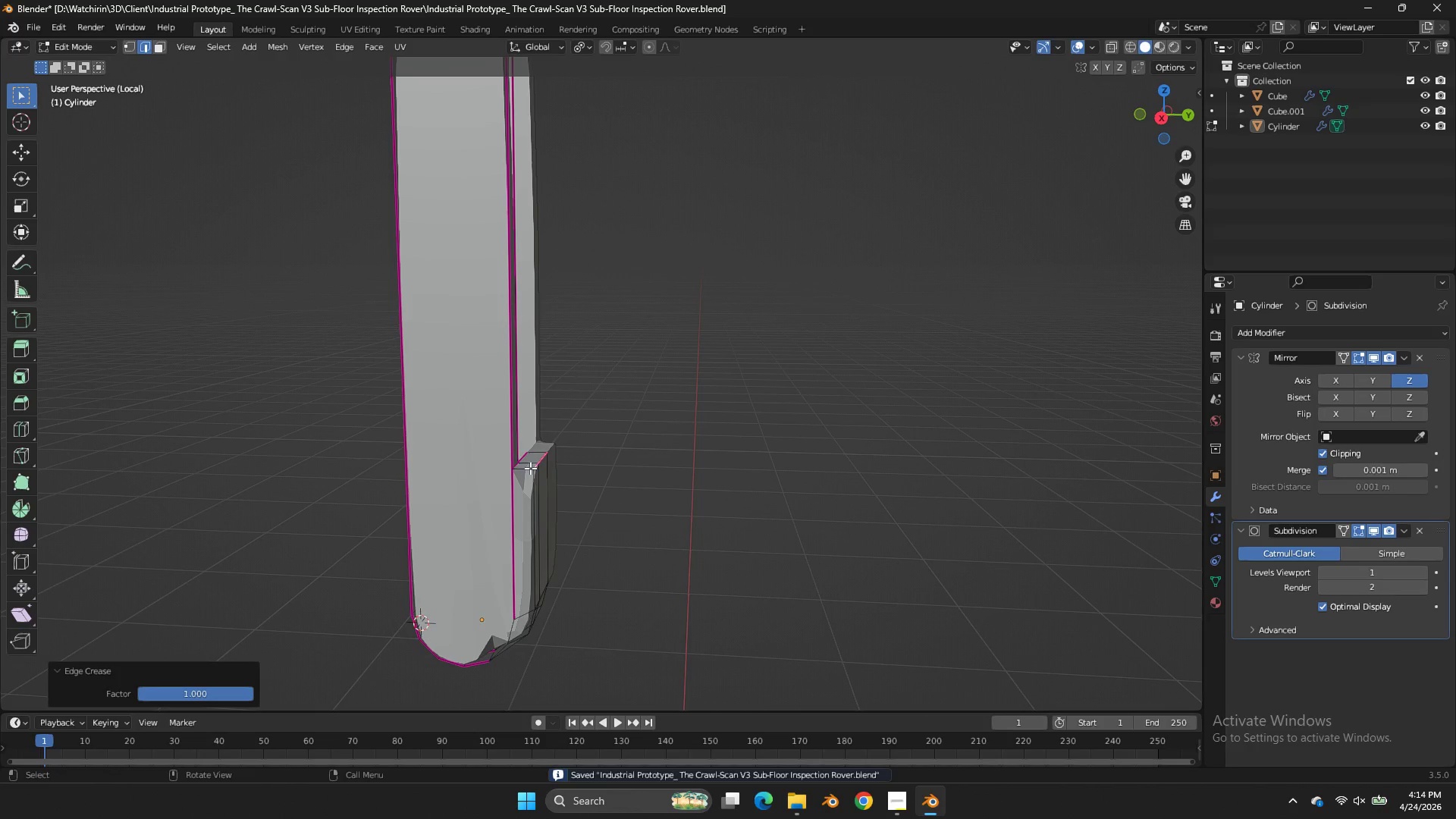 
left_click([525, 466])
 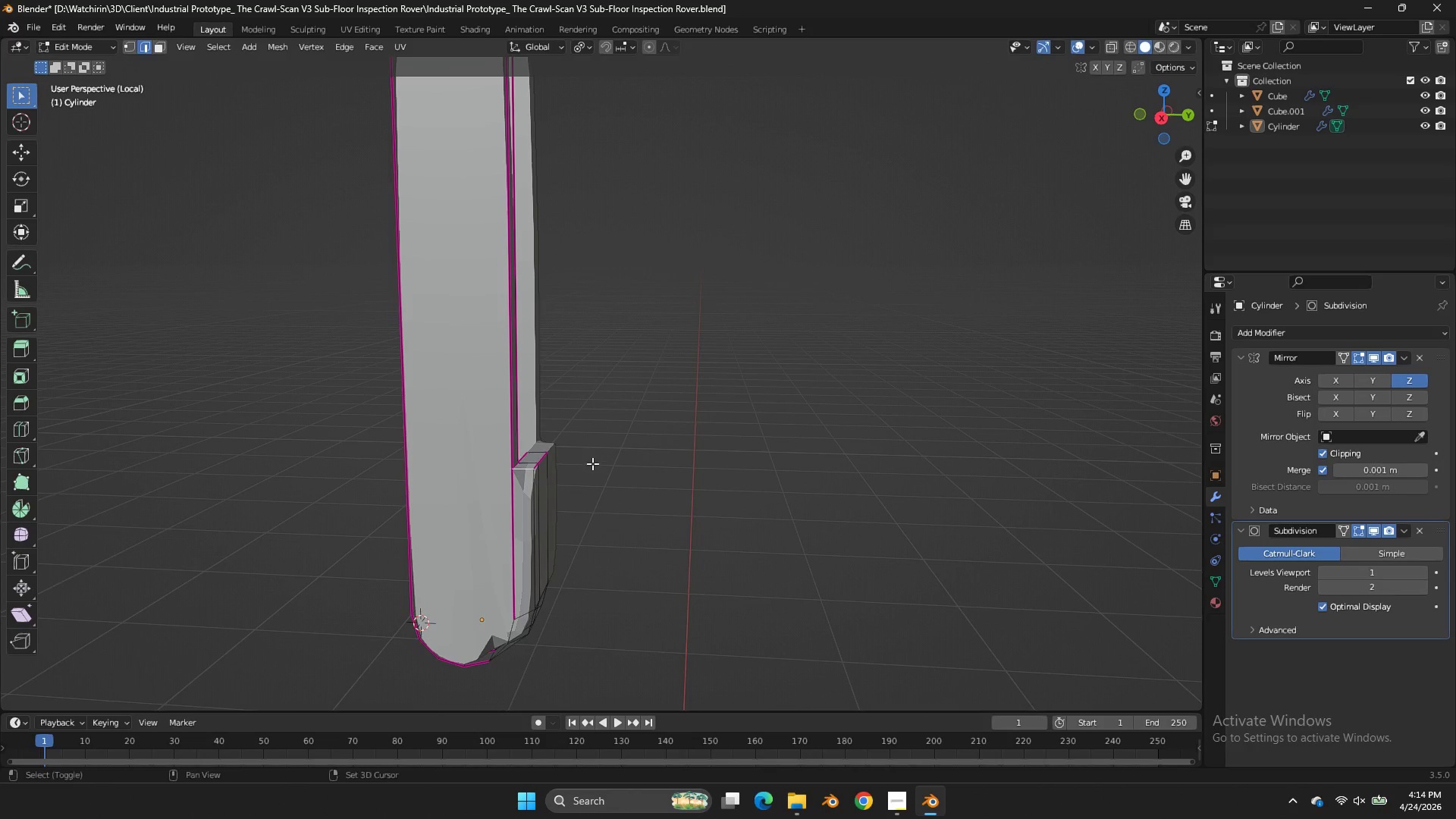 
key(Shift+E)
 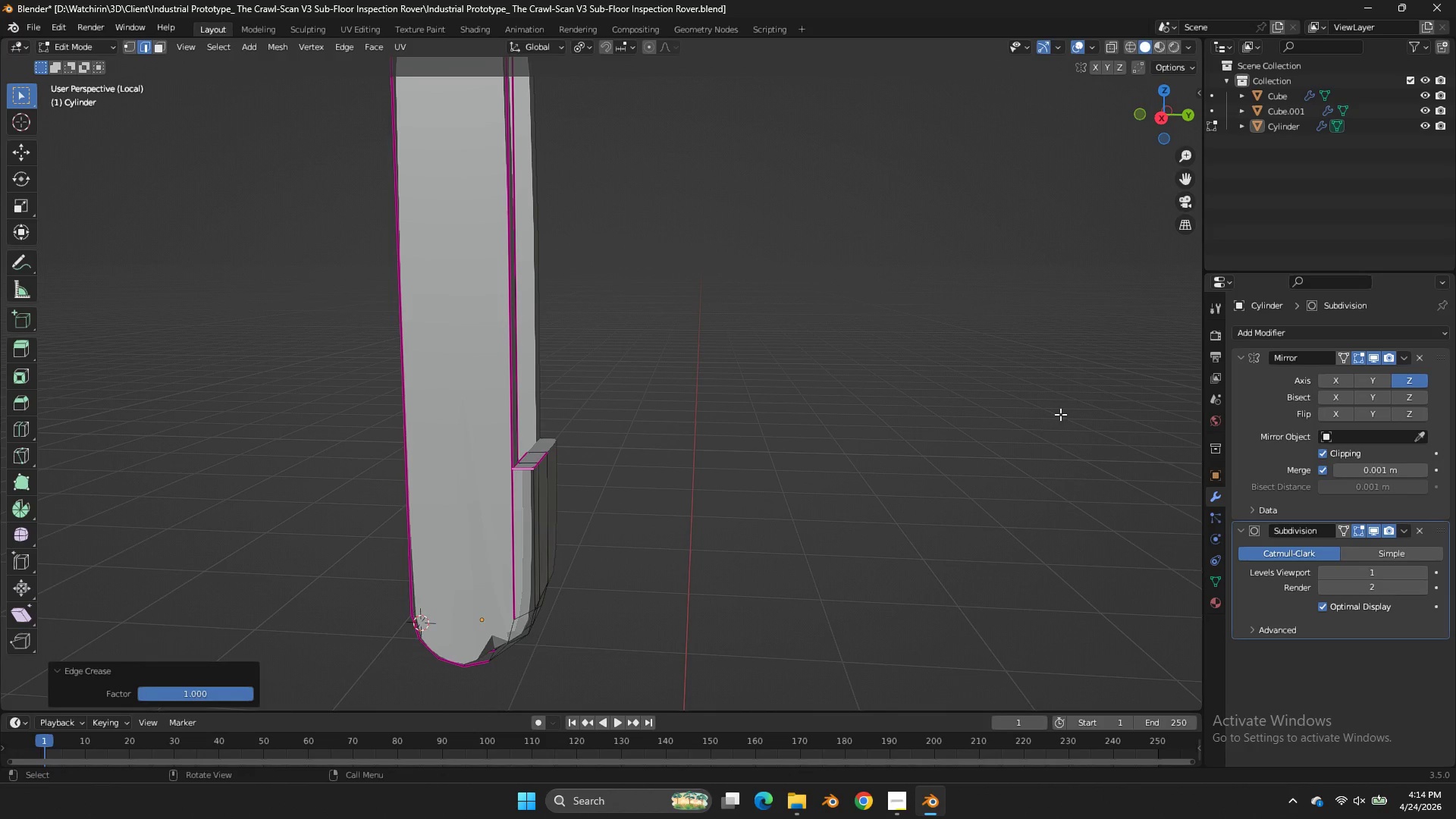 
left_click([1060, 414])
 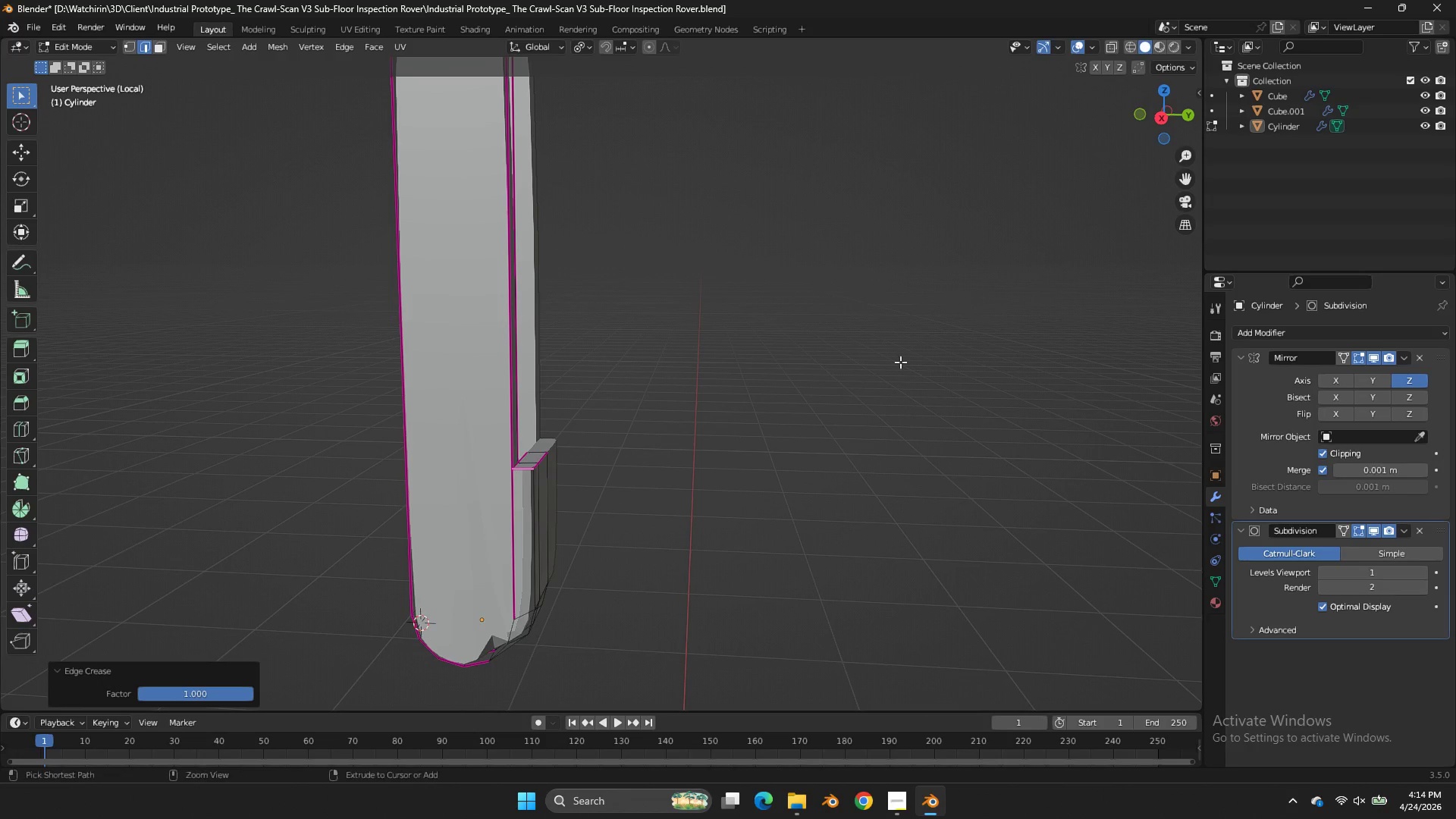 
key(Control+ControlLeft)
 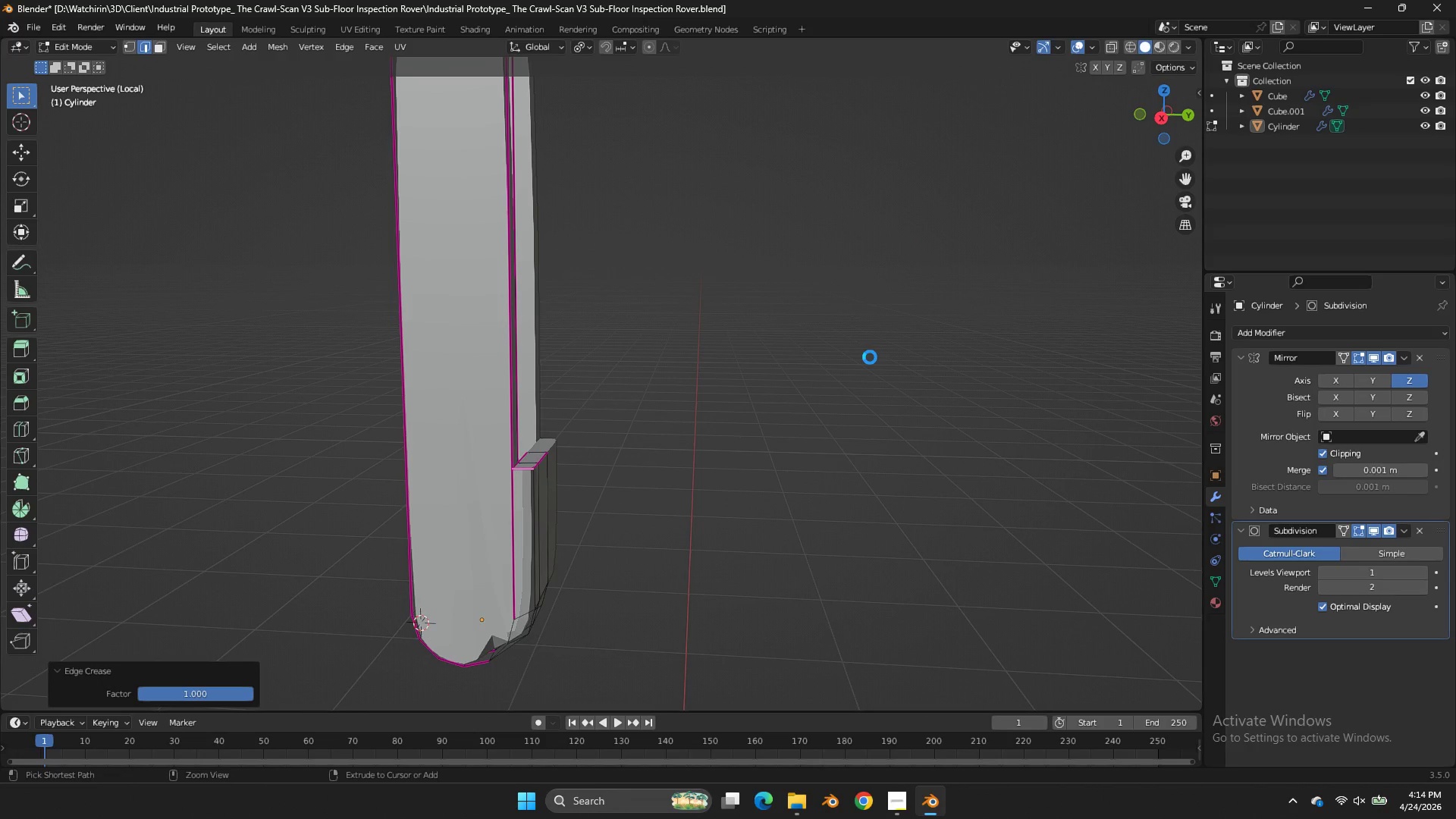 
key(Control+S)
 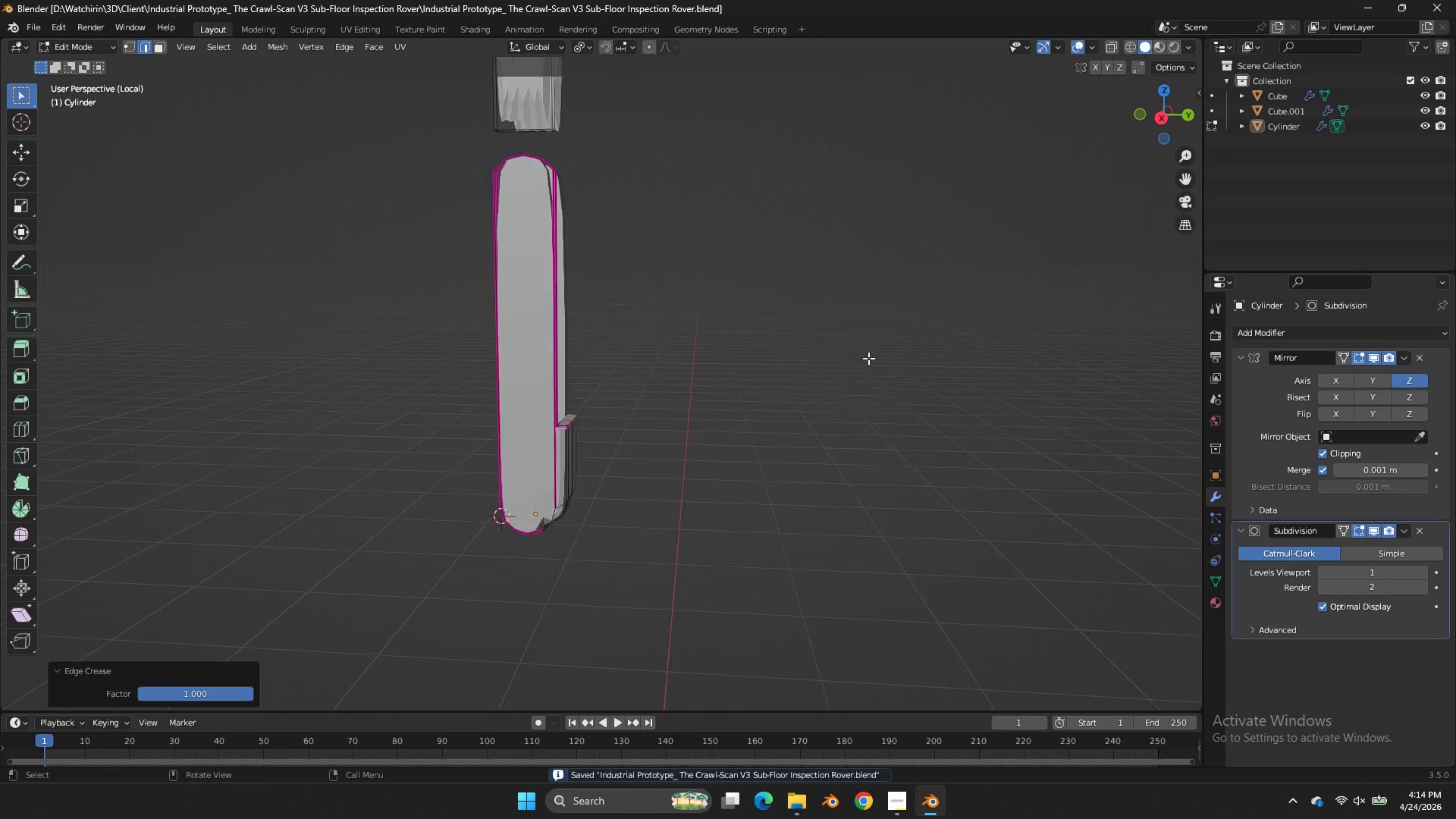 
key(Tab)
 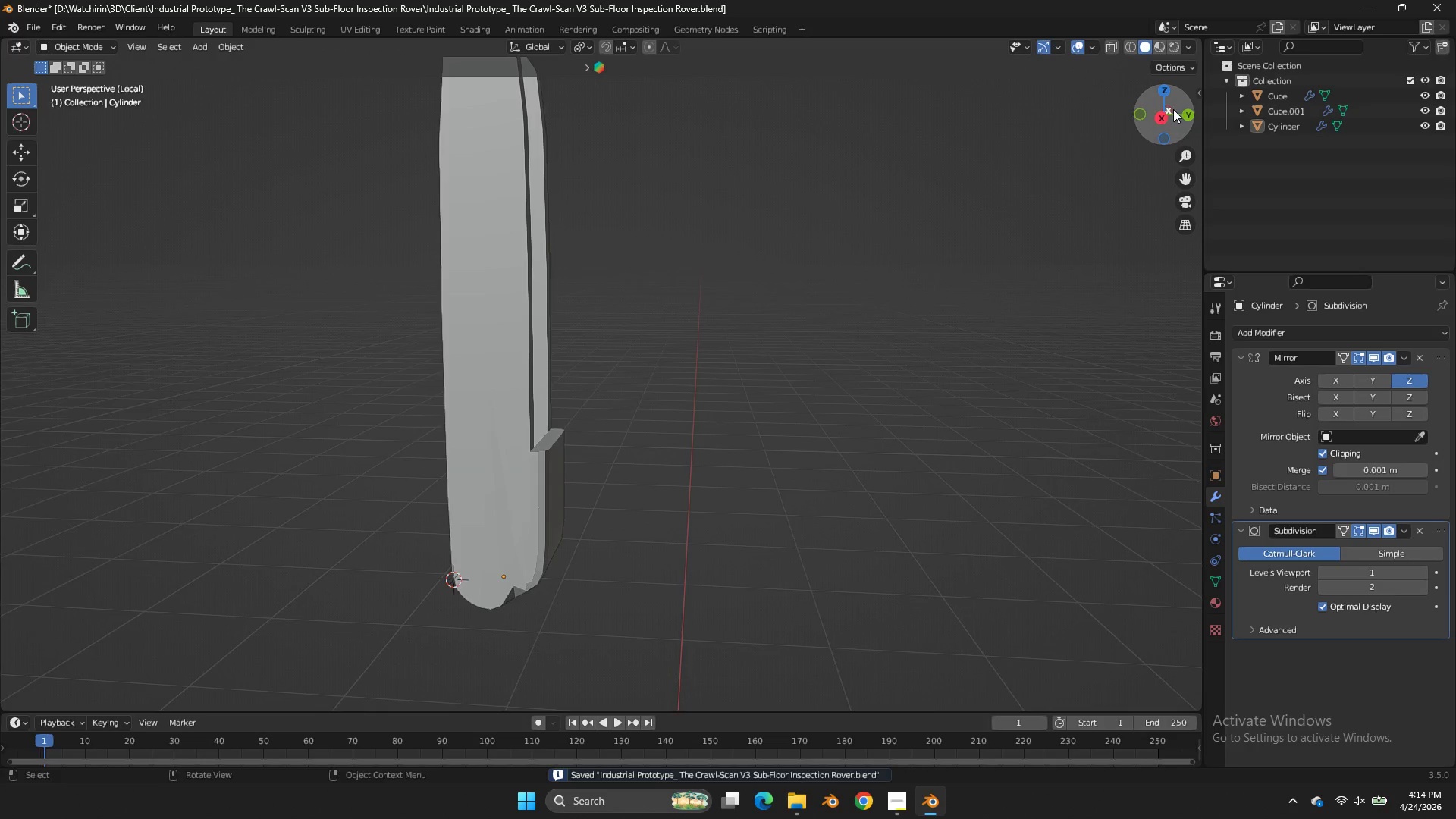 
left_click_drag(start_coordinate=[1173, 109], to_coordinate=[1160, 658])
 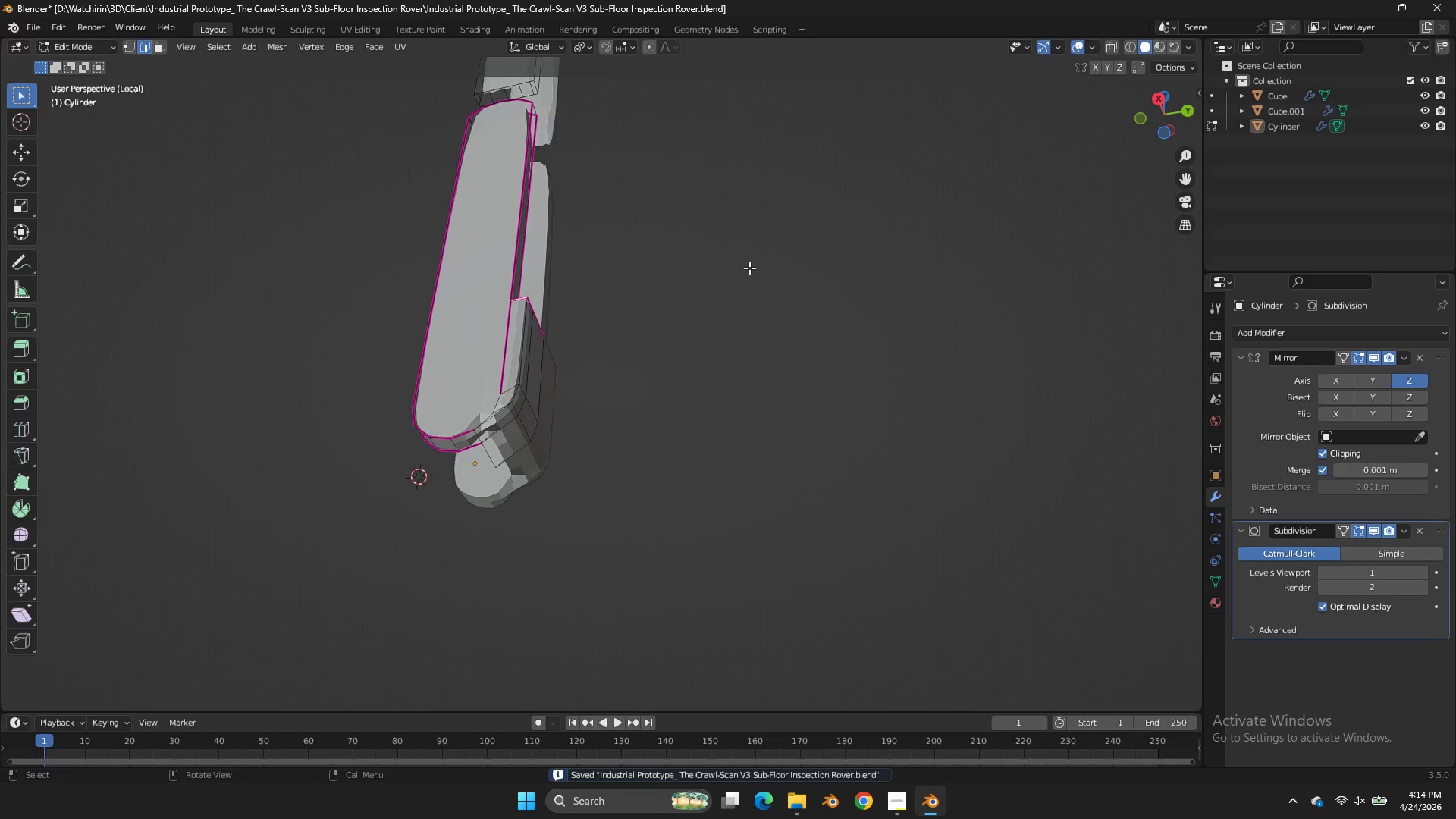 
scroll: coordinate [798, 379], scroll_direction: down, amount: 1.0
 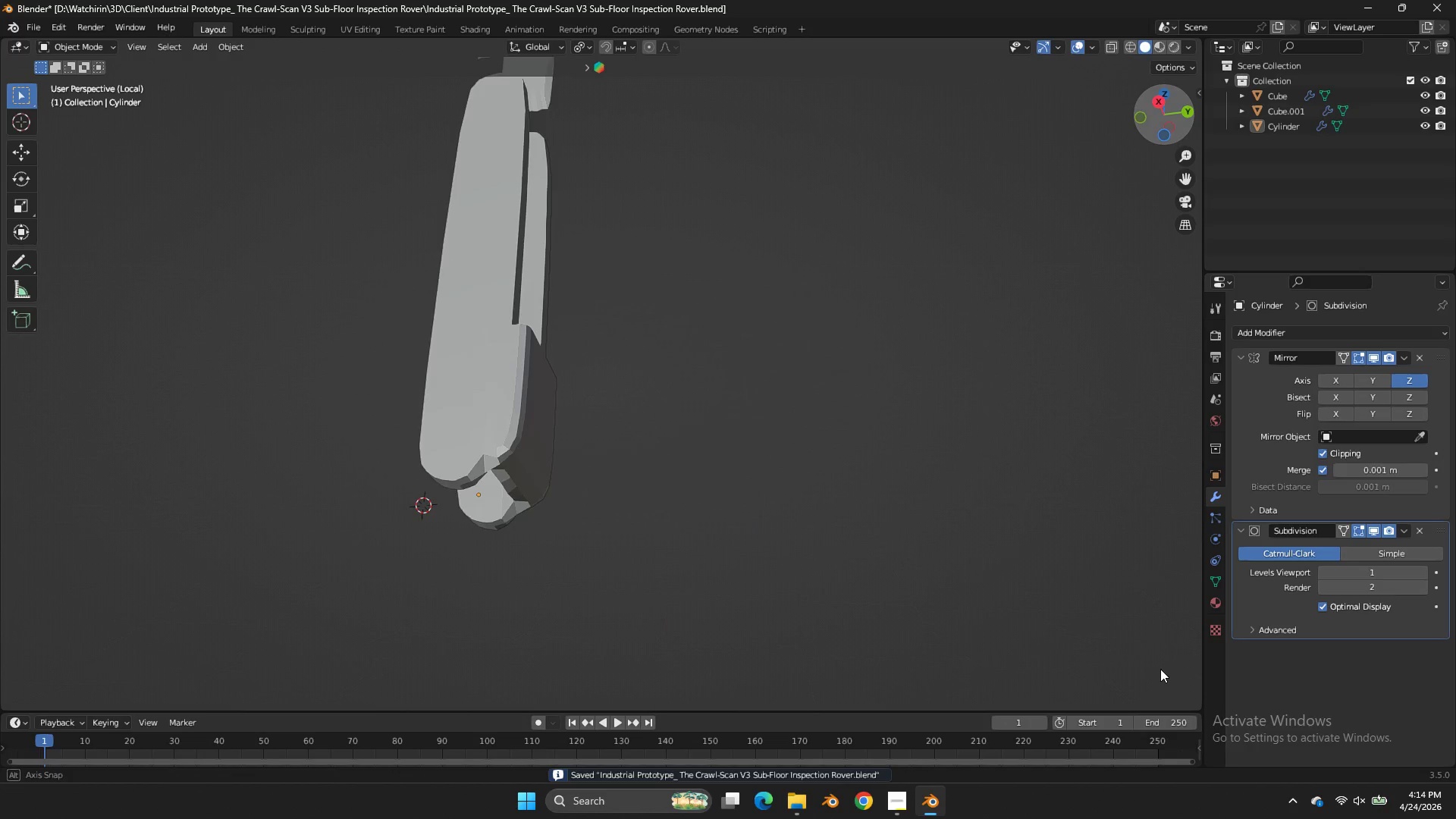 
key(Tab)
 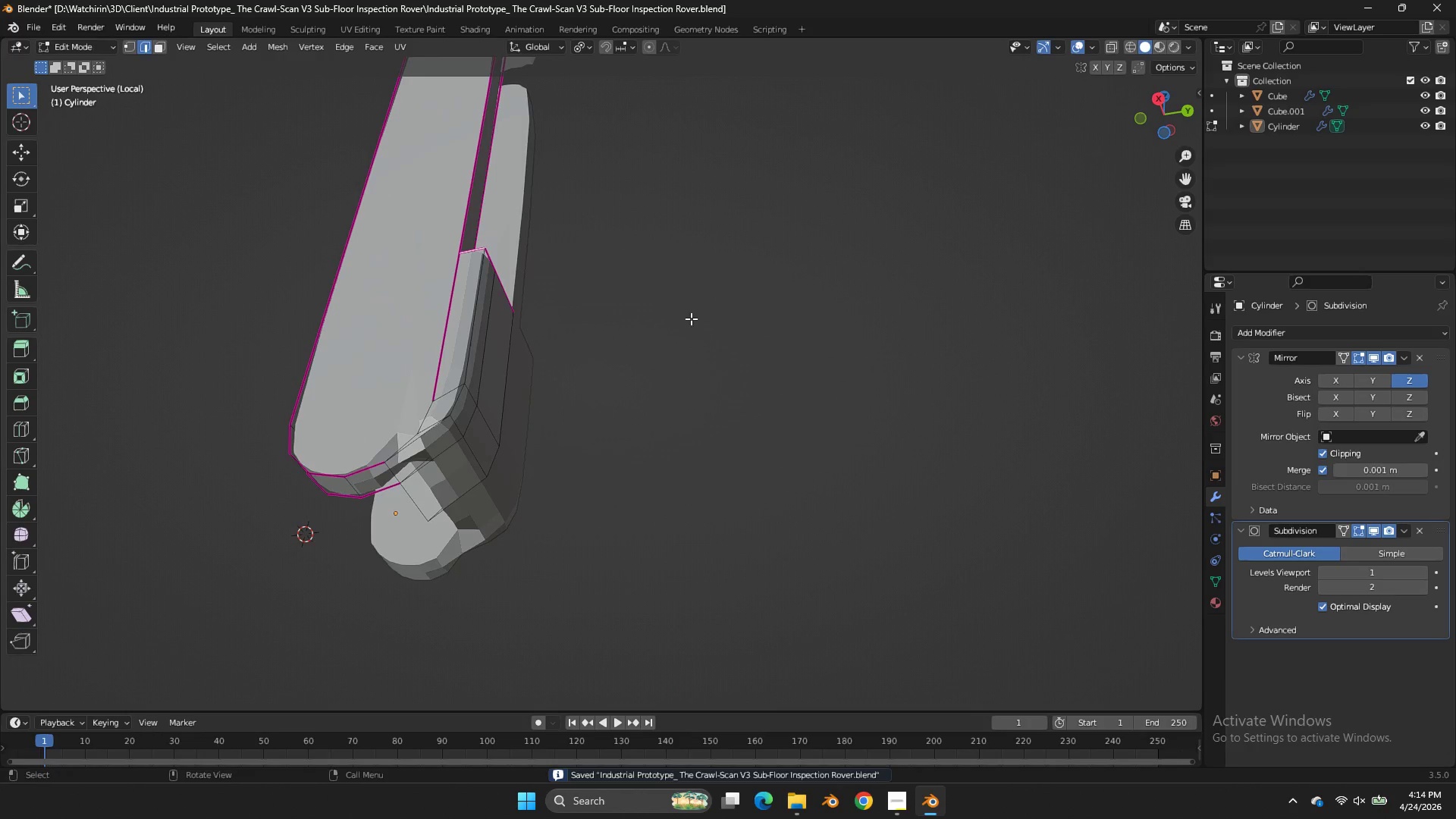 
hold_key(key=AltLeft, duration=1.06)
 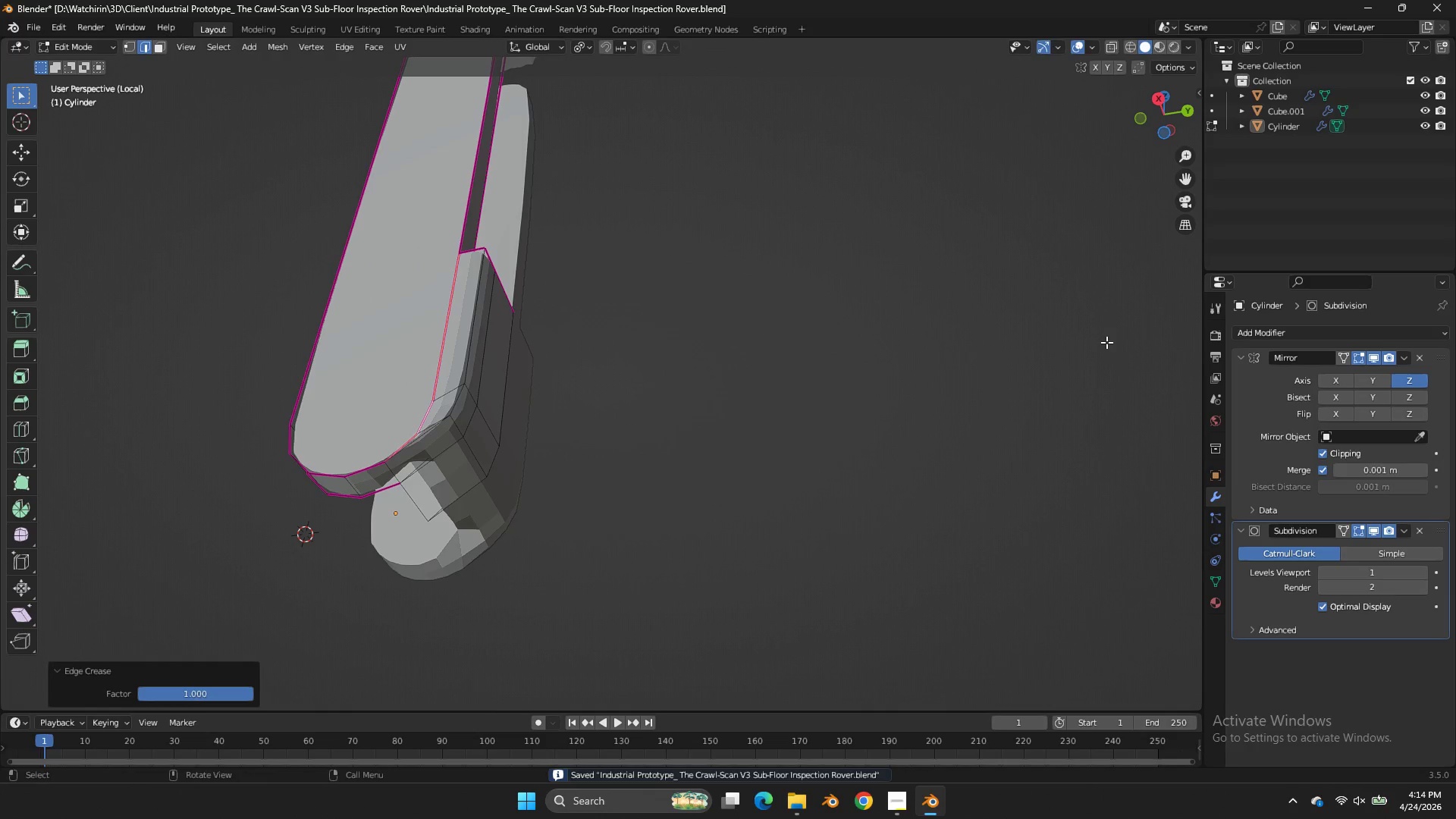 
scroll: coordinate [748, 268], scroll_direction: up, amount: 2.0
 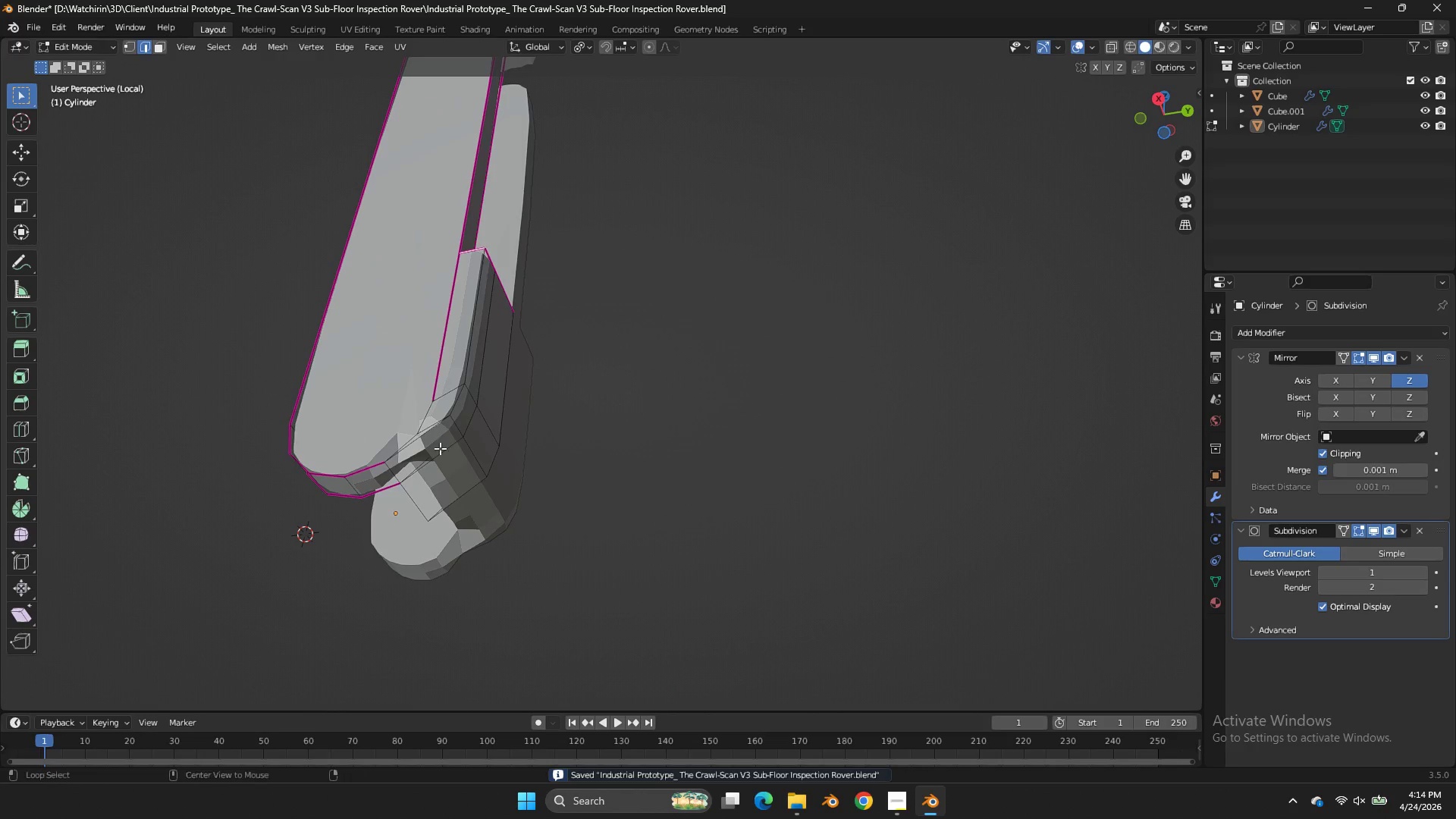 
left_click([415, 428])
 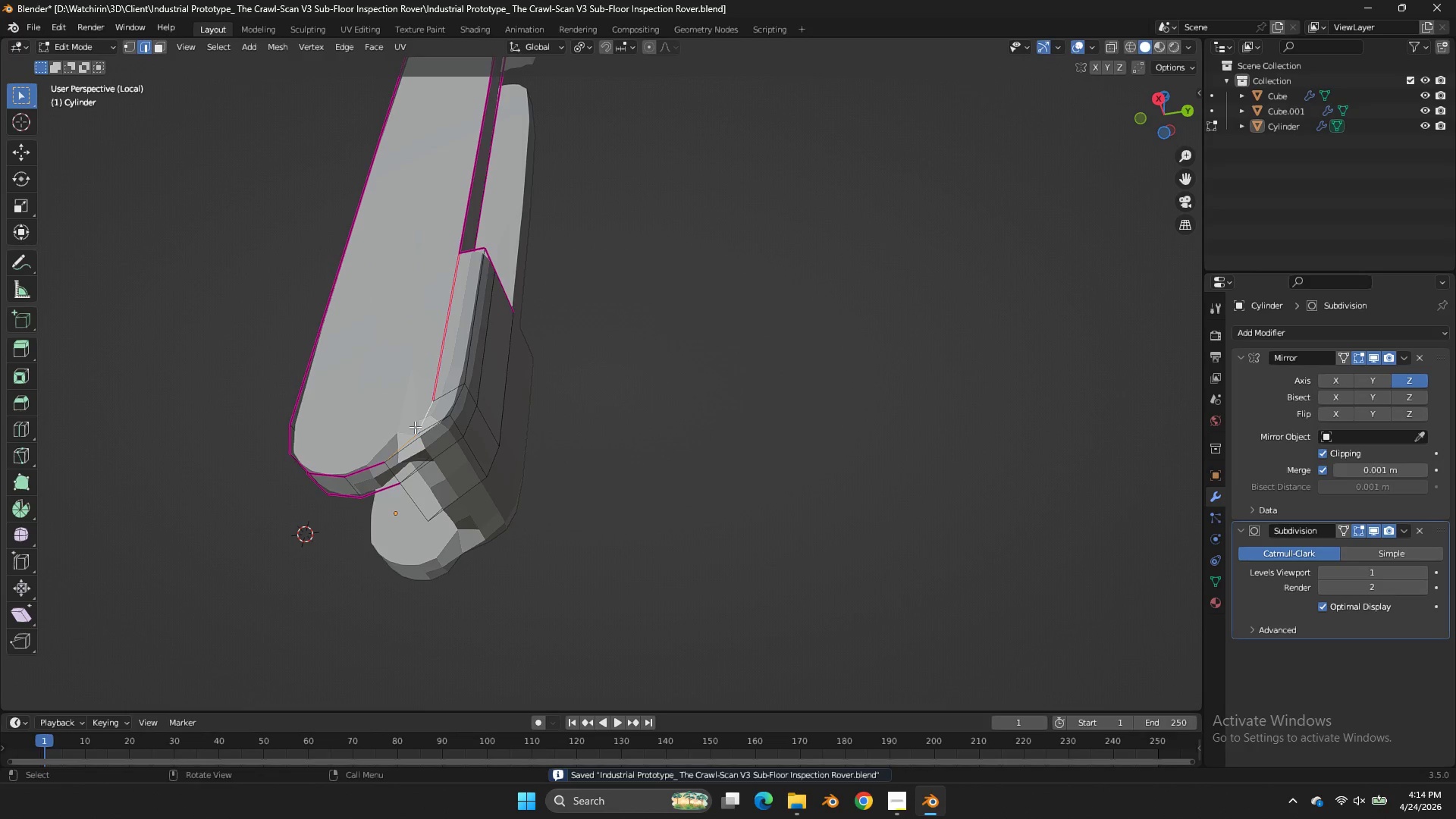 
key(Shift+E)
 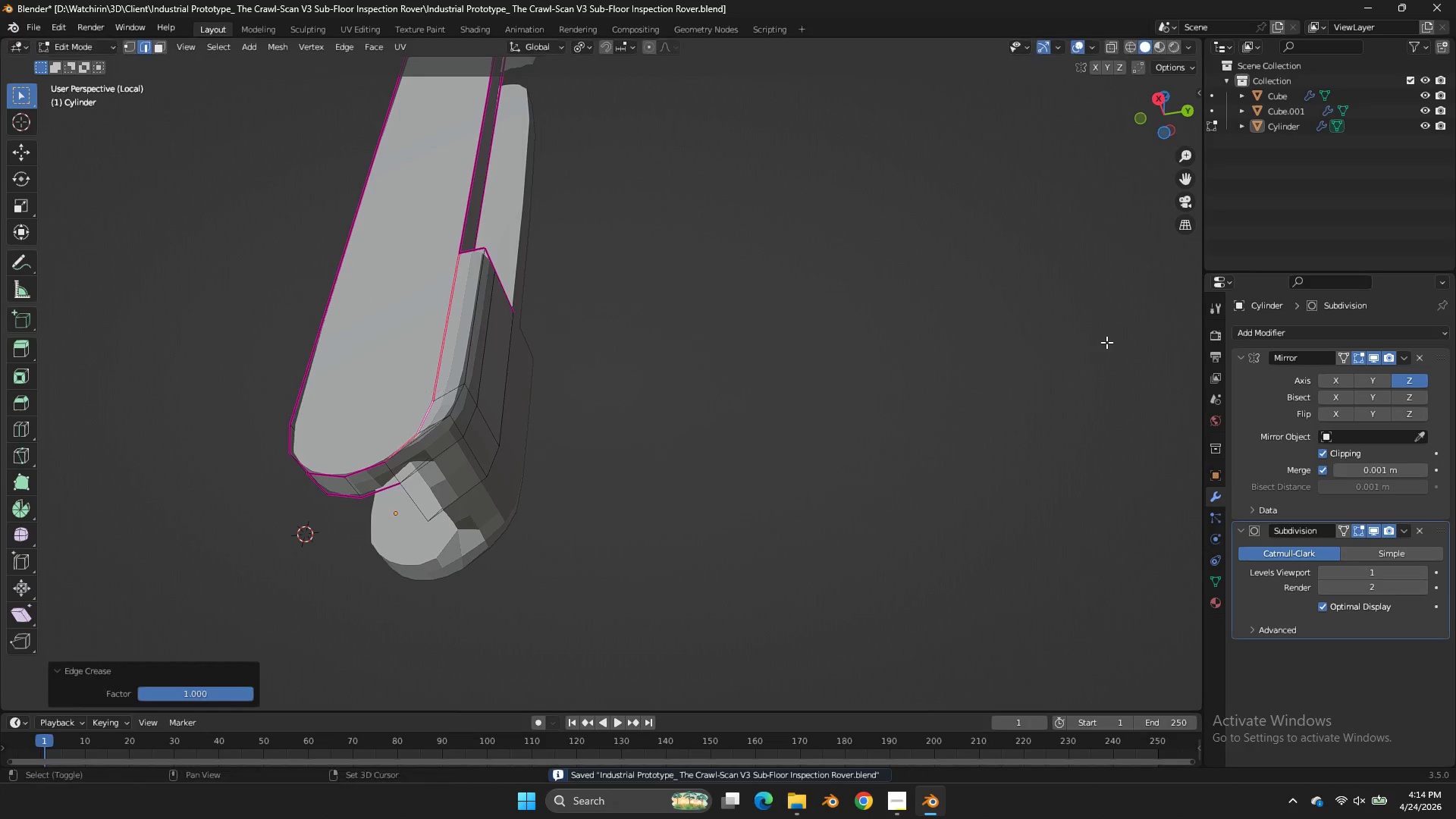 
left_click([1106, 342])
 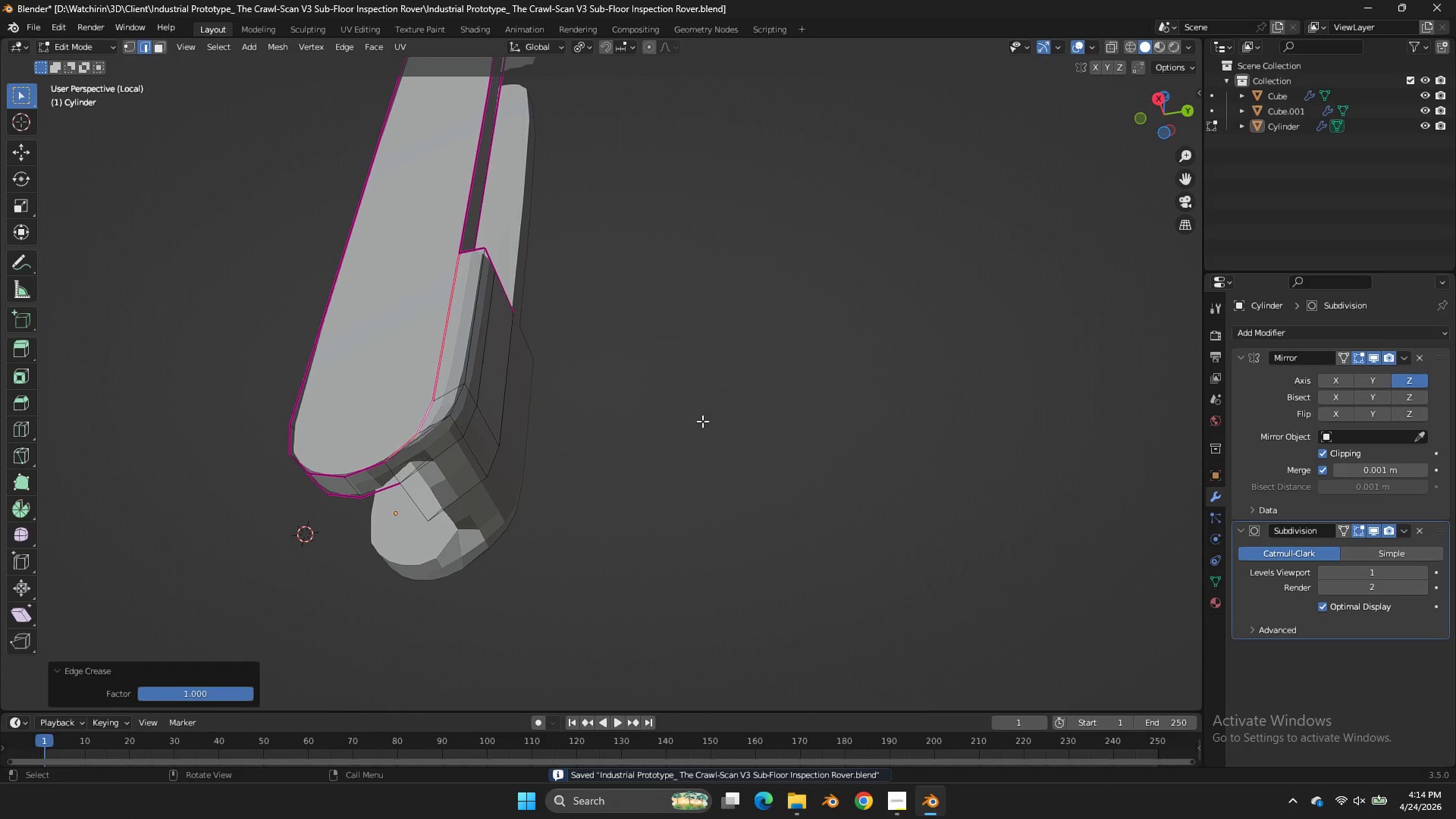 
hold_key(key=AltLeft, duration=0.73)
 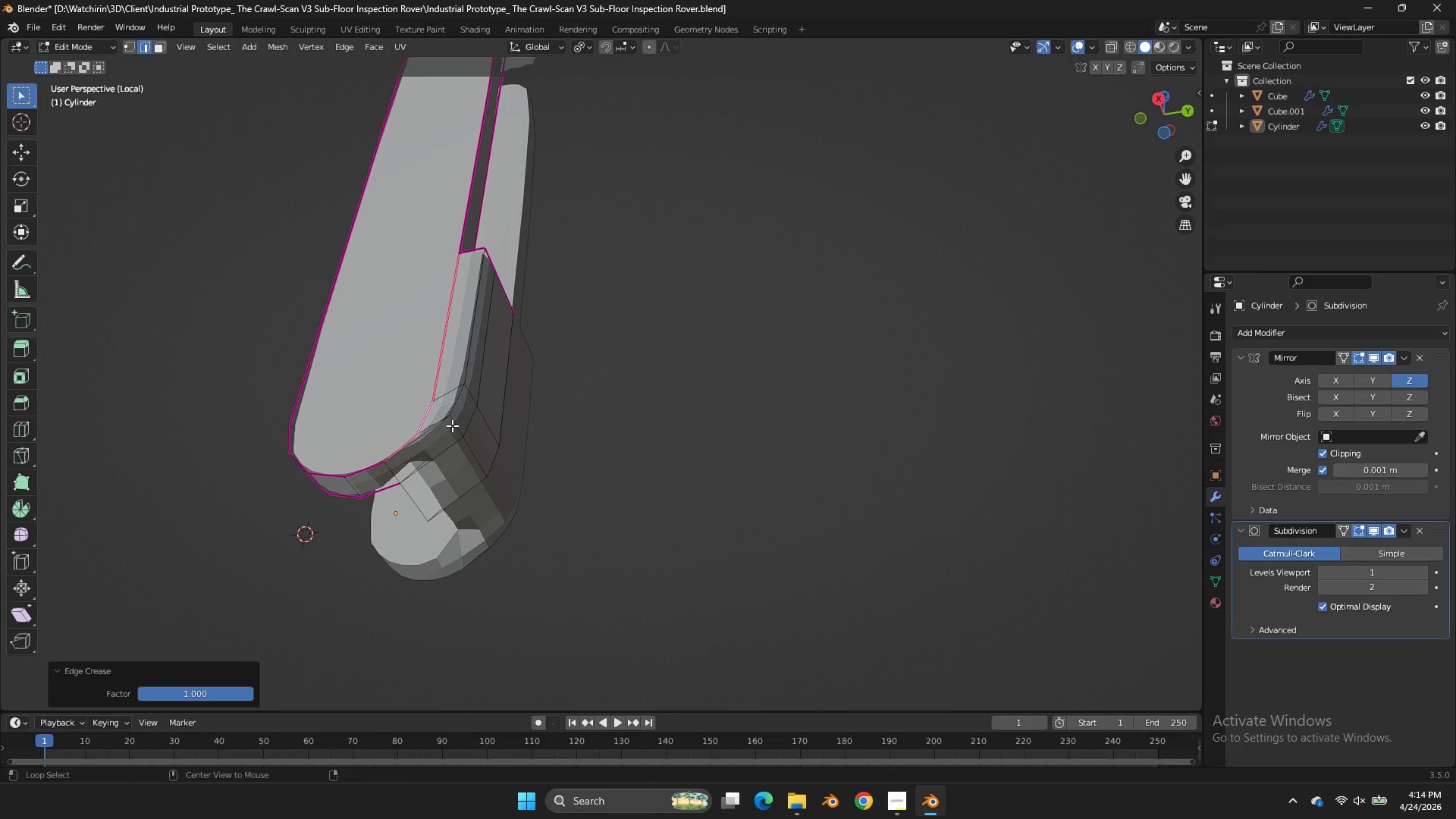 
hold_key(key=AltLeft, duration=0.73)
left_click([452, 425])
 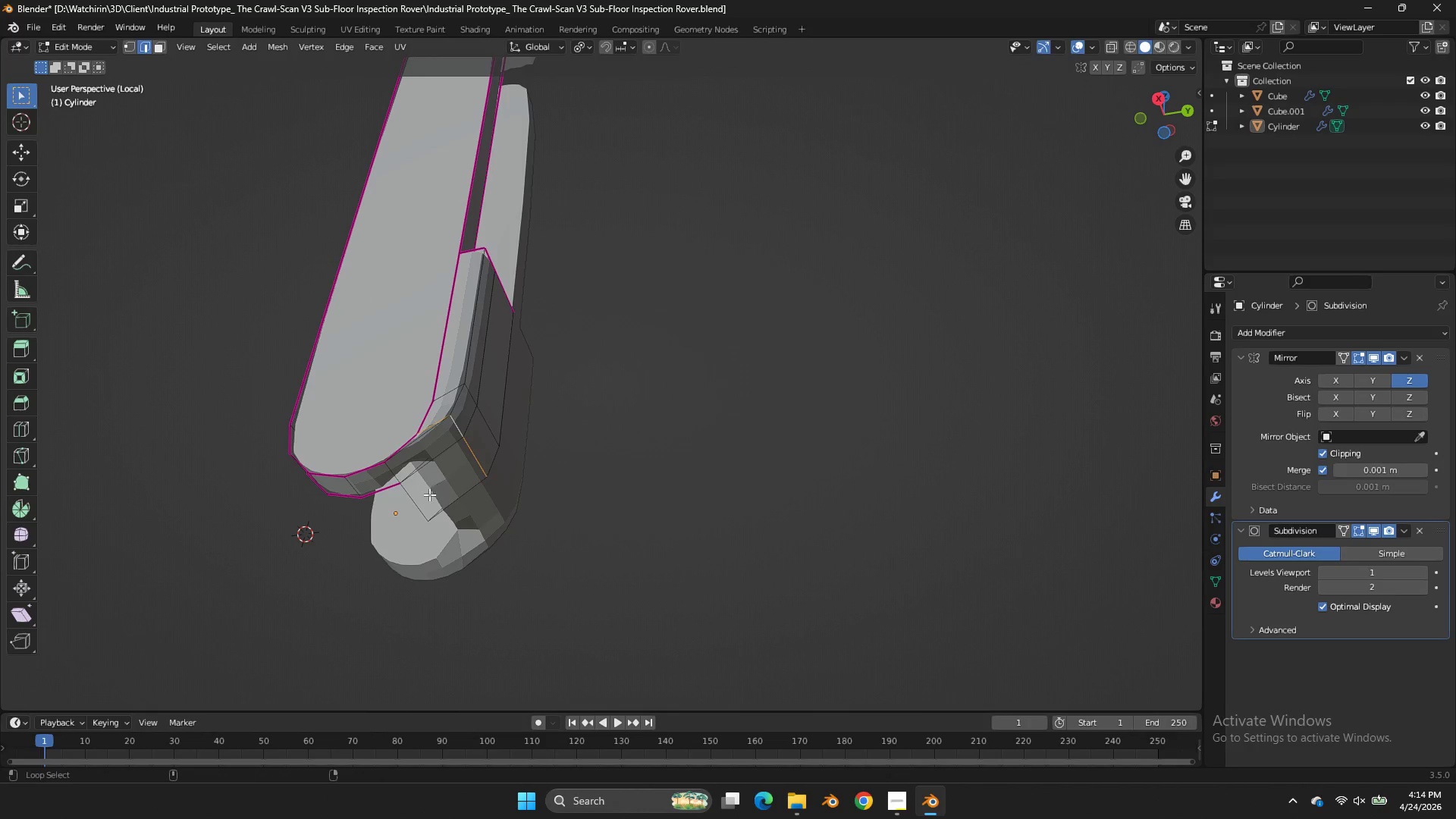 
double_click([448, 501])
 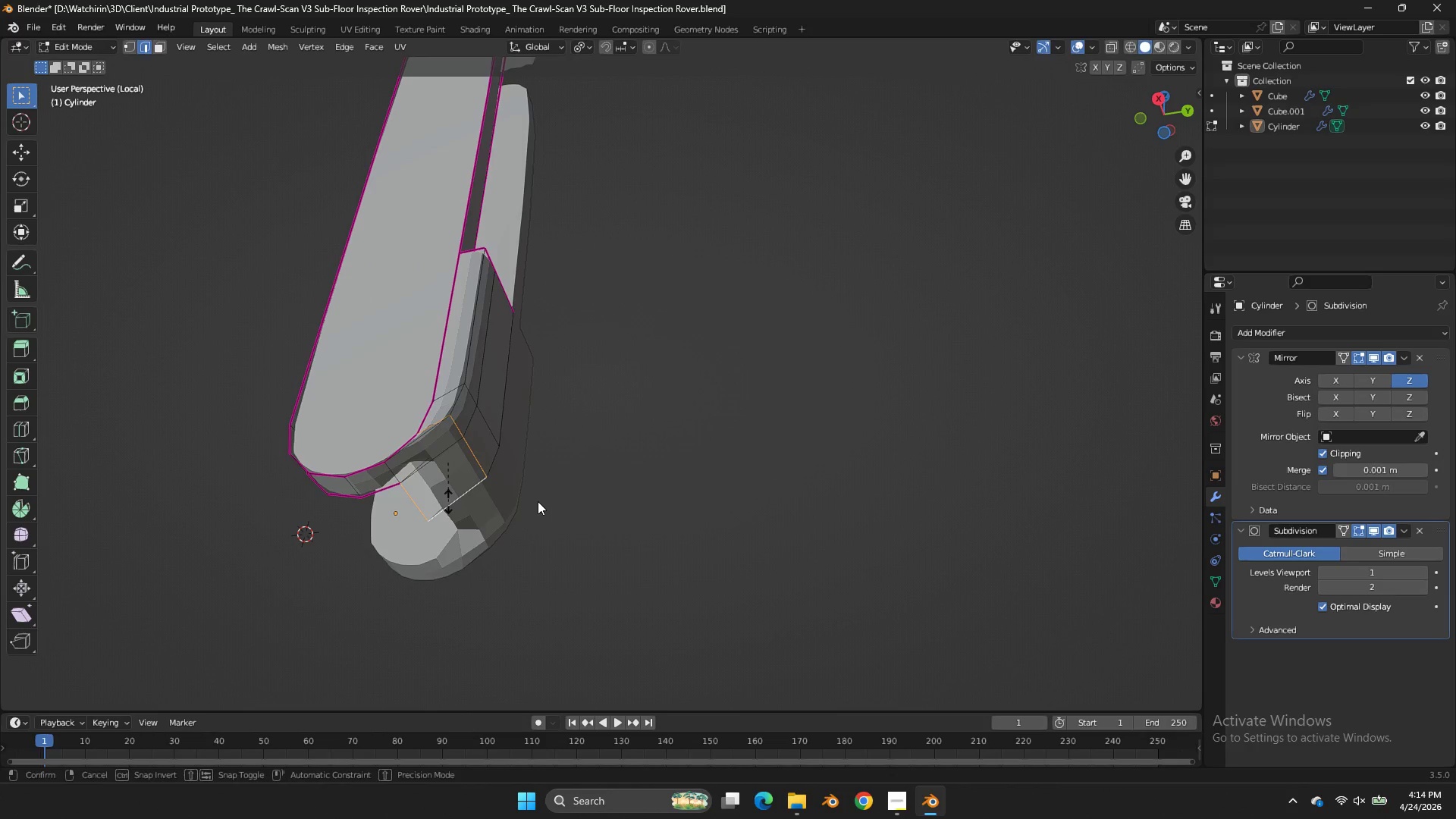 
key(Shift+E)
 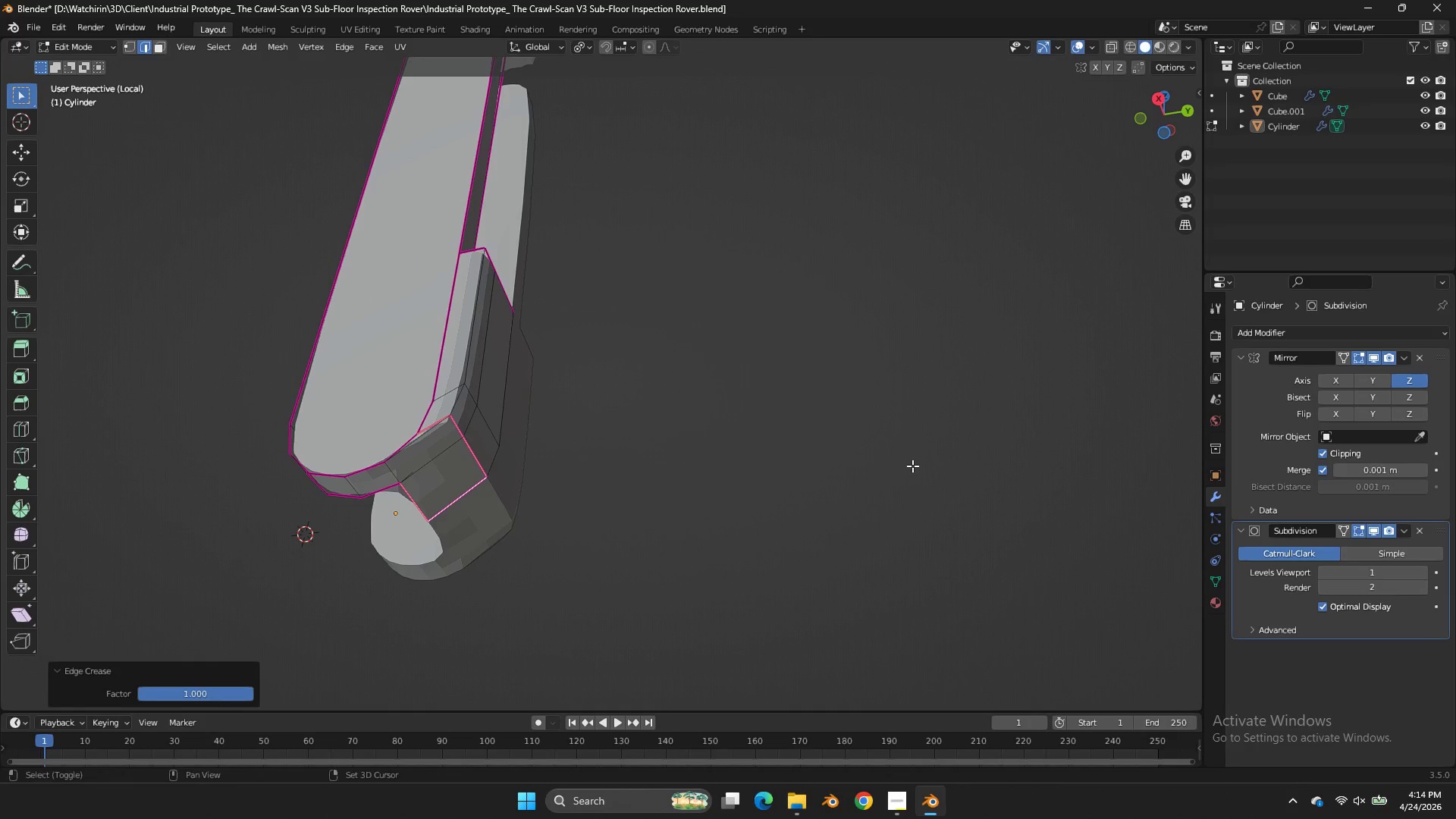 
left_click([912, 466])
 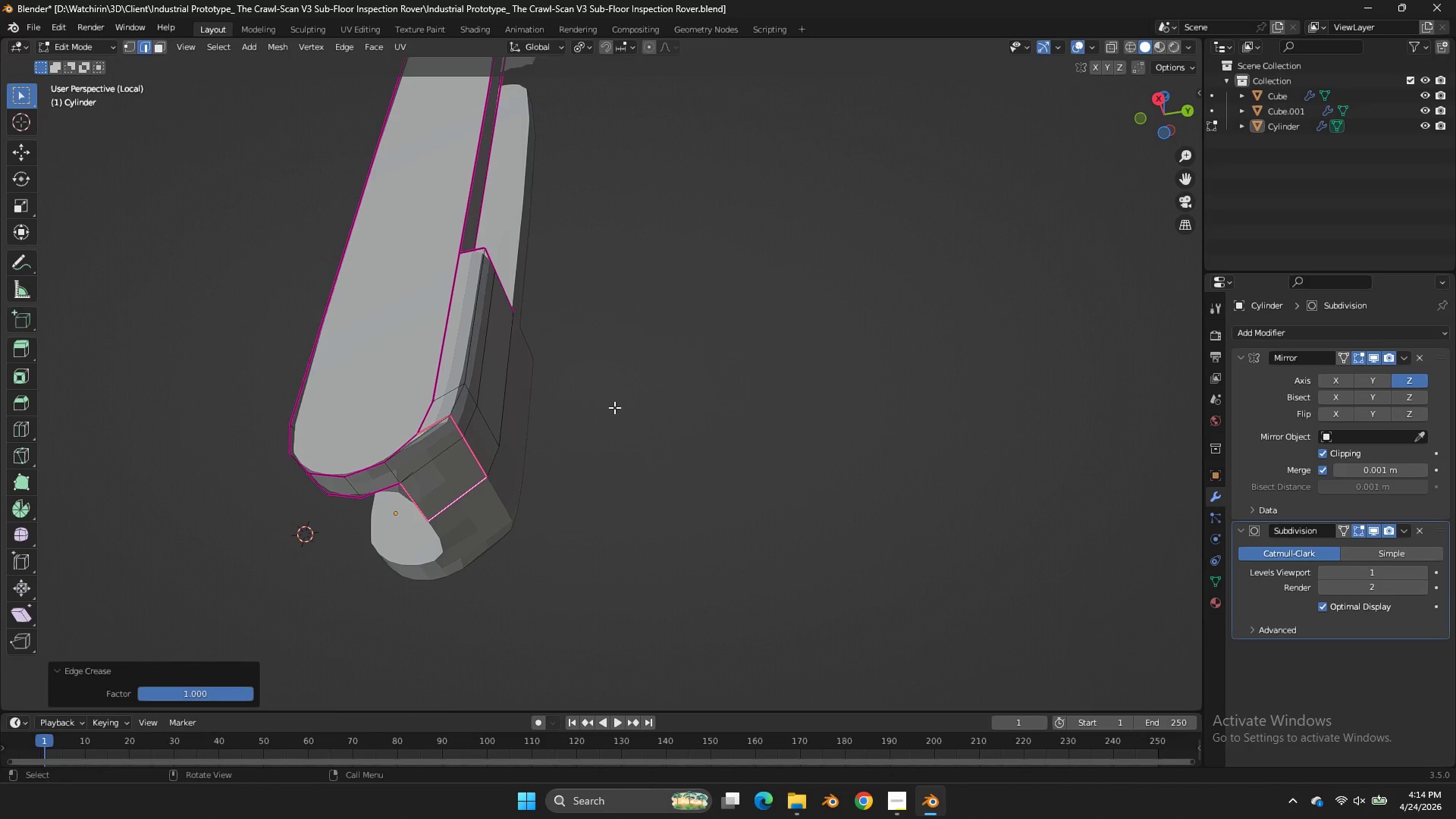 
hold_key(key=AltLeft, duration=1.44)
 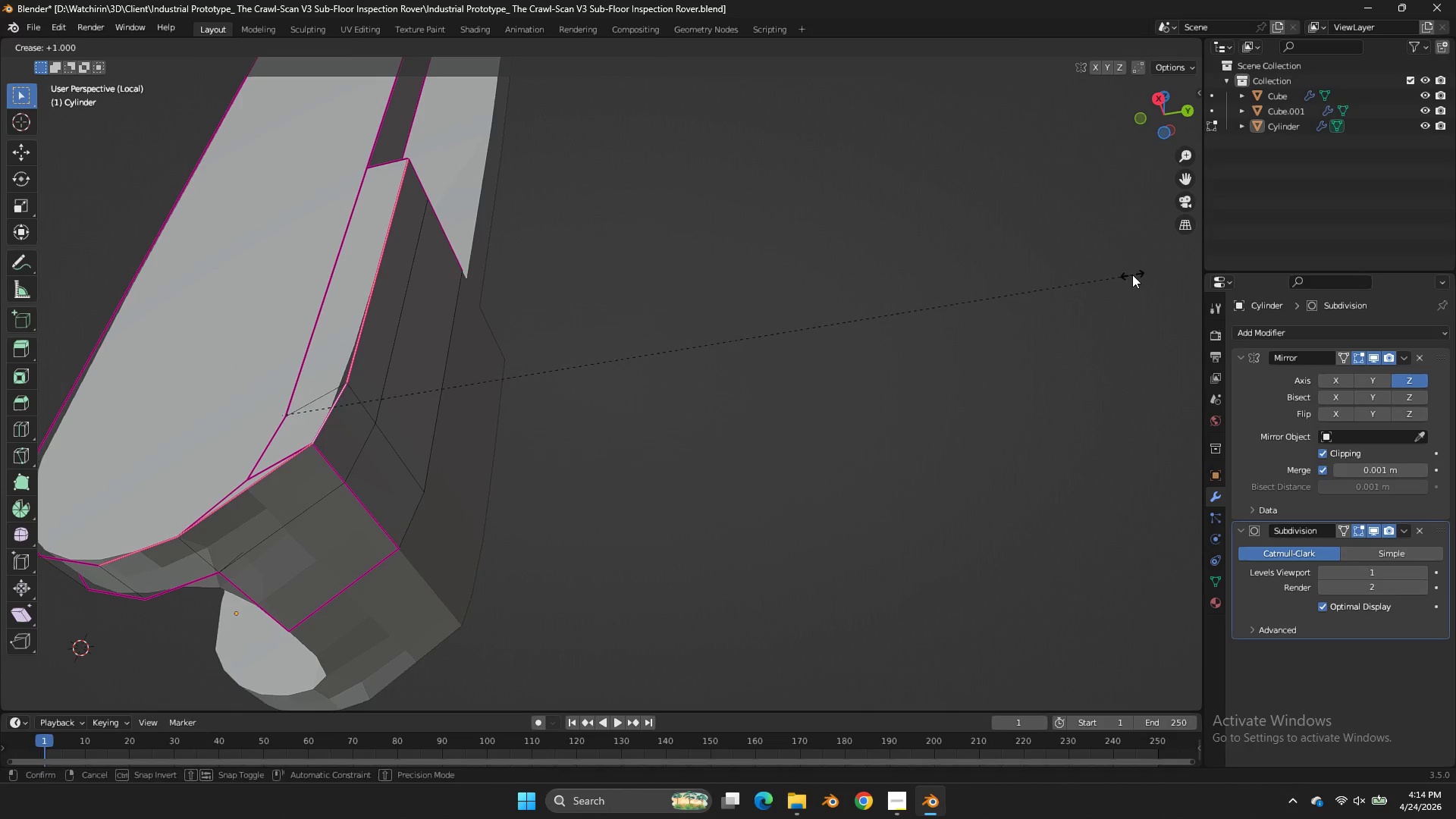 
scroll: coordinate [614, 407], scroll_direction: up, amount: 2.0
 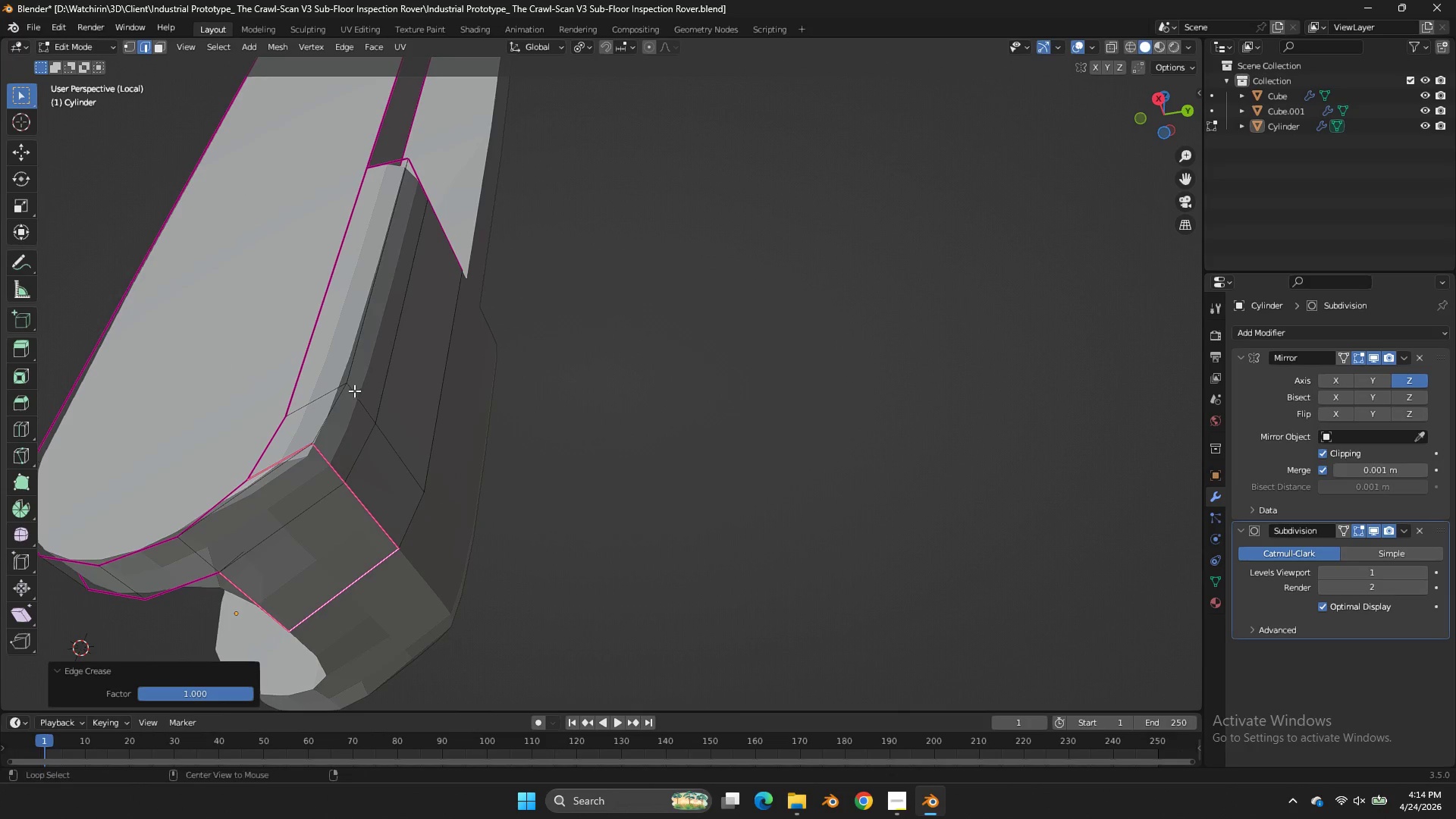 
left_click([338, 388])
 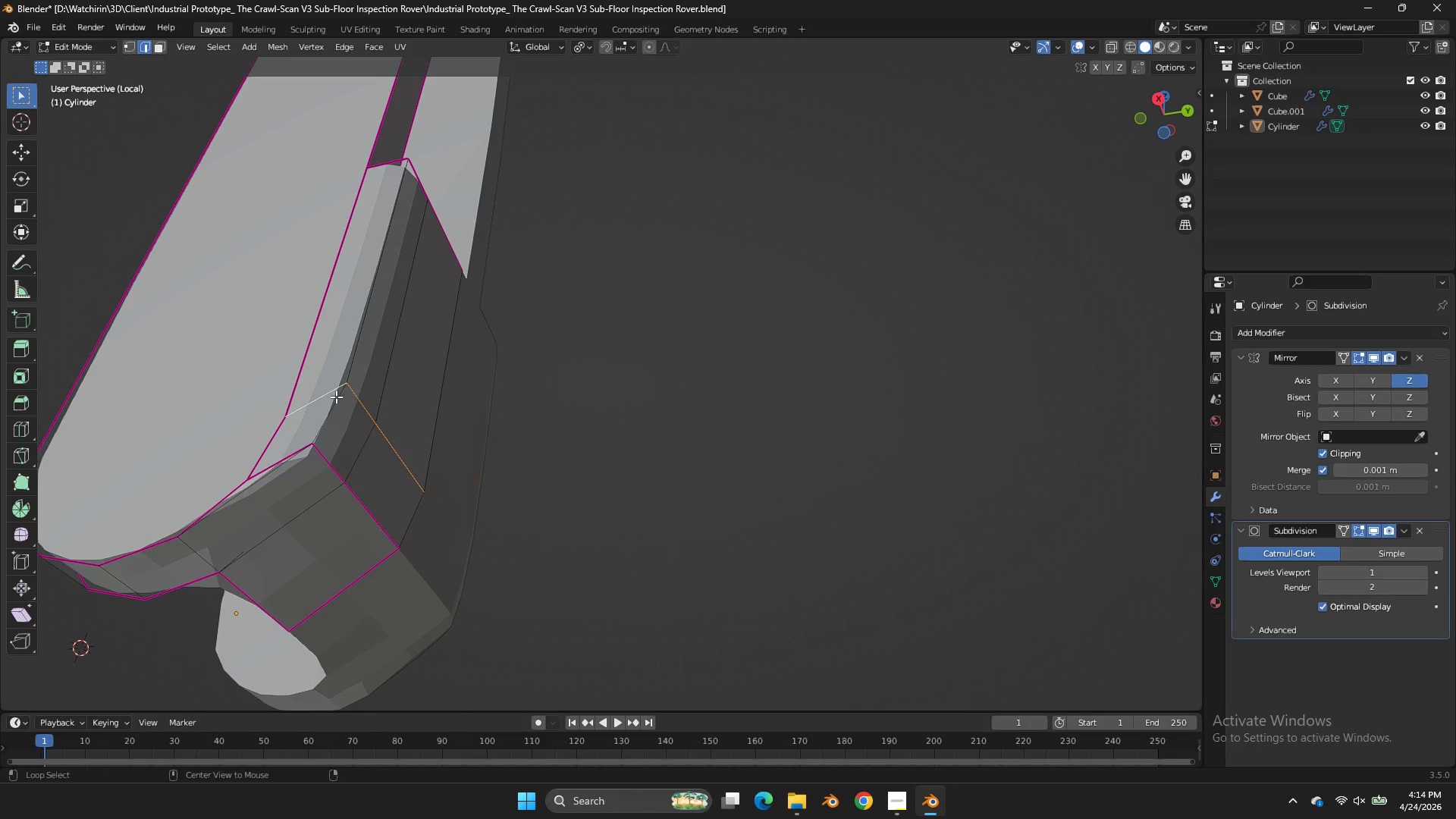 
left_click([336, 397])
 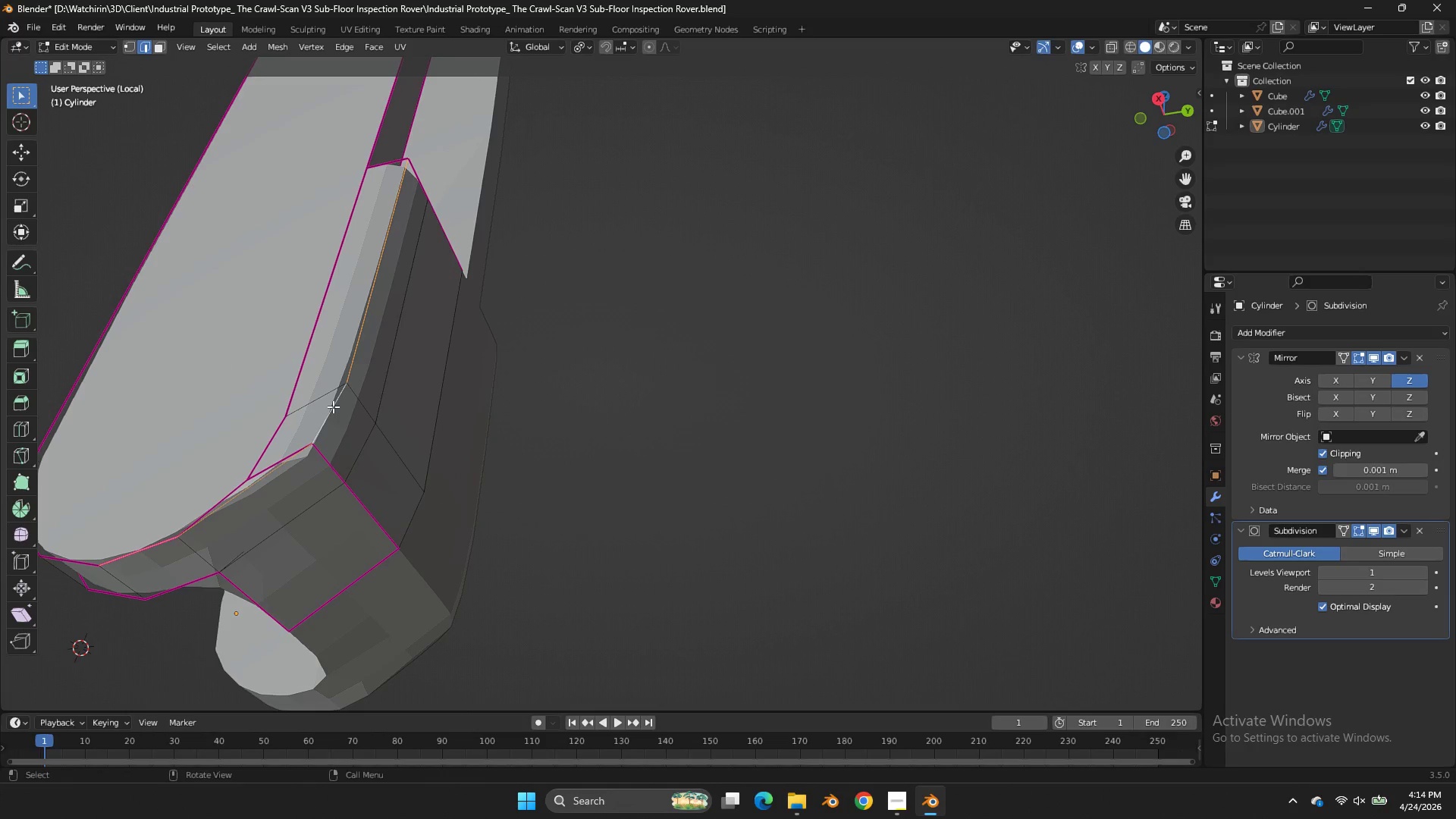 
key(Shift+E)
 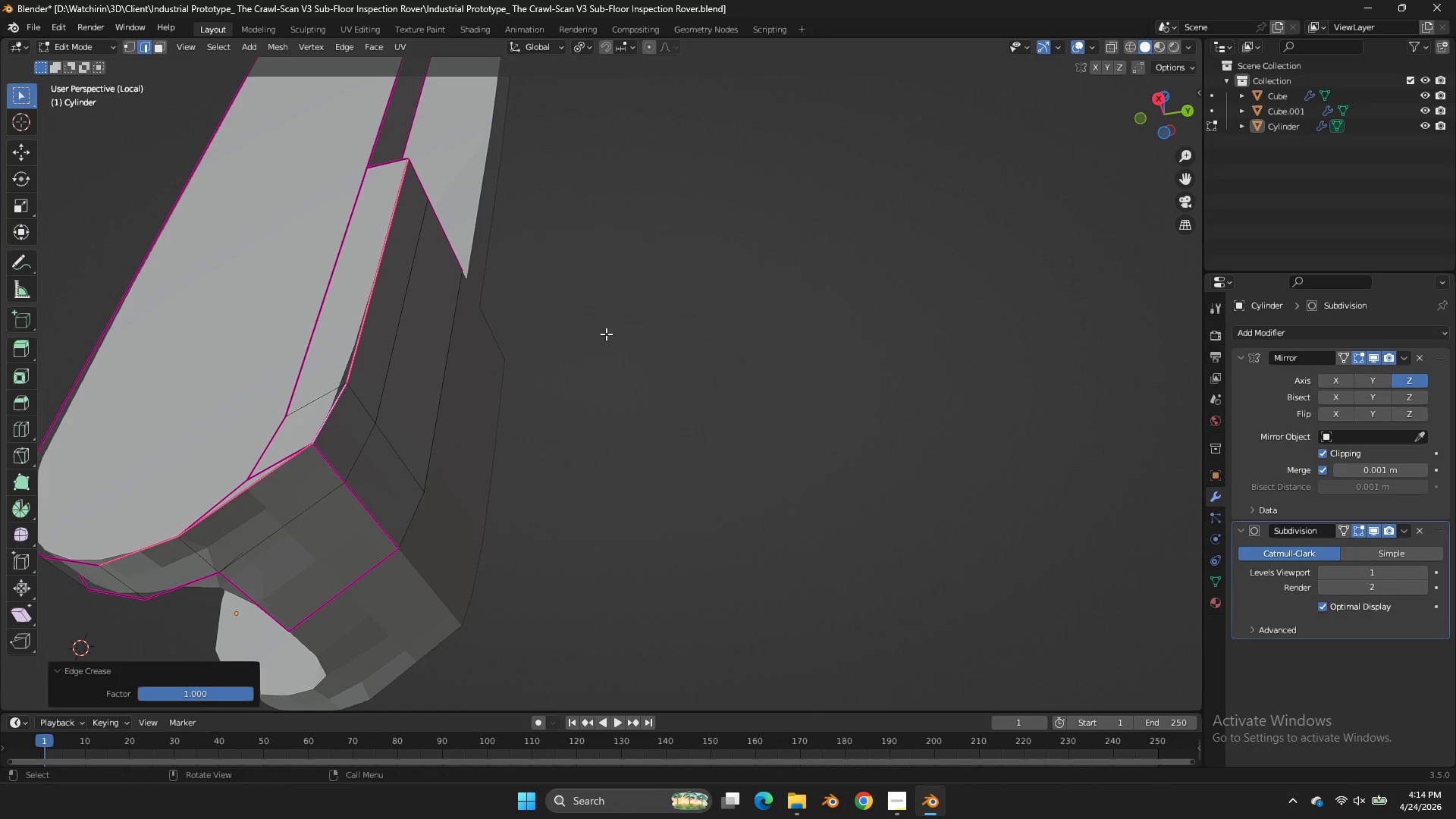 
key(Tab)
 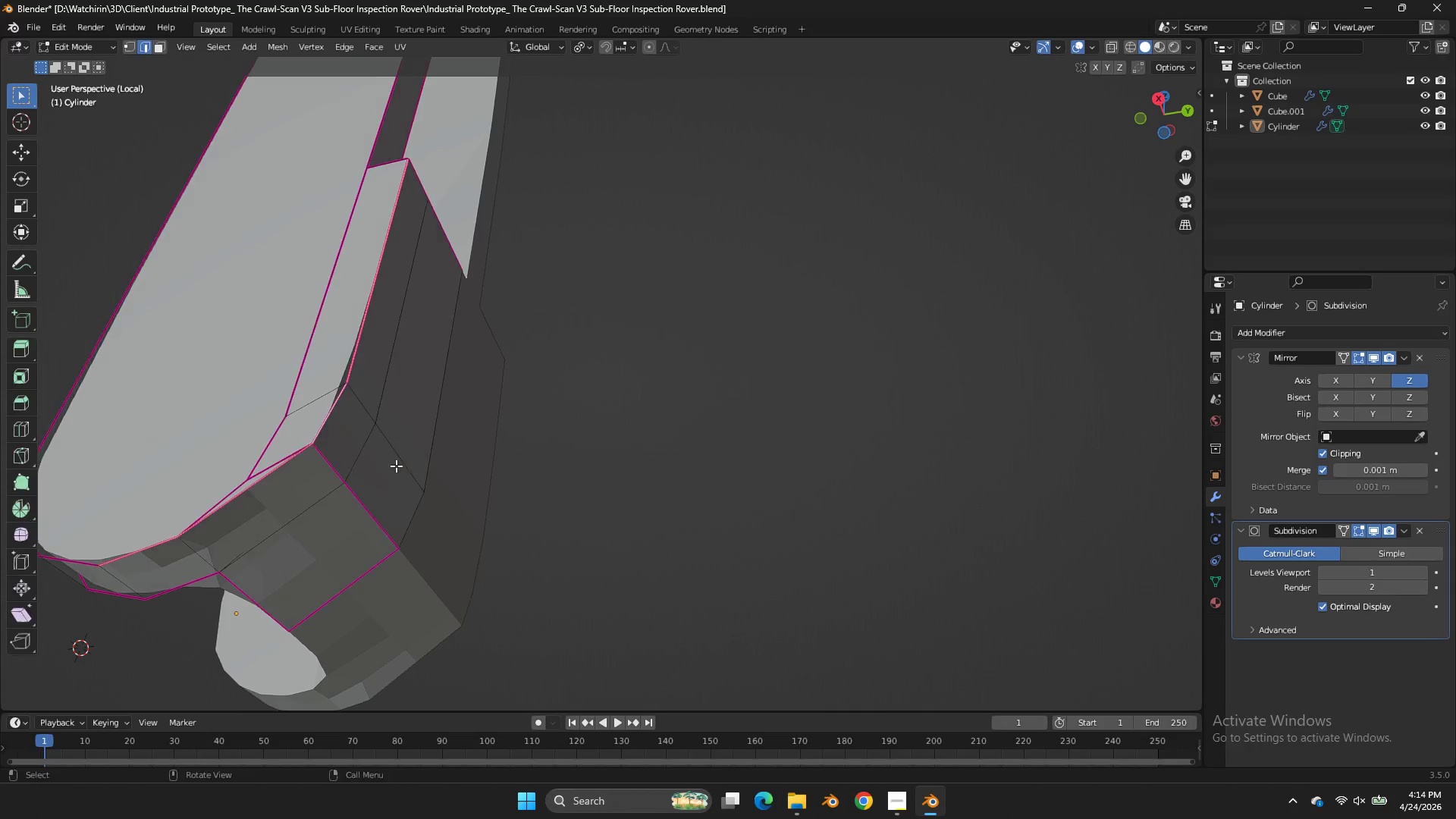 
key(Tab)
 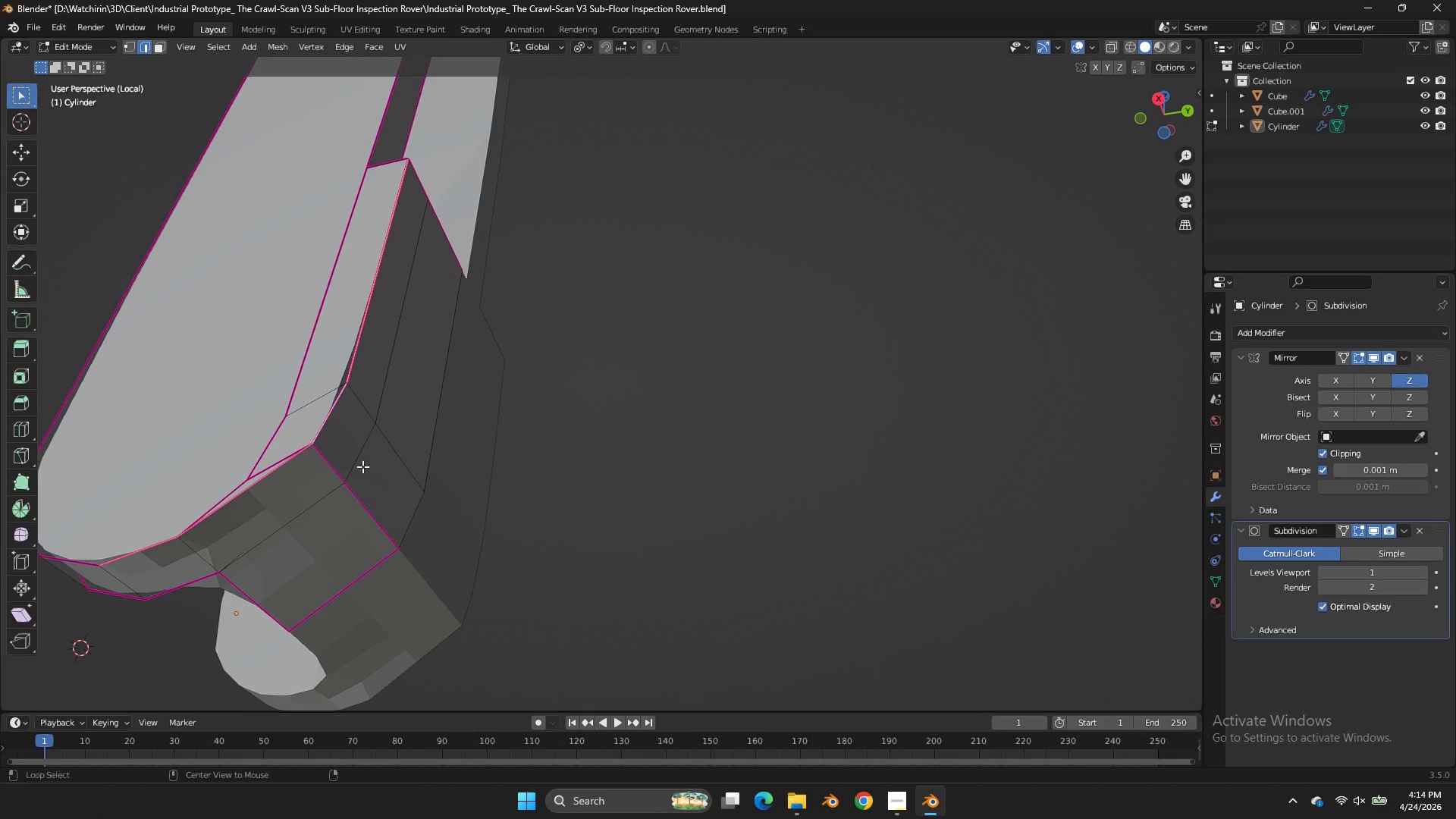 
hold_key(key=AltLeft, duration=0.61)
left_click([362, 466])
 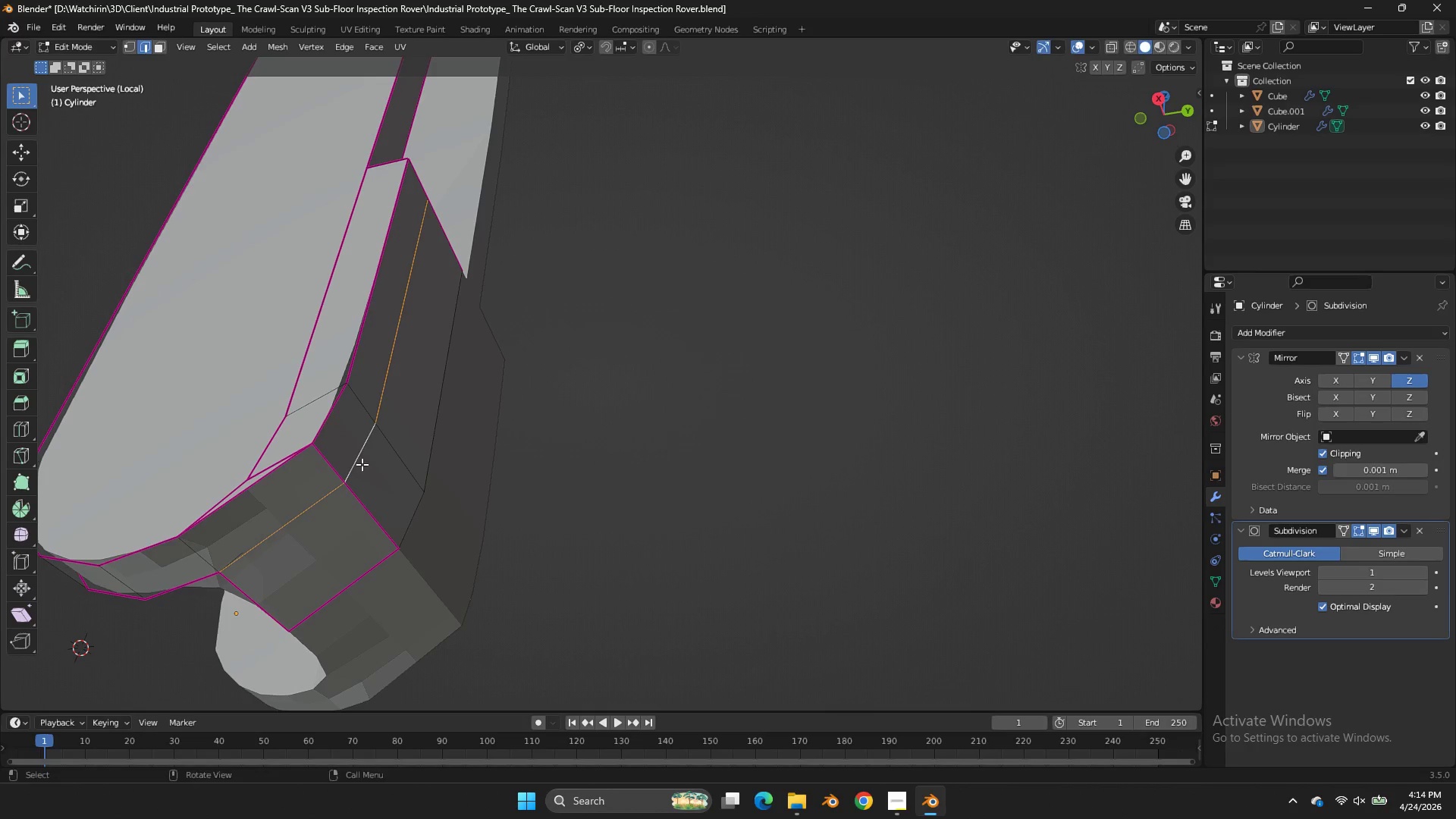 
key(Shift+E)
 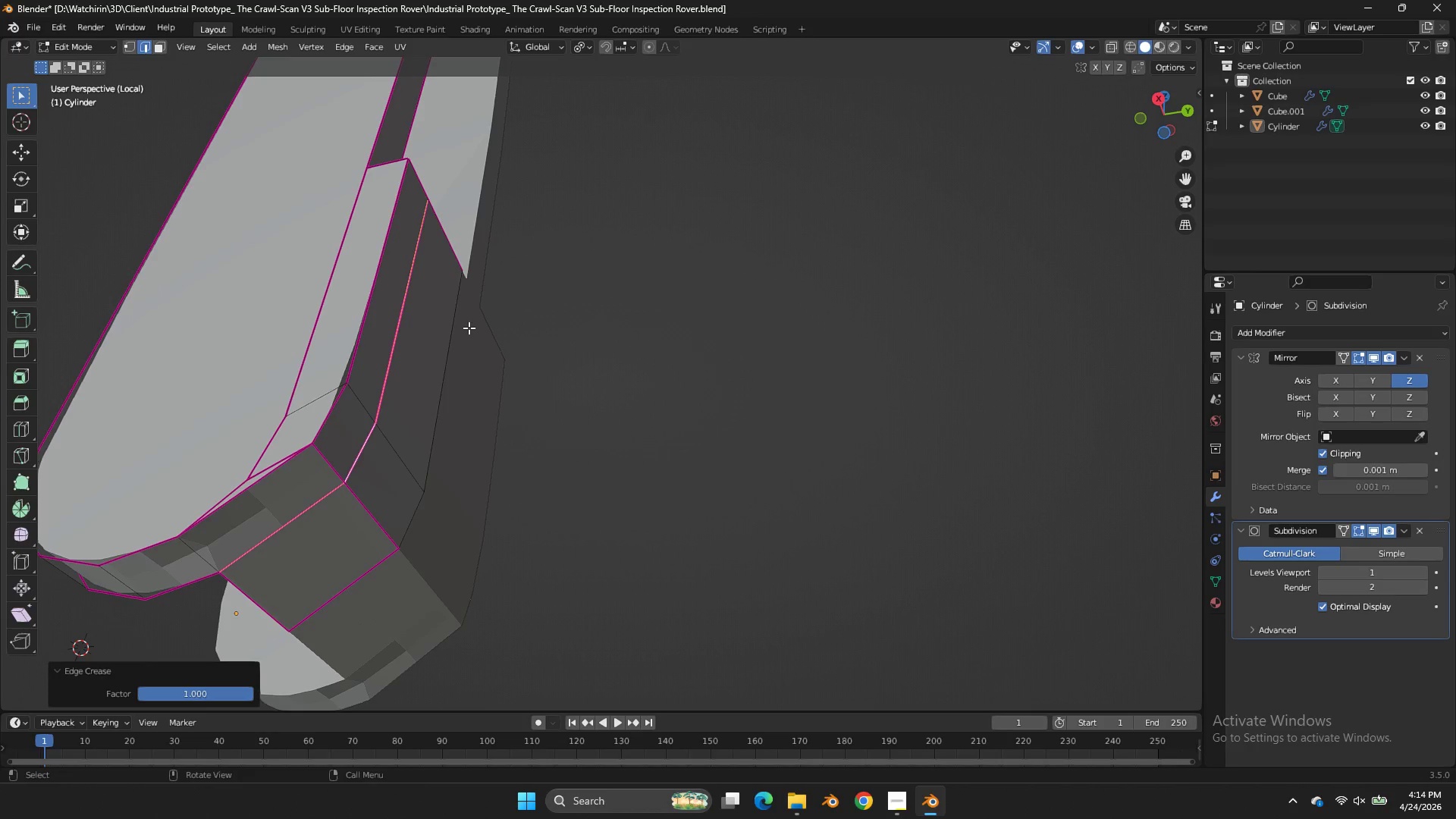 
key(Tab)
 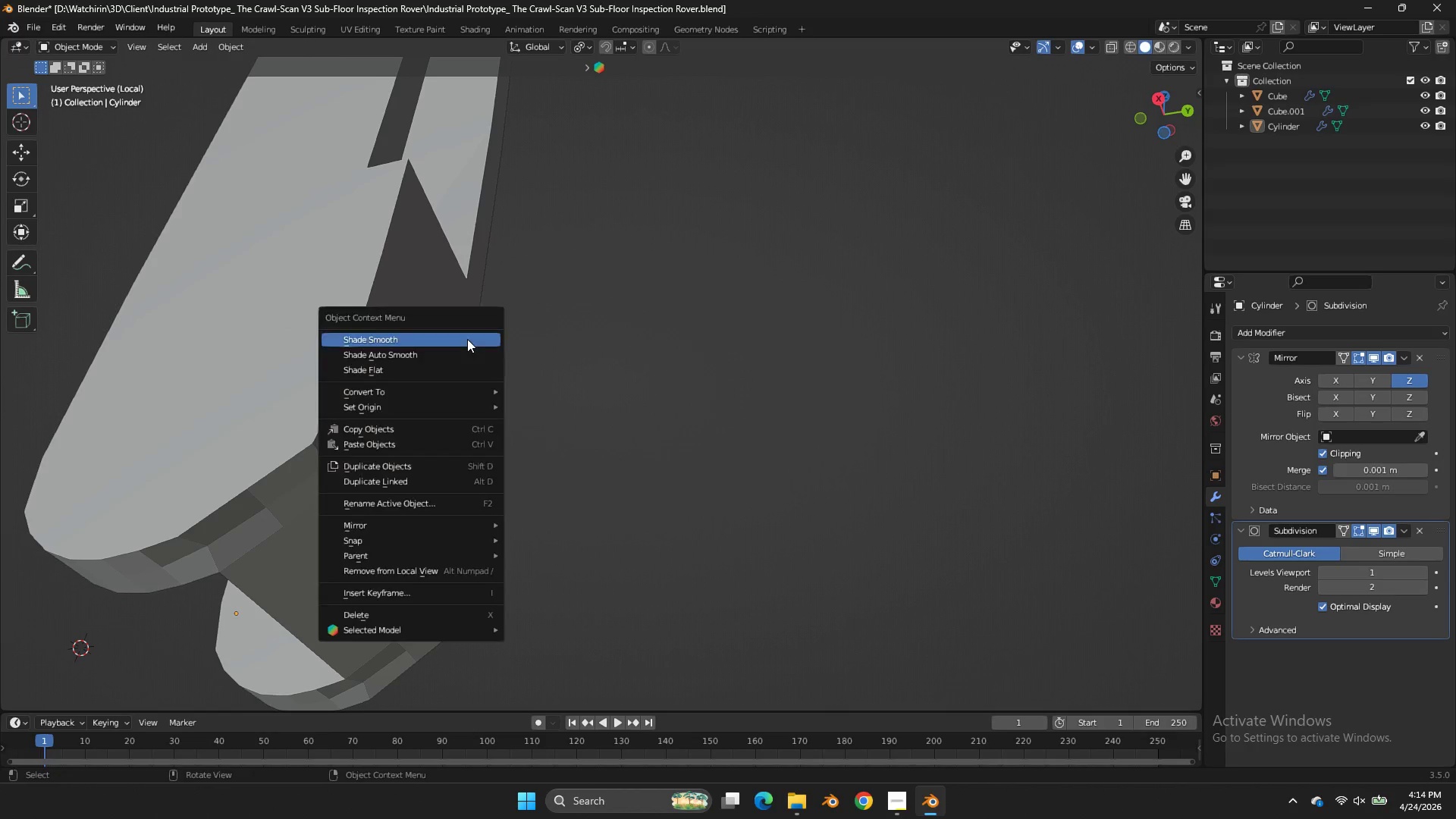 
right_click([467, 339])
 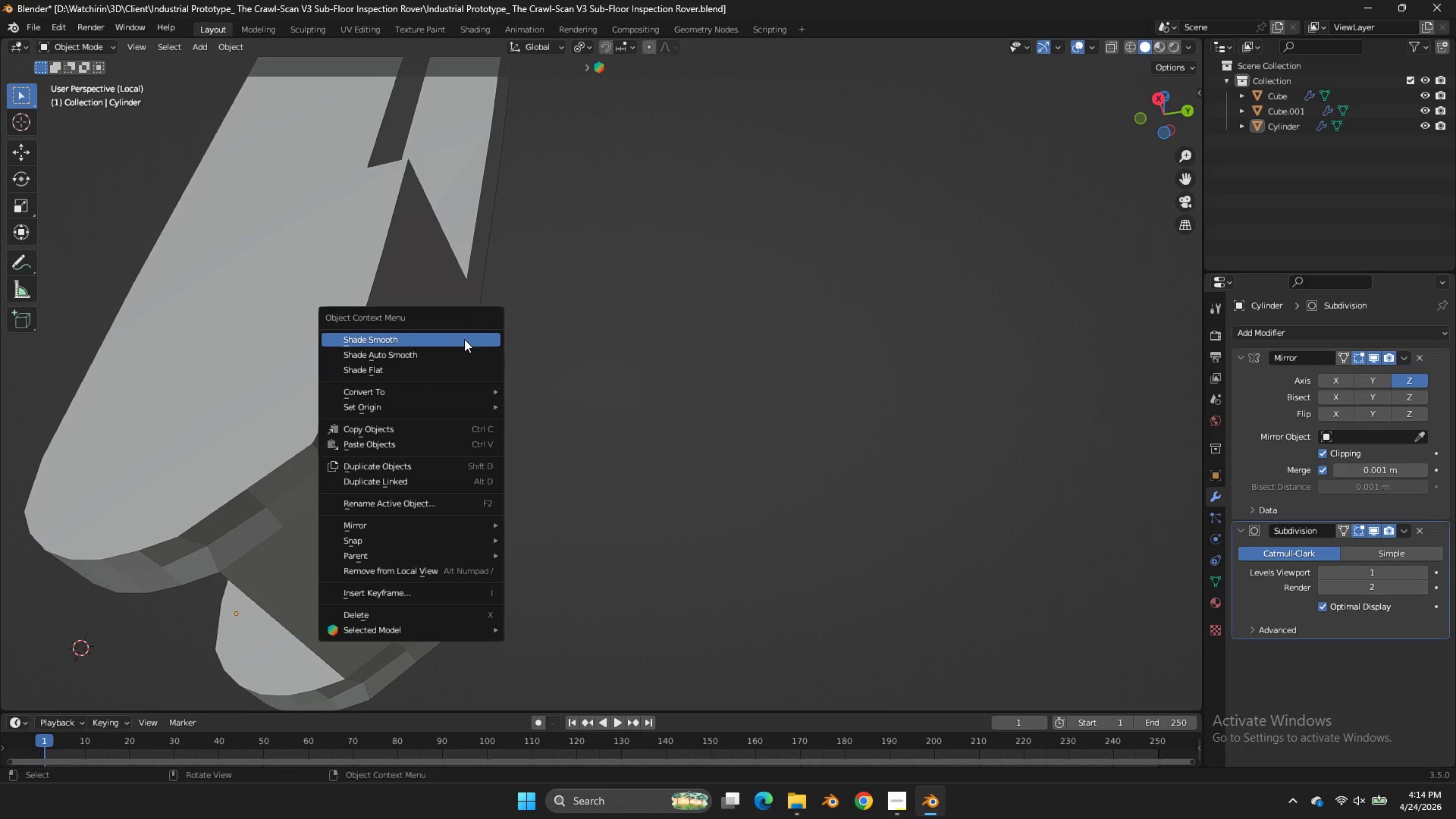 
left_click([464, 339])
 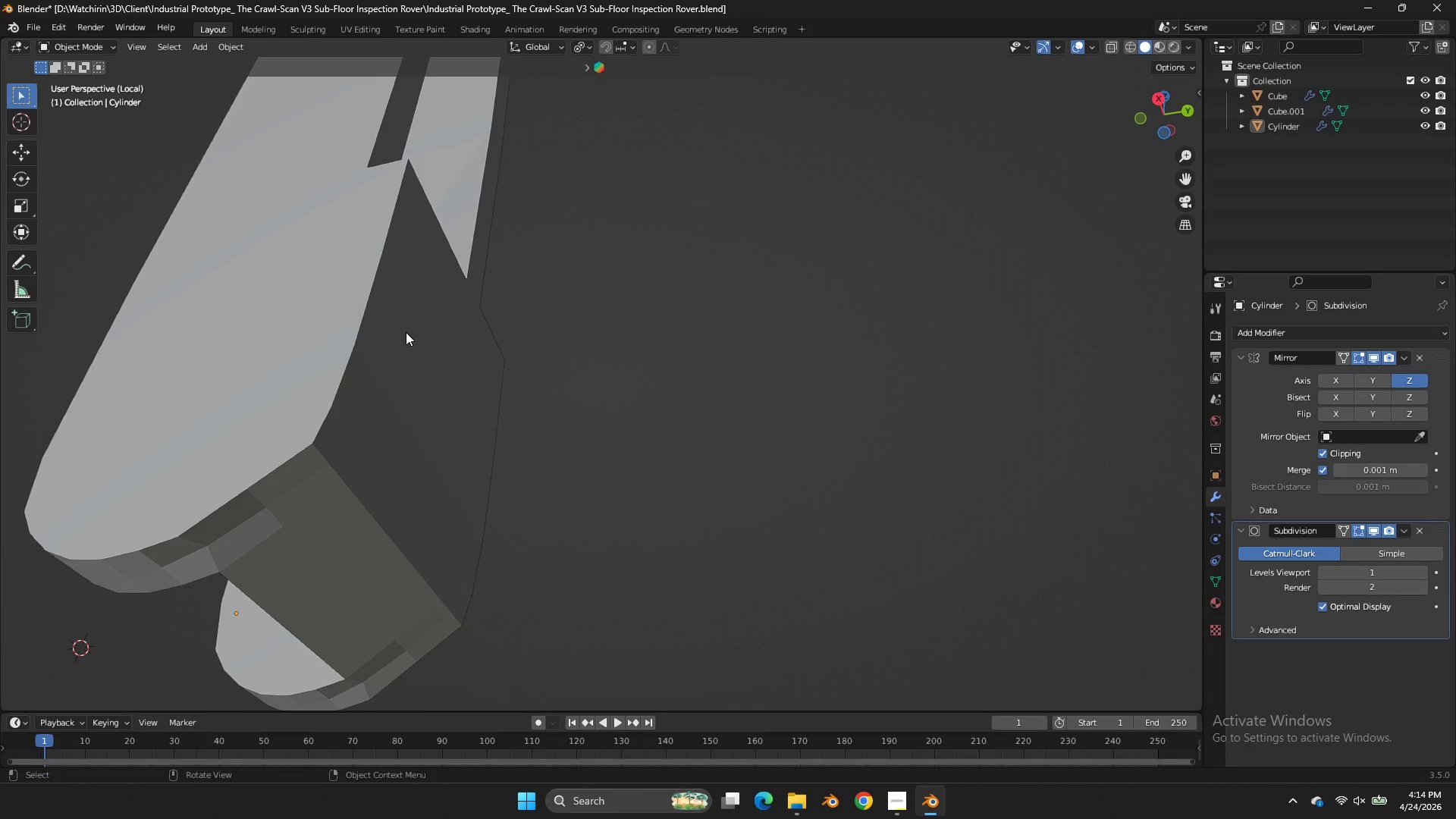 
double_click([406, 332])
 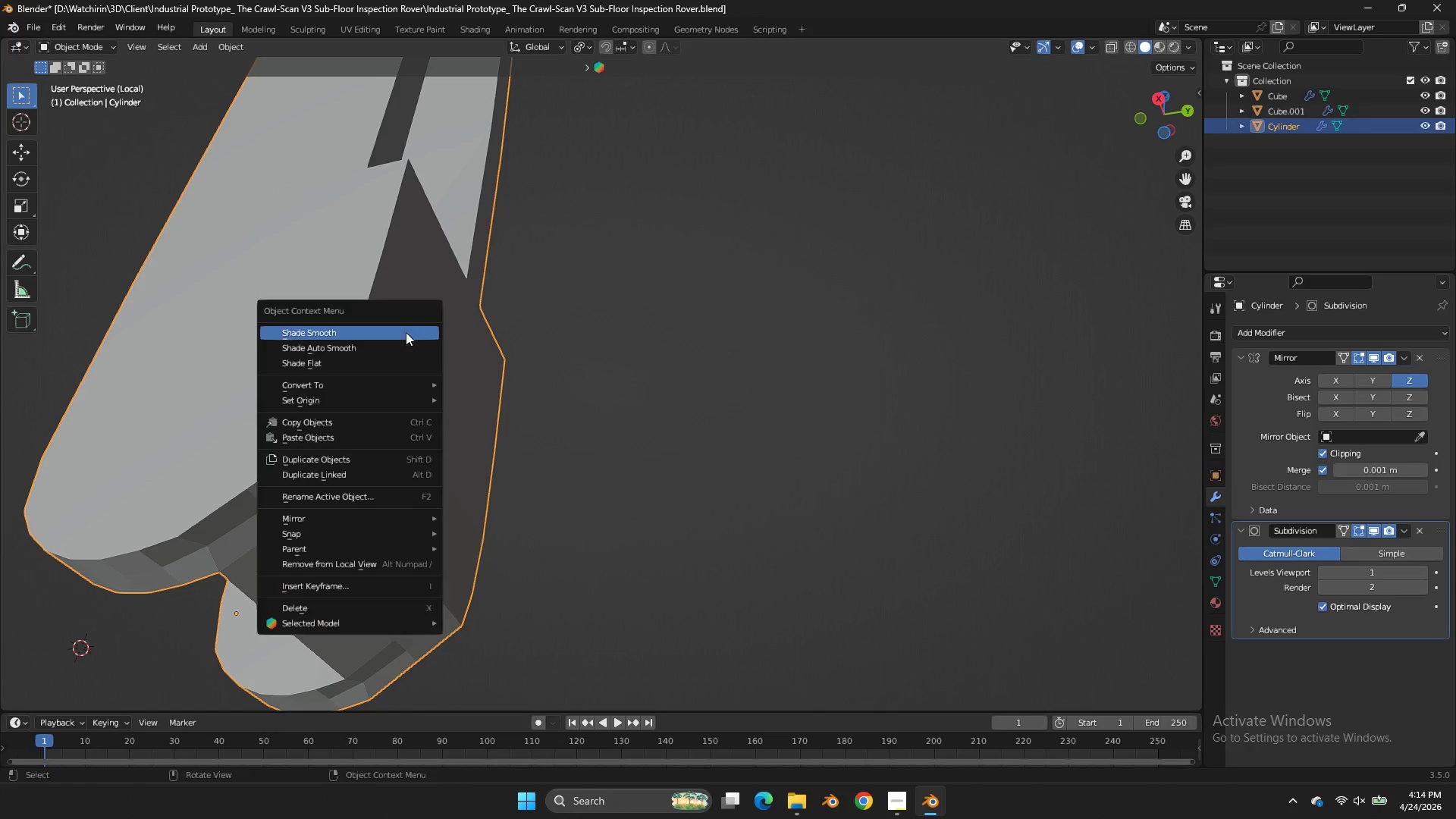 
right_click([406, 332])
 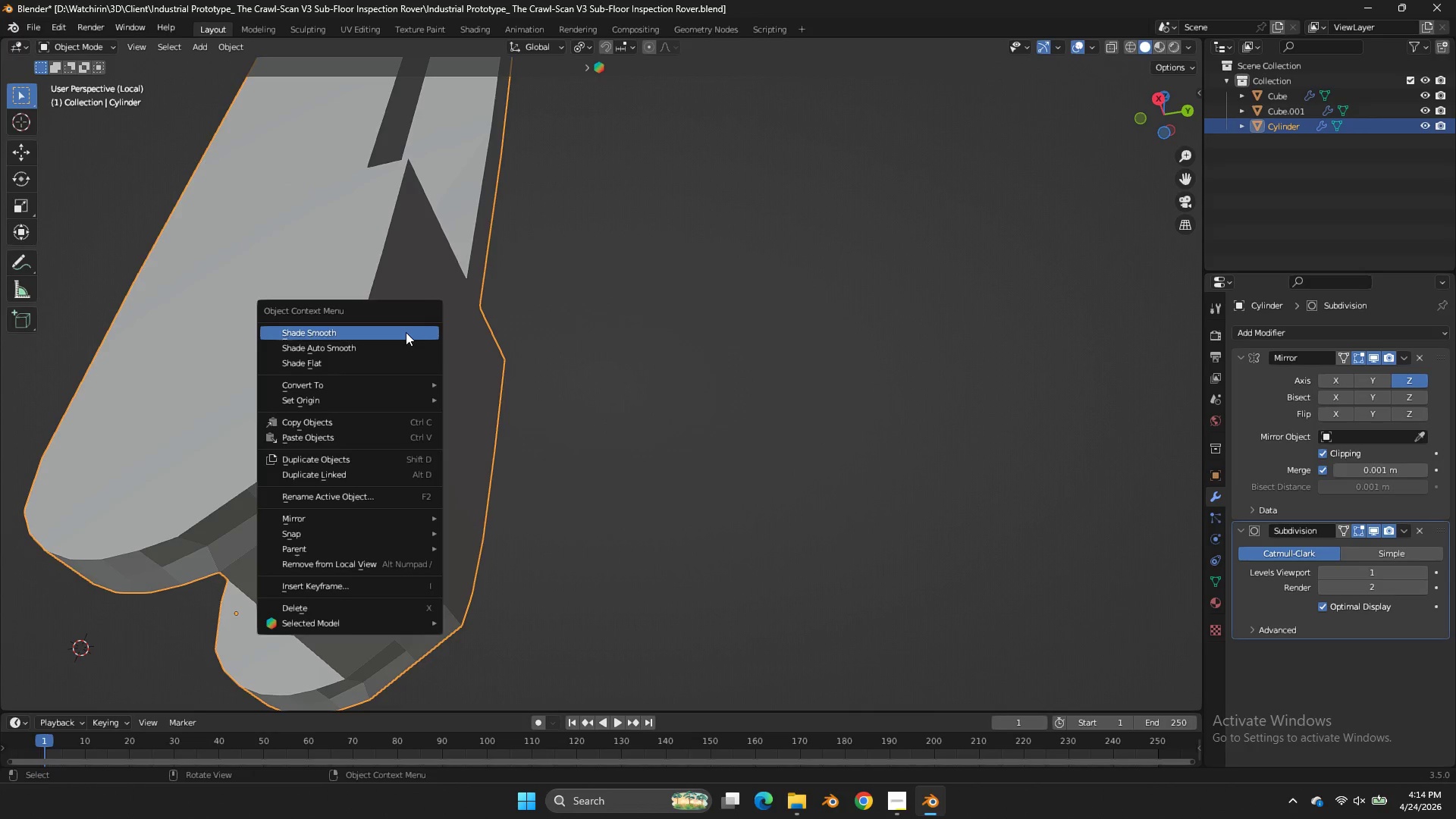 
left_click([406, 332])
 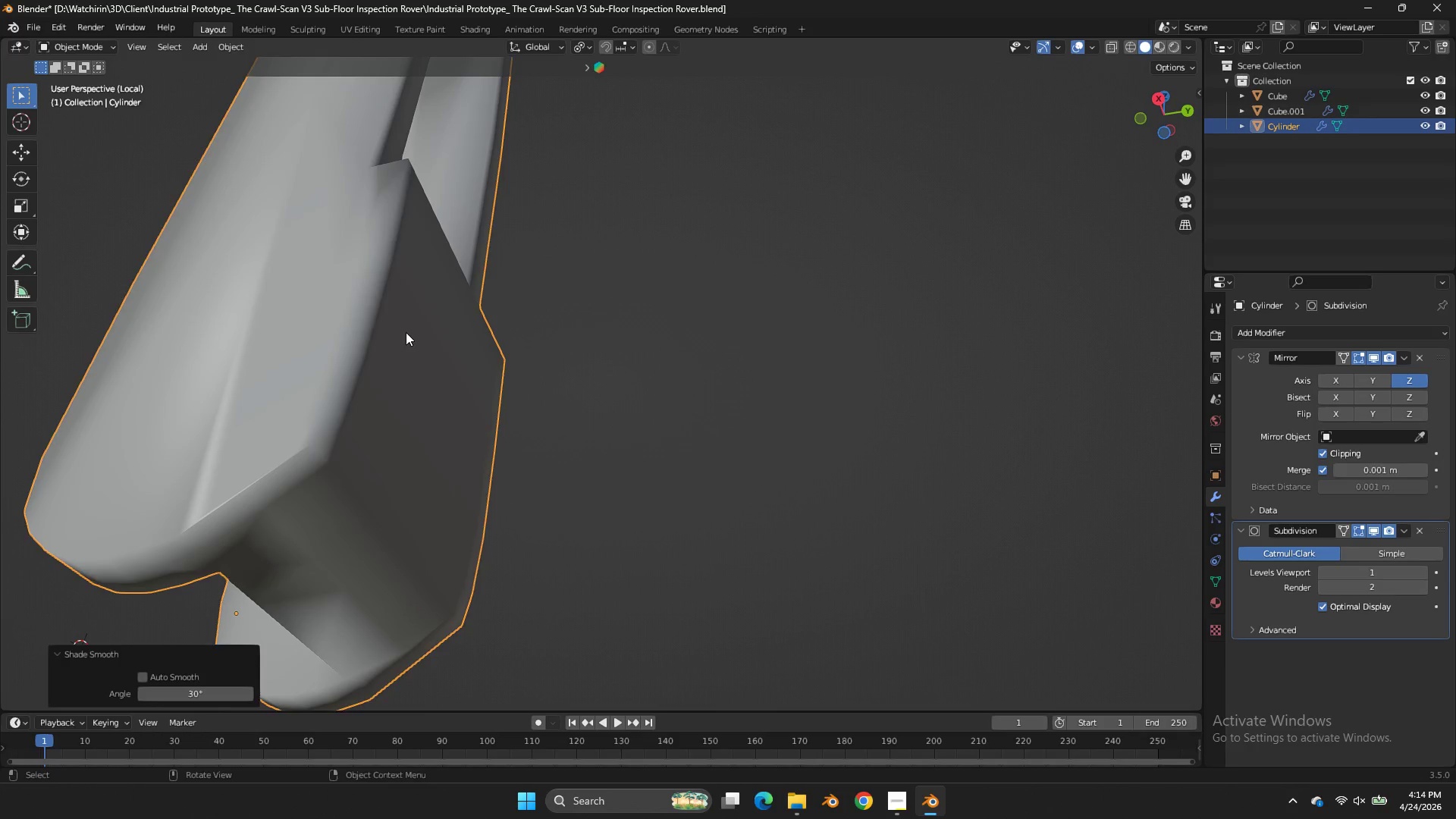 
key(Tab)
 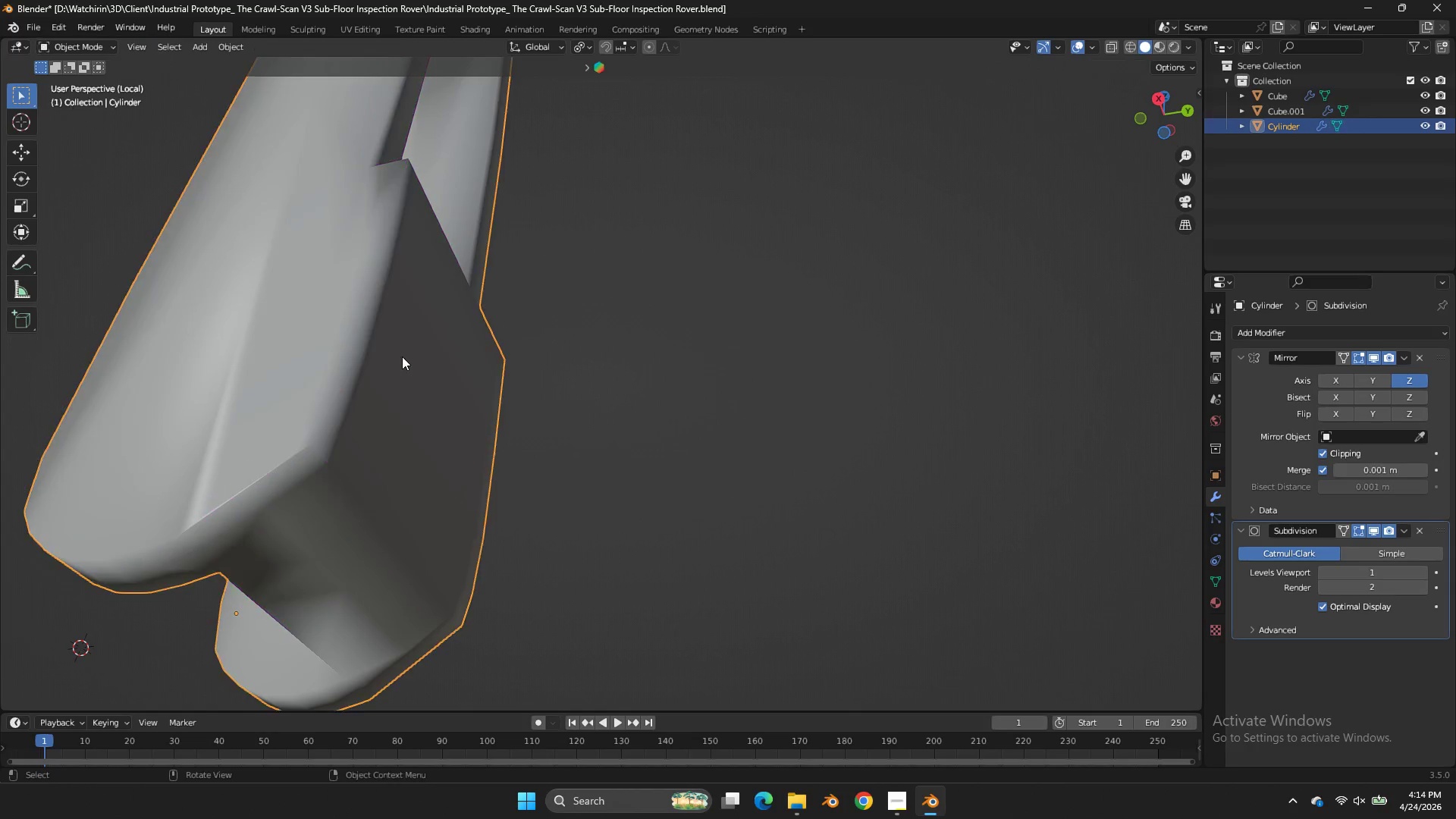 
key(Tab)
 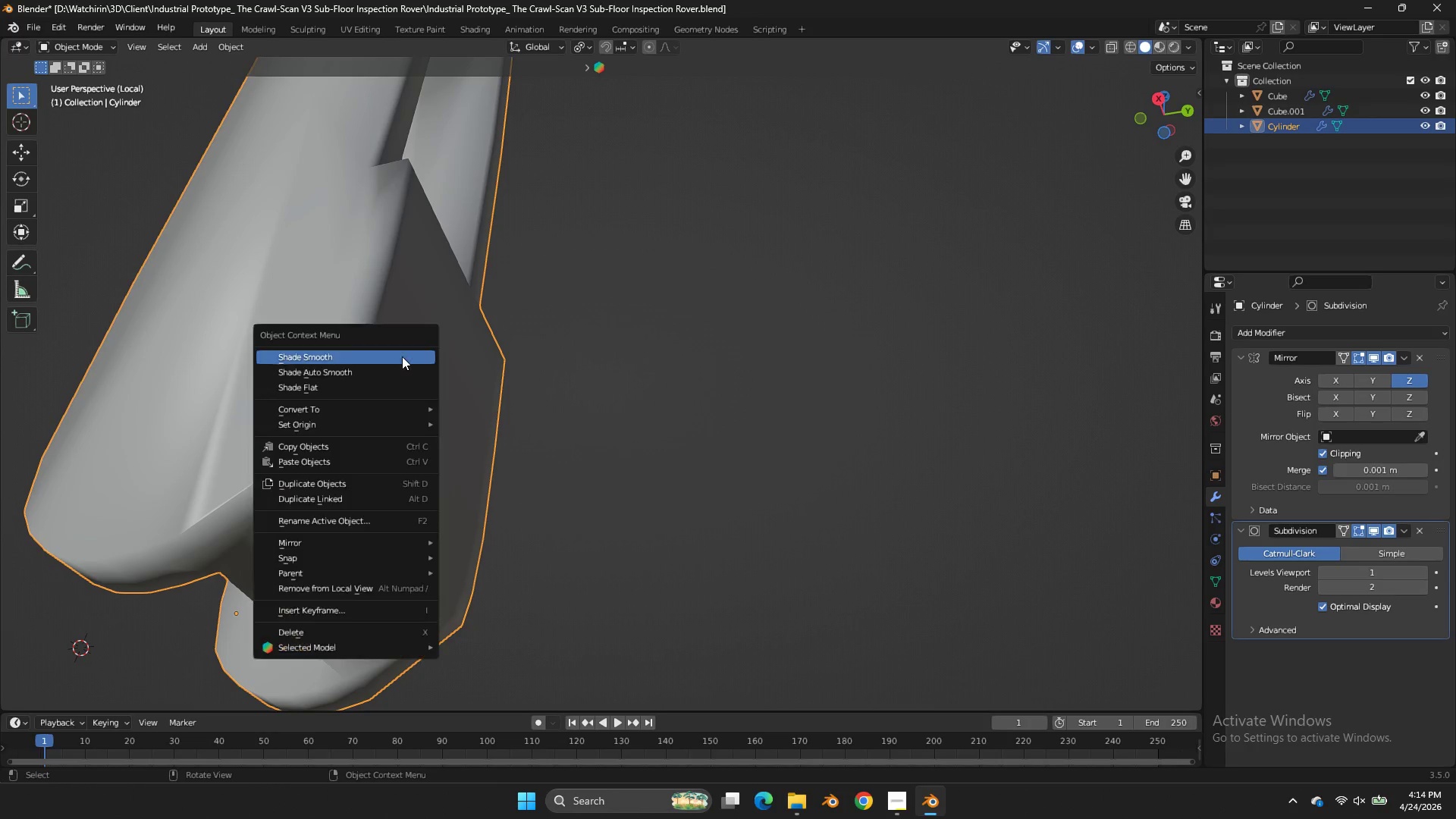 
right_click([402, 356])
 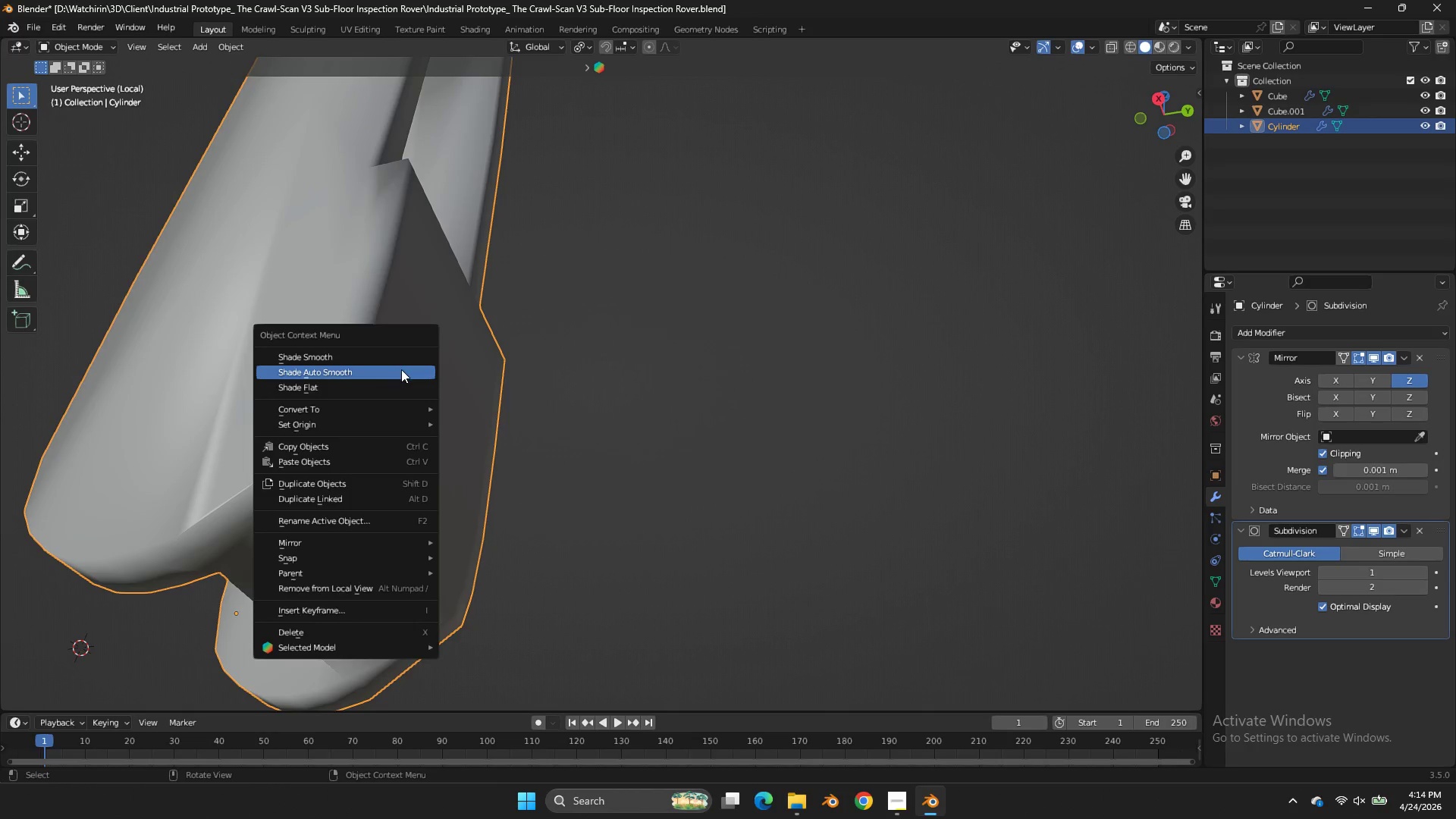 
left_click([401, 369])
 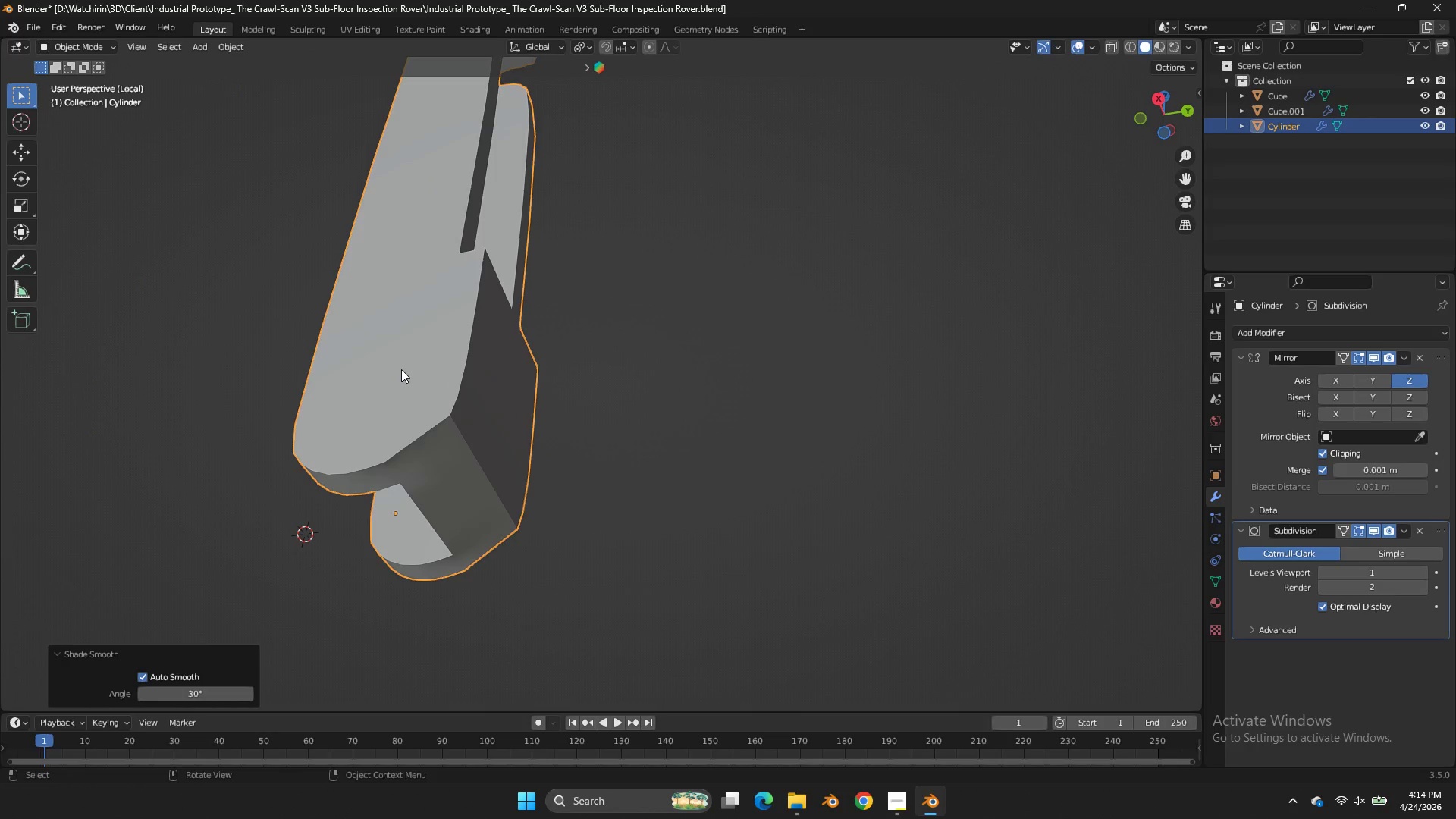 
key(Tab)
 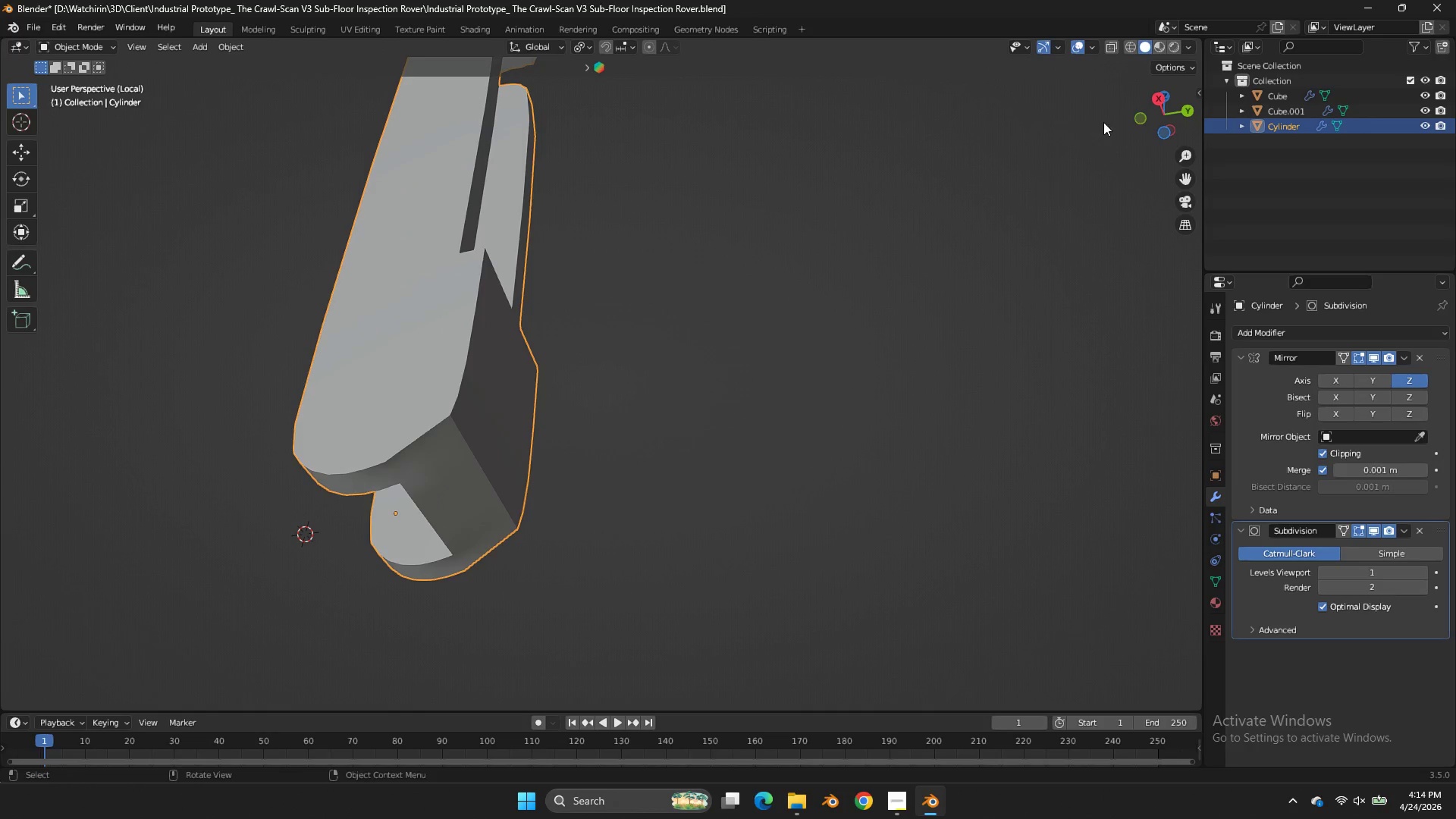 
scroll: coordinate [401, 369], scroll_direction: down, amount: 2.0
 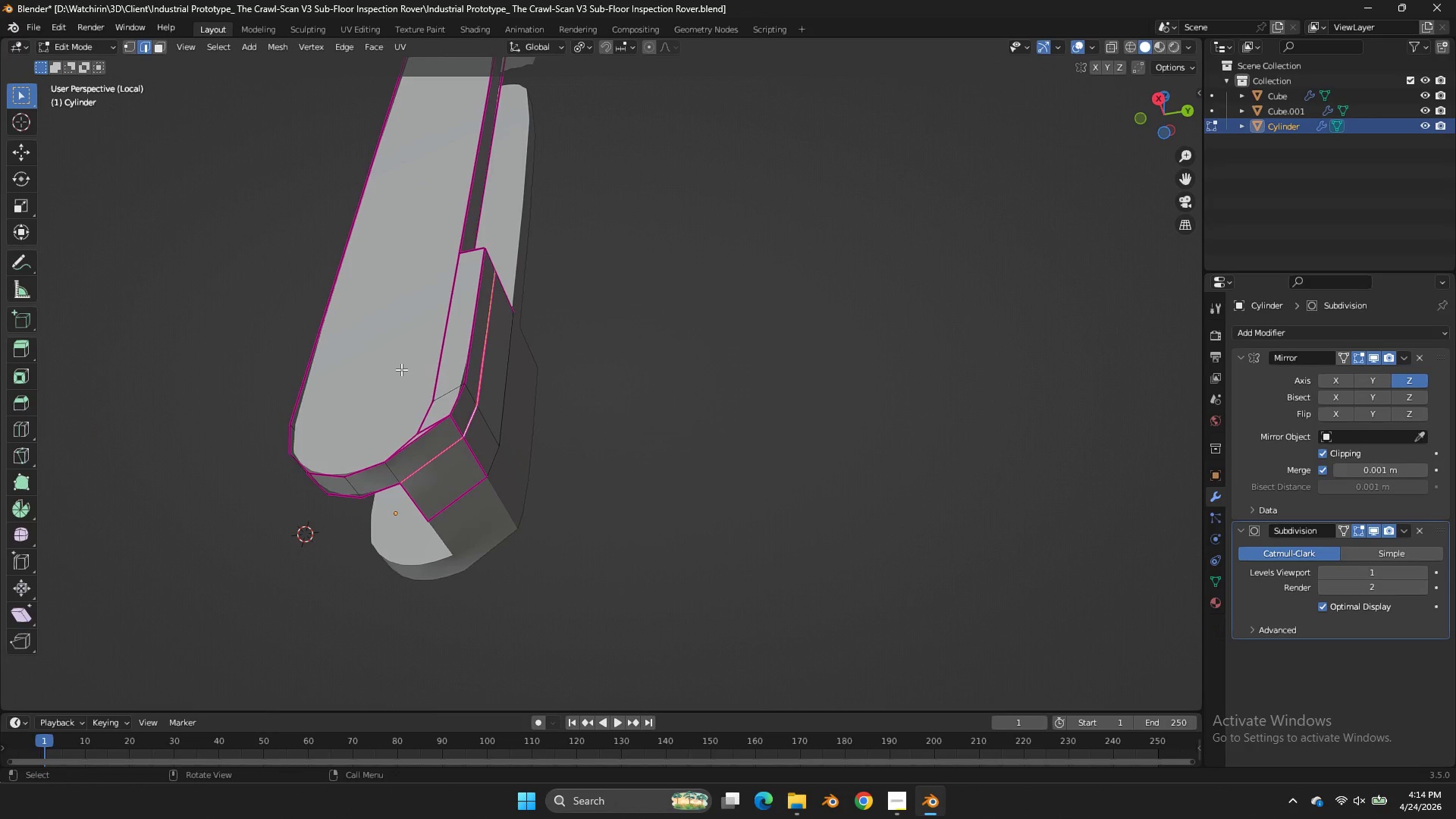 
key(Tab)
 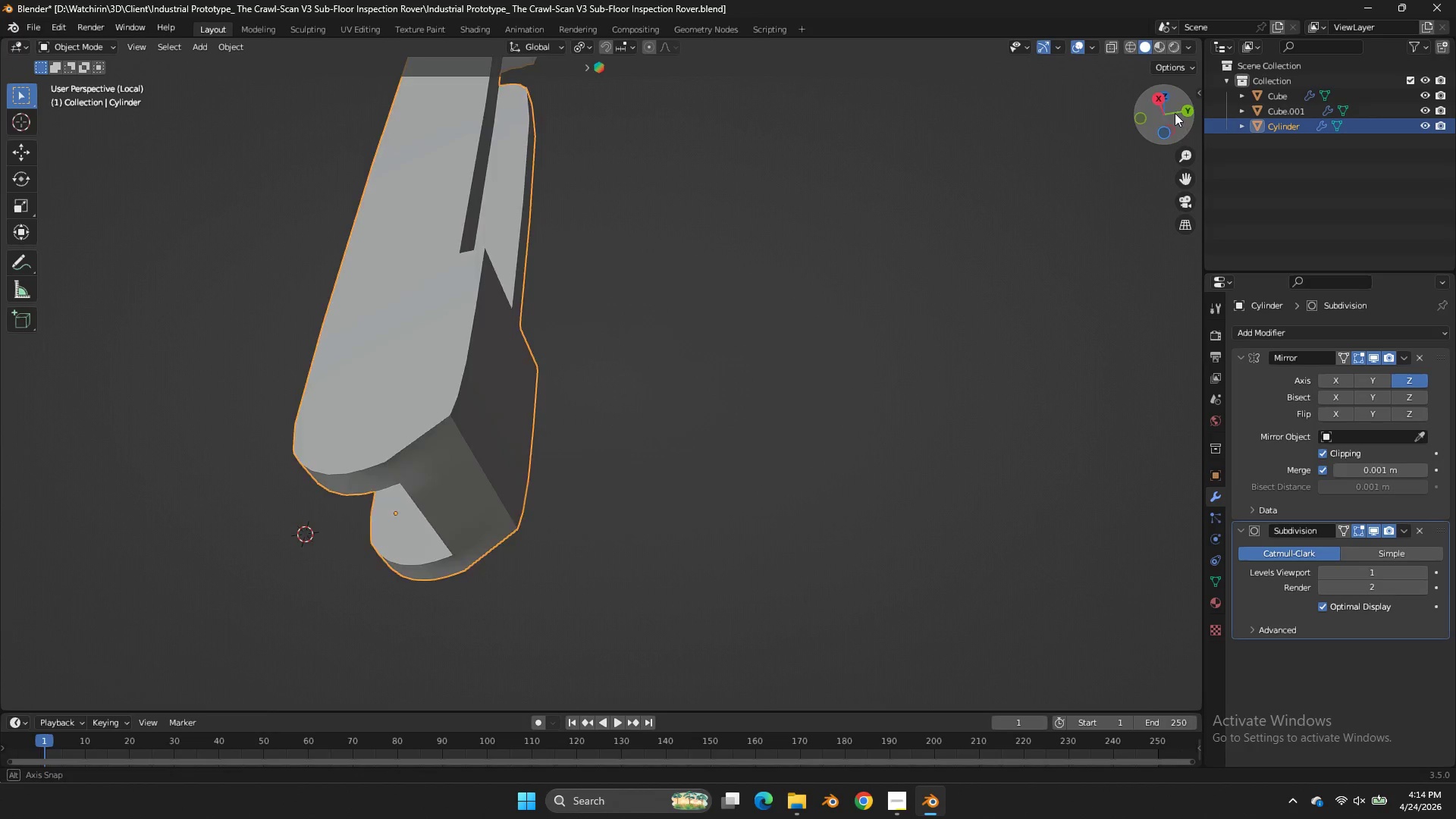 
left_click_drag(start_coordinate=[1163, 113], to_coordinate=[54, 113])
 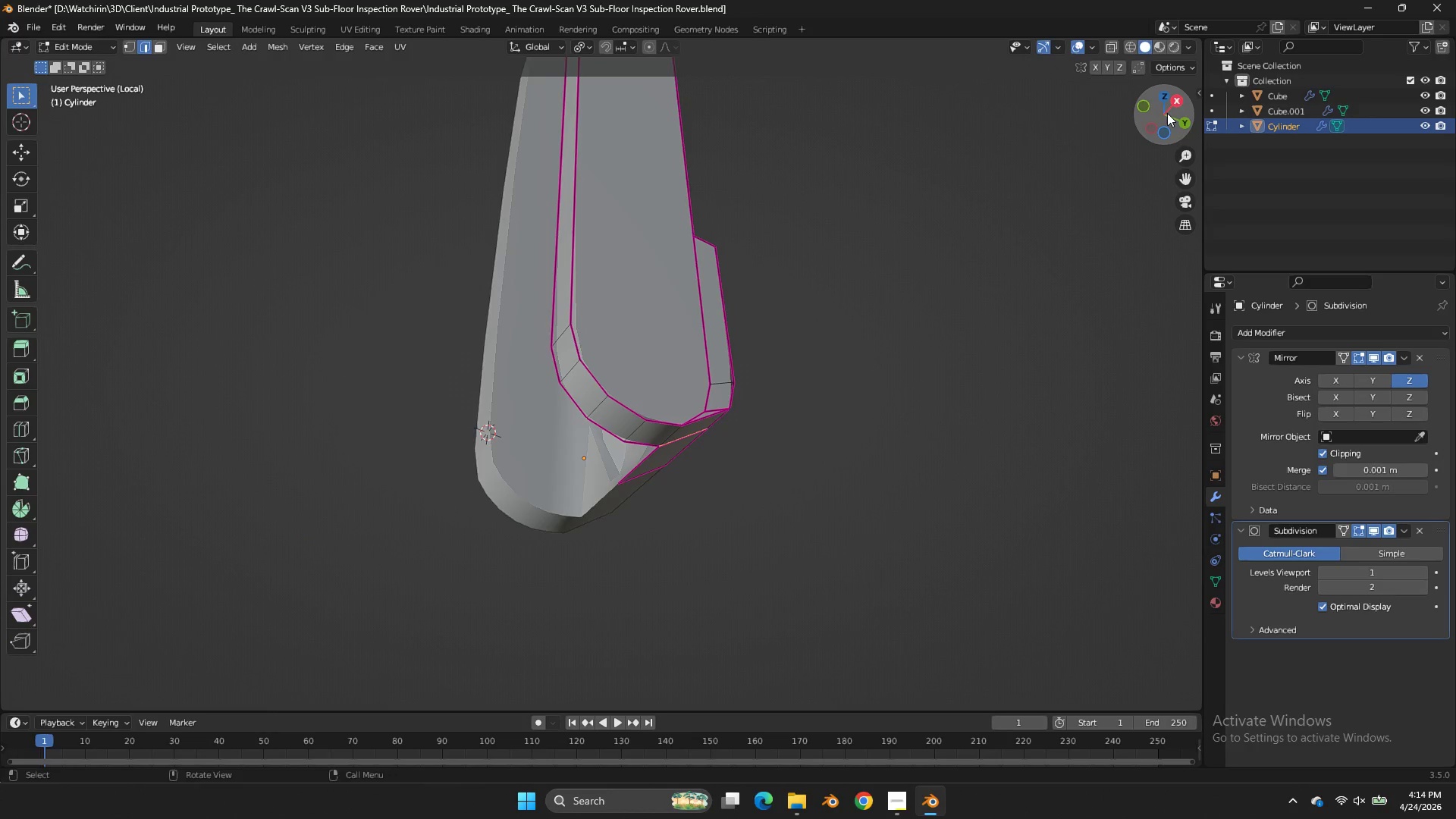 
key(Tab)
 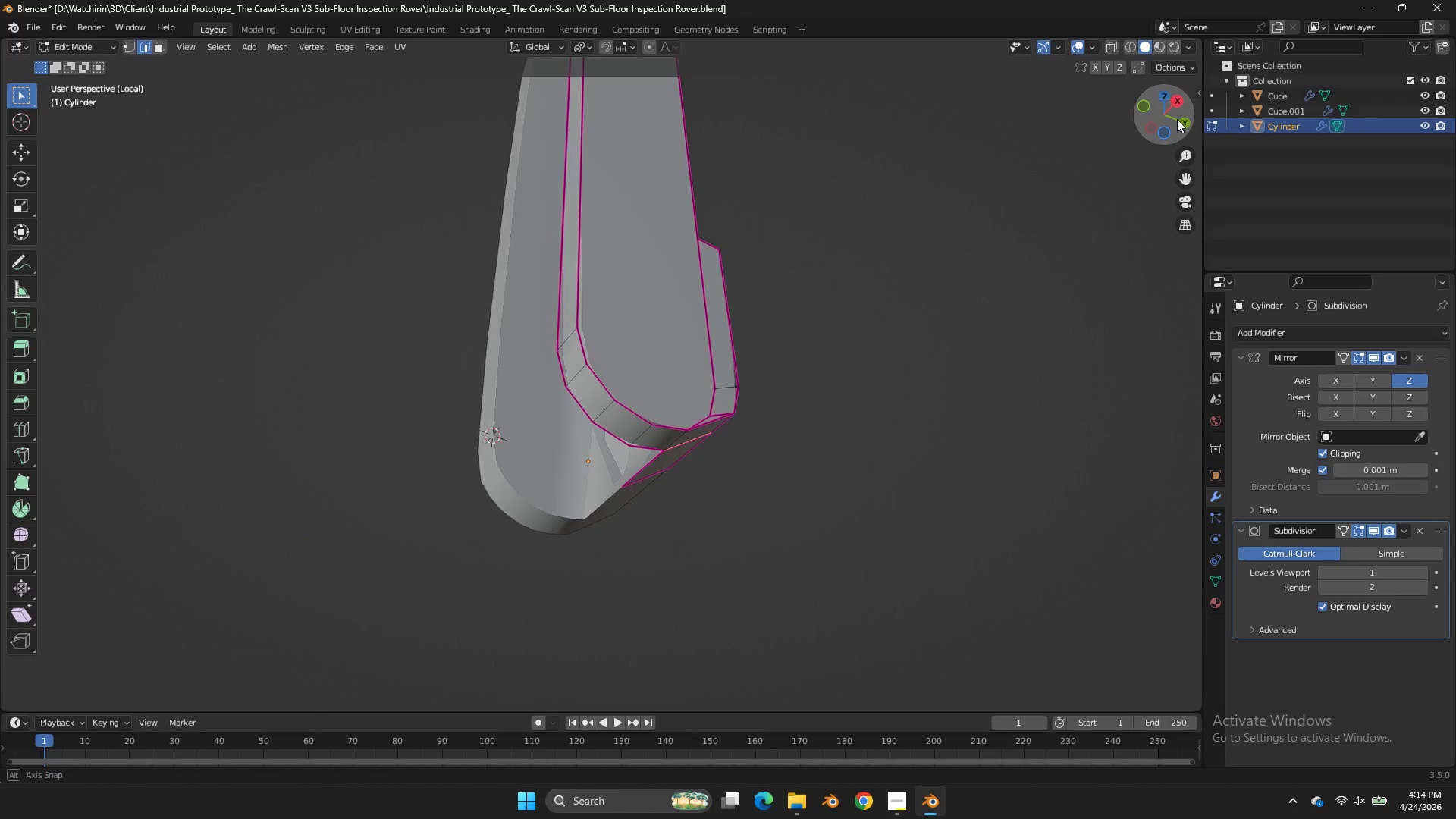 
left_click_drag(start_coordinate=[1169, 115], to_coordinate=[1015, 215])
 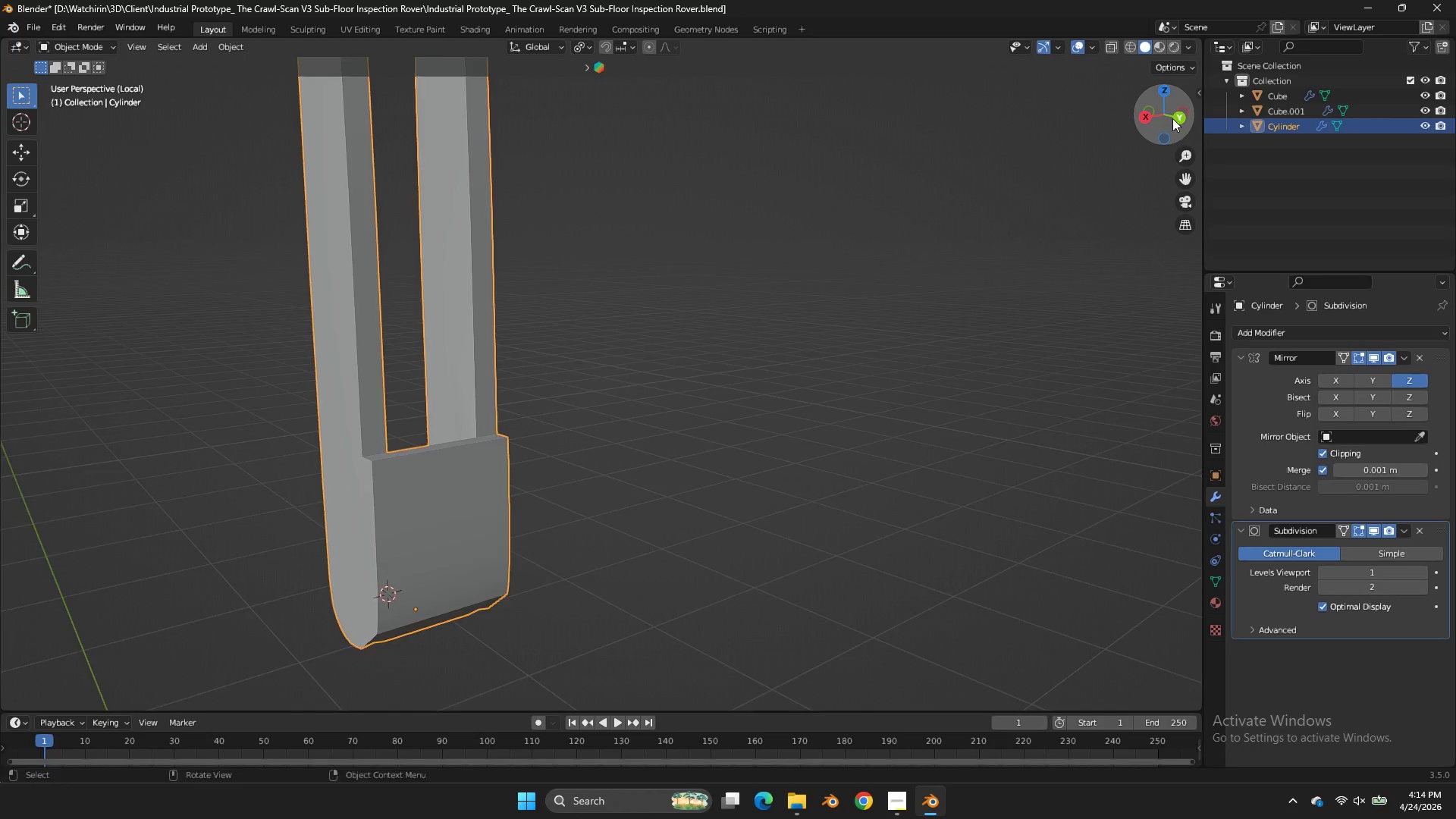 
key(Tab)
 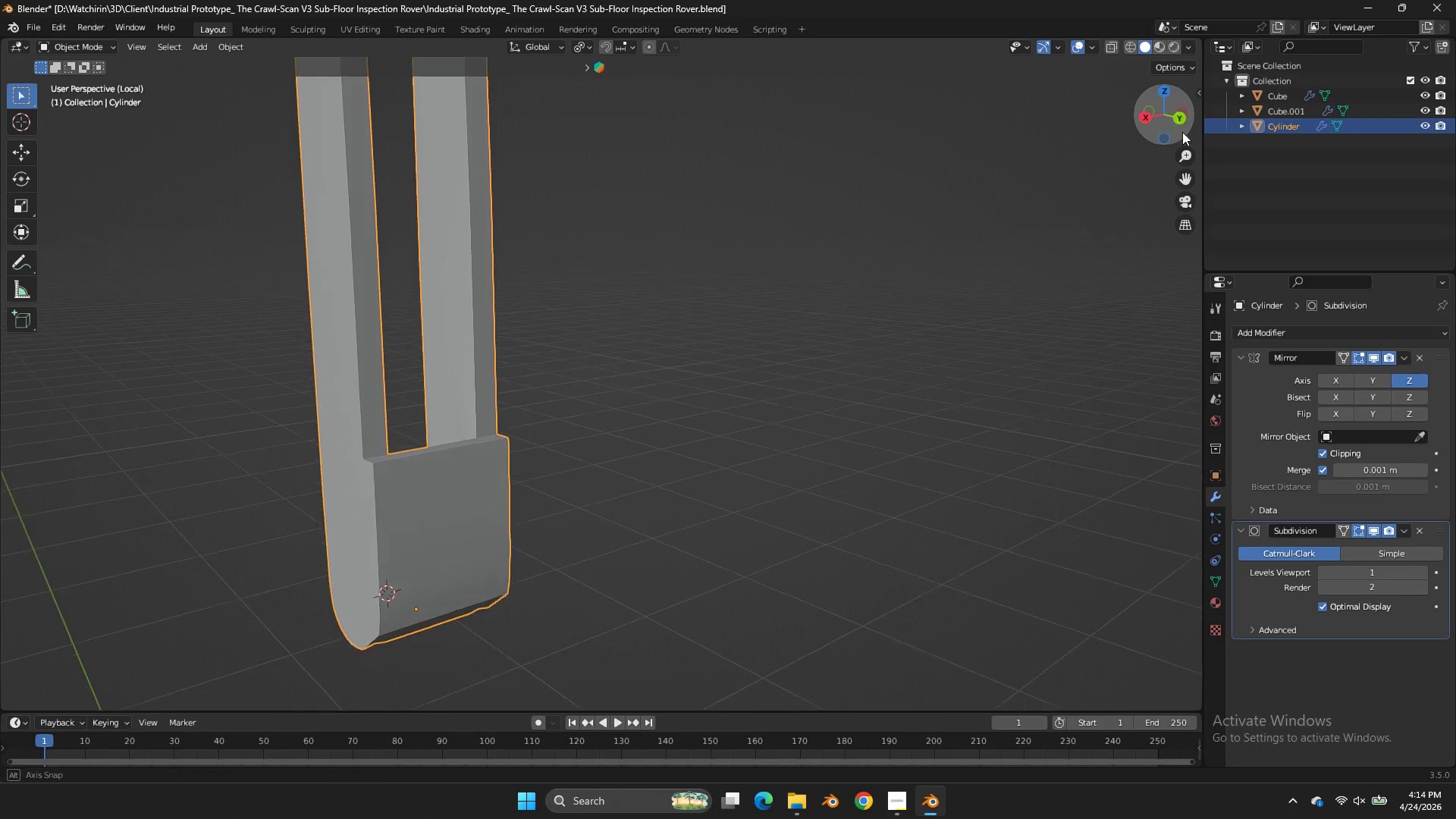 
left_click_drag(start_coordinate=[1172, 118], to_coordinate=[20, 59])
 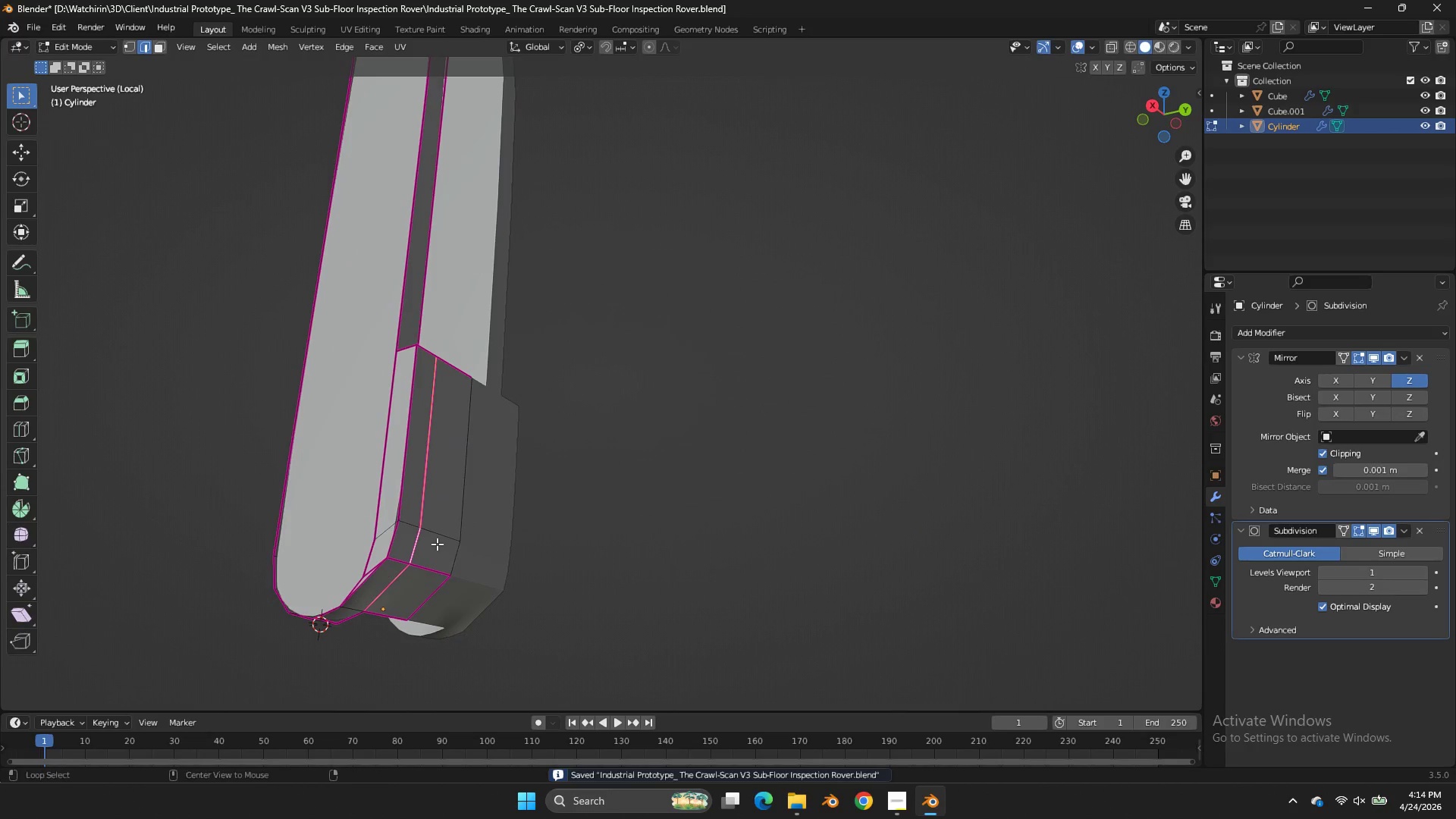 
key(Control+ControlLeft)
 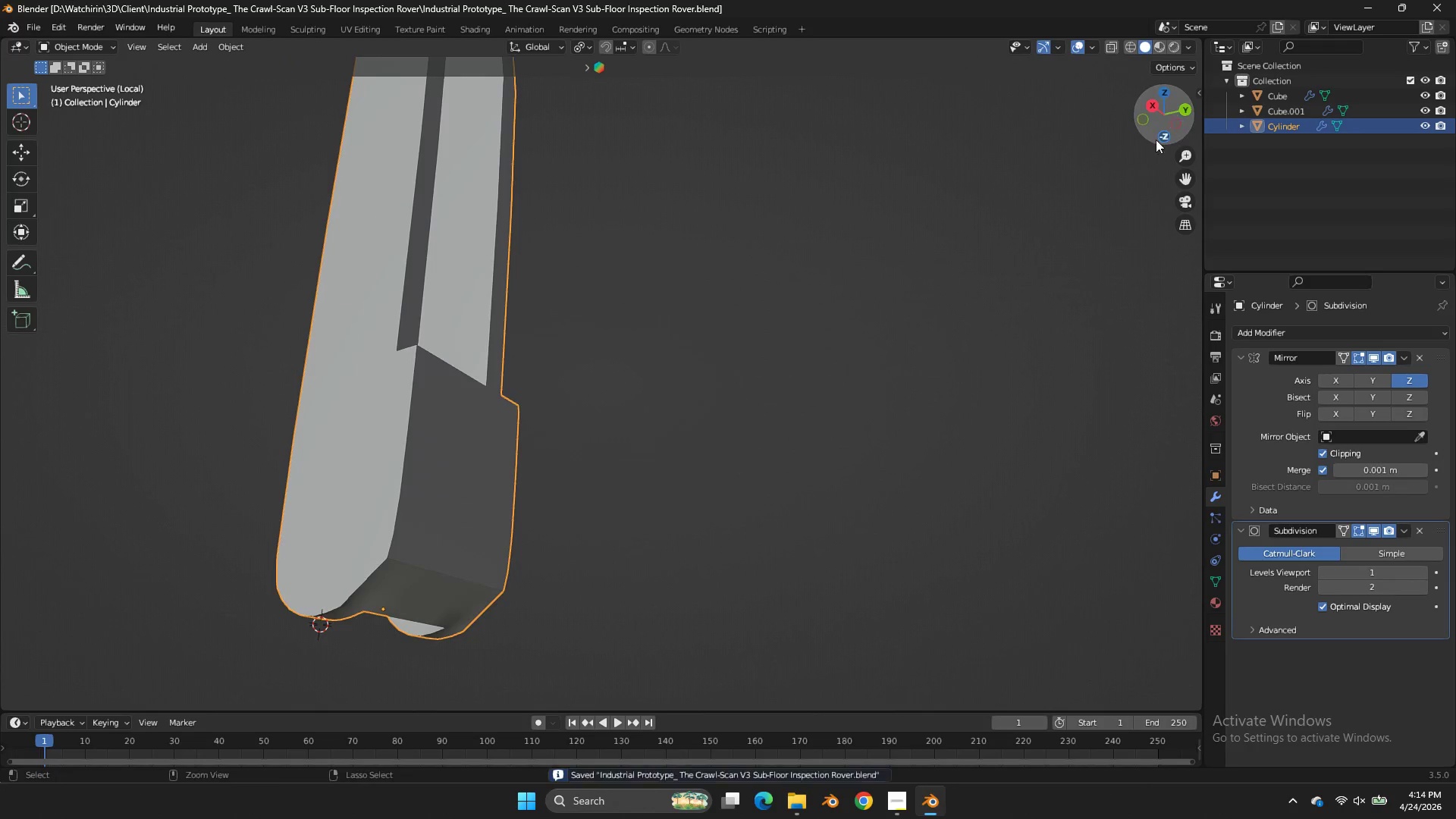 
key(Control+S)
 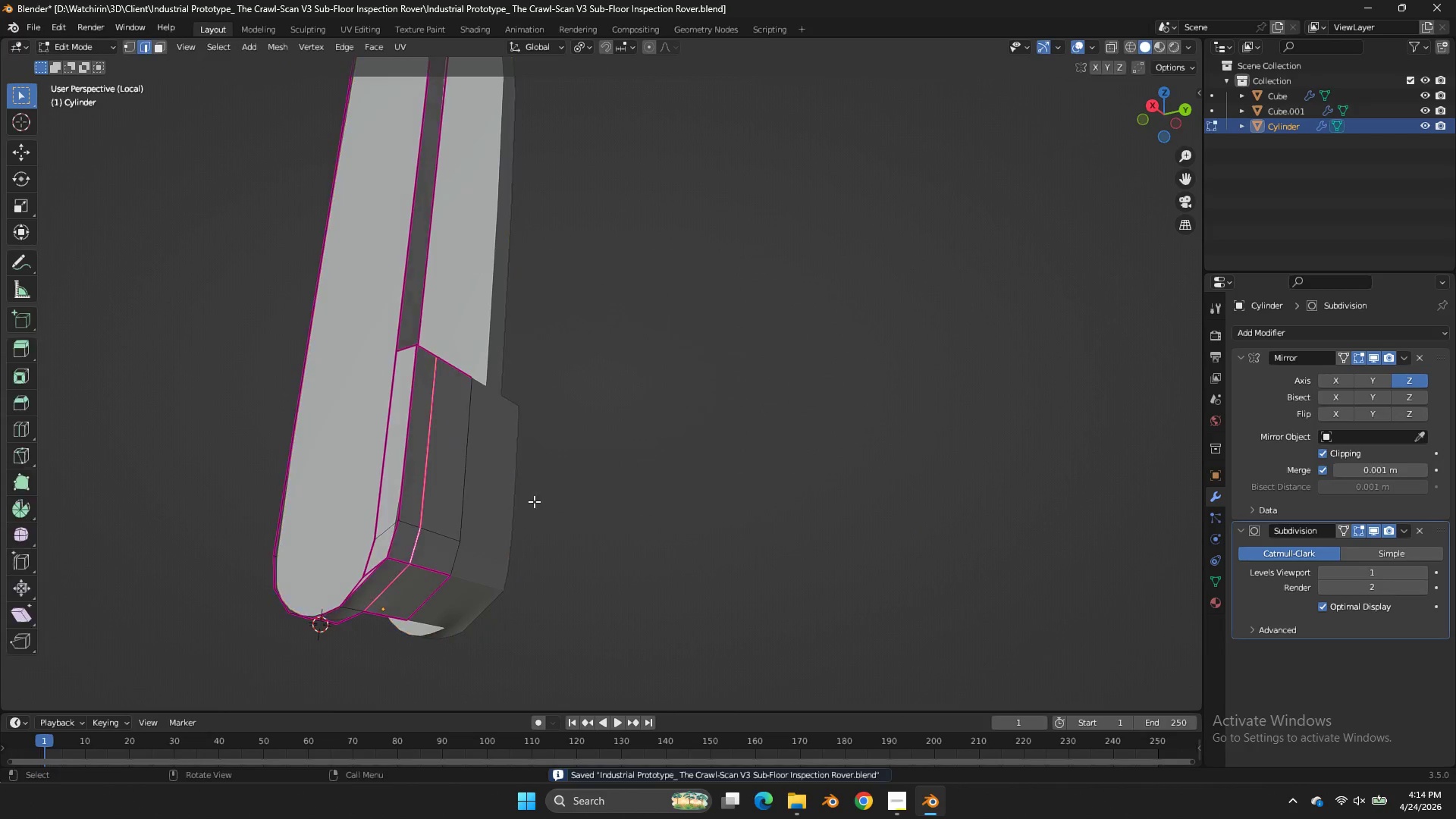 
key(Tab)
 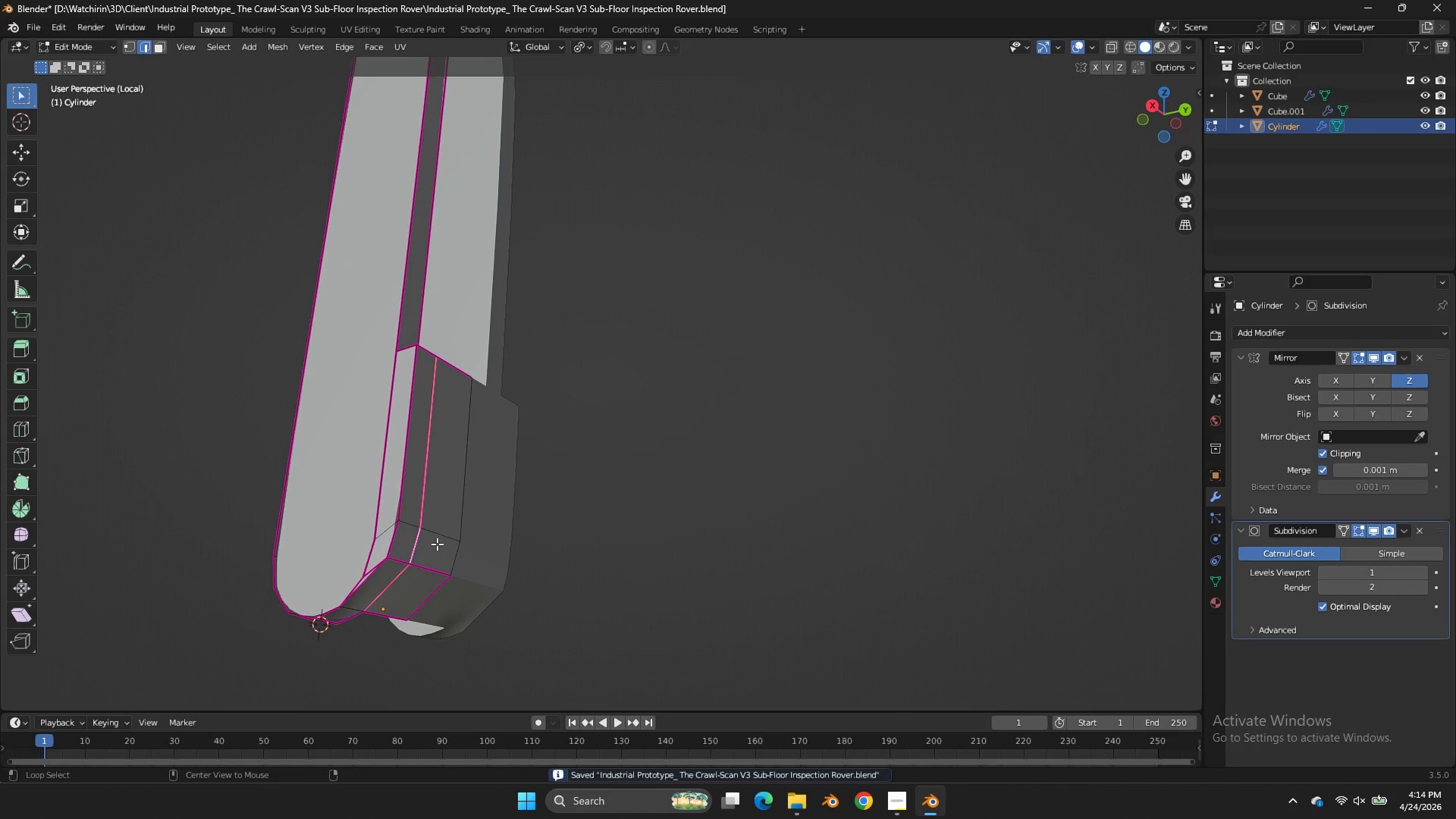 
hold_key(key=AltLeft, duration=0.8)
 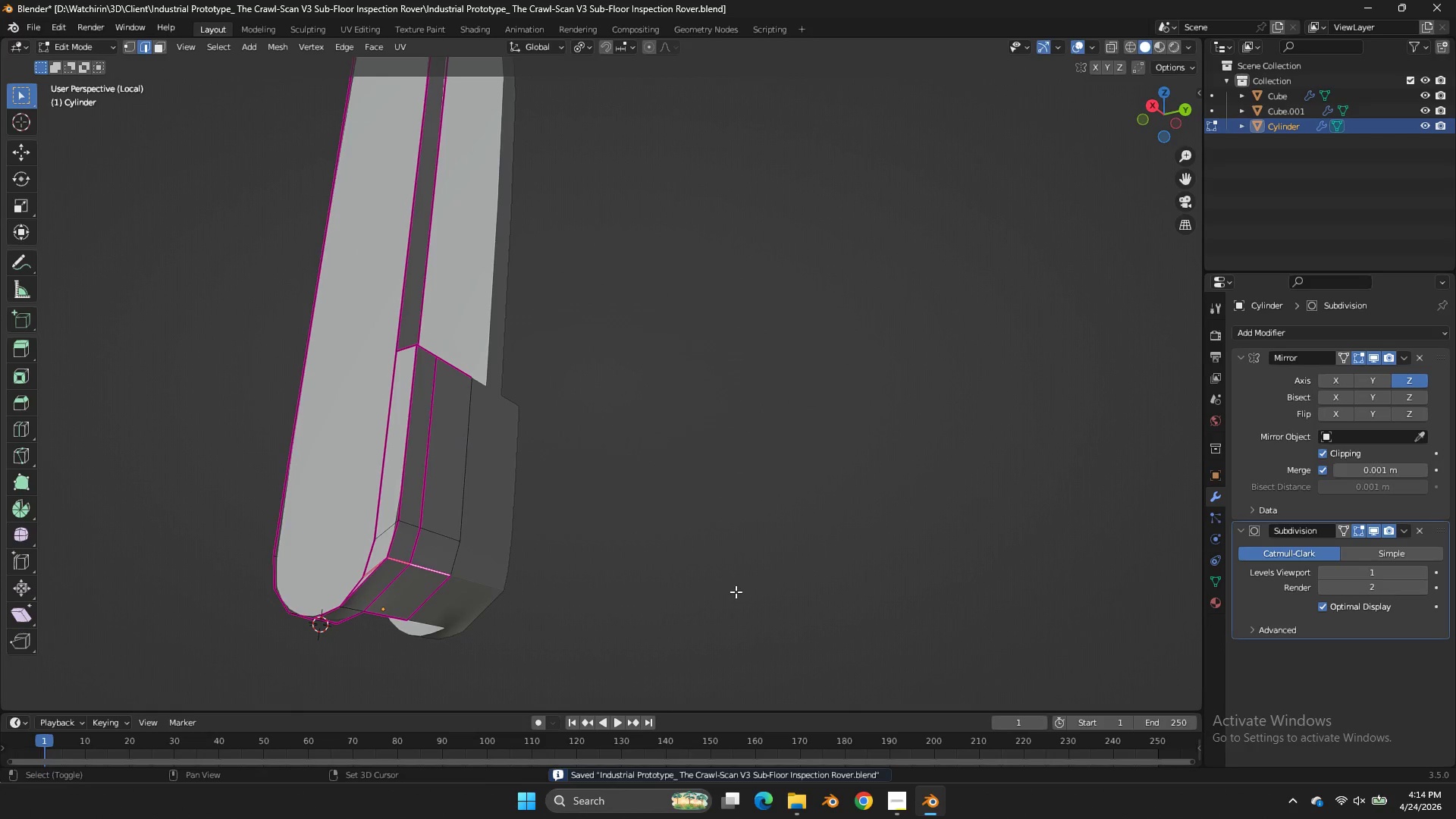 
key(Shift+E)
 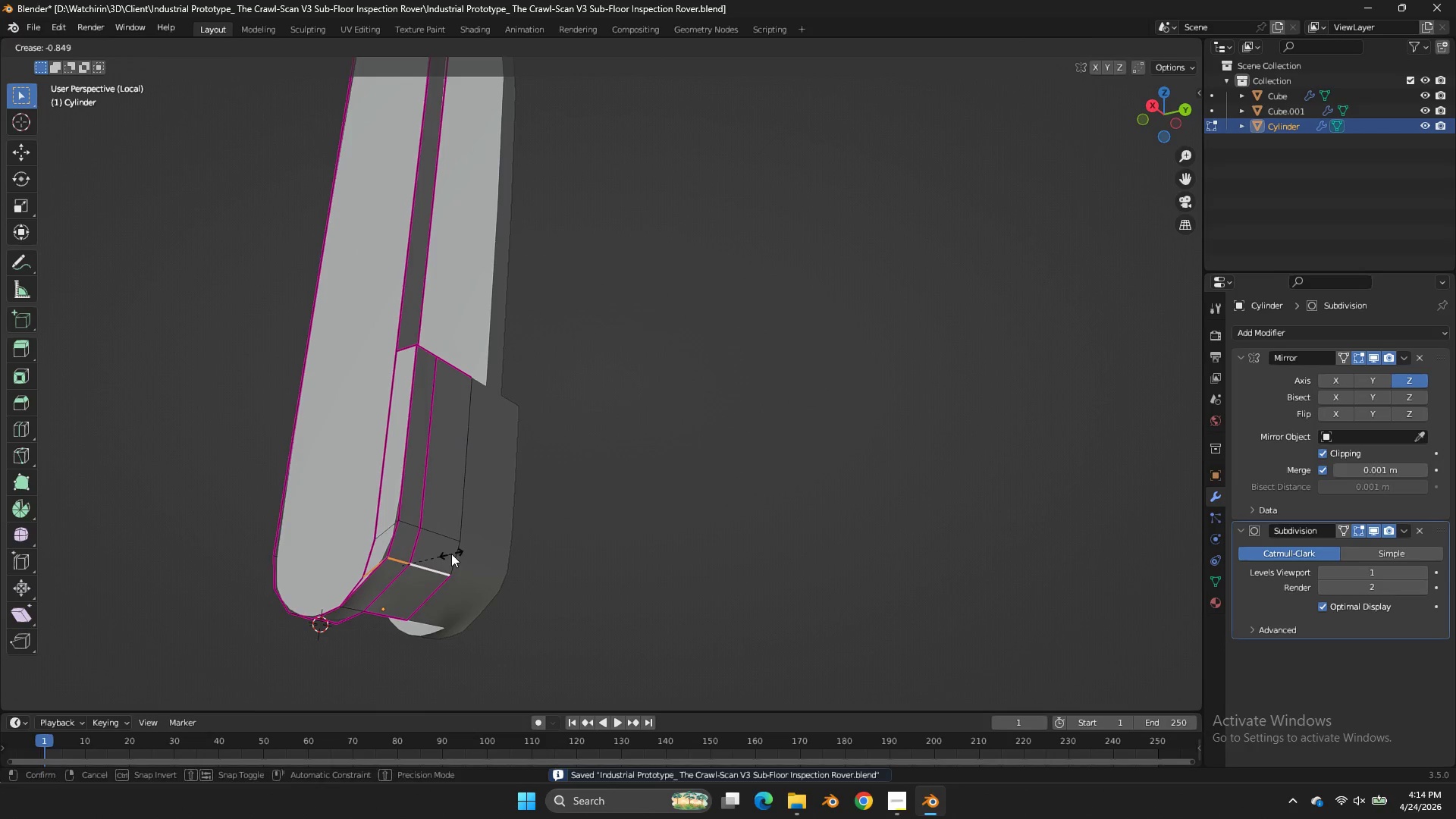 
left_click([451, 554])
 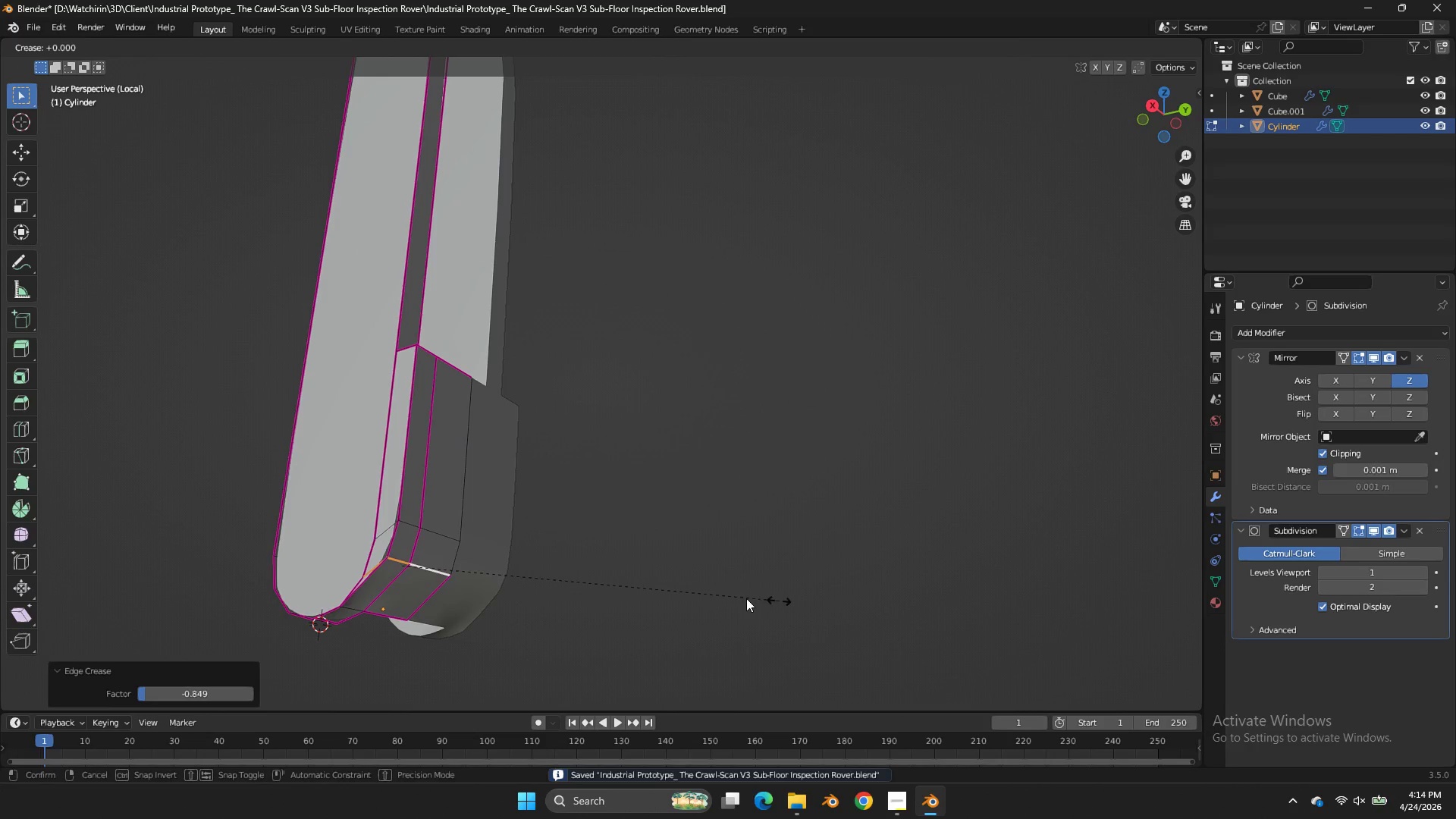 
key(Shift+E)
 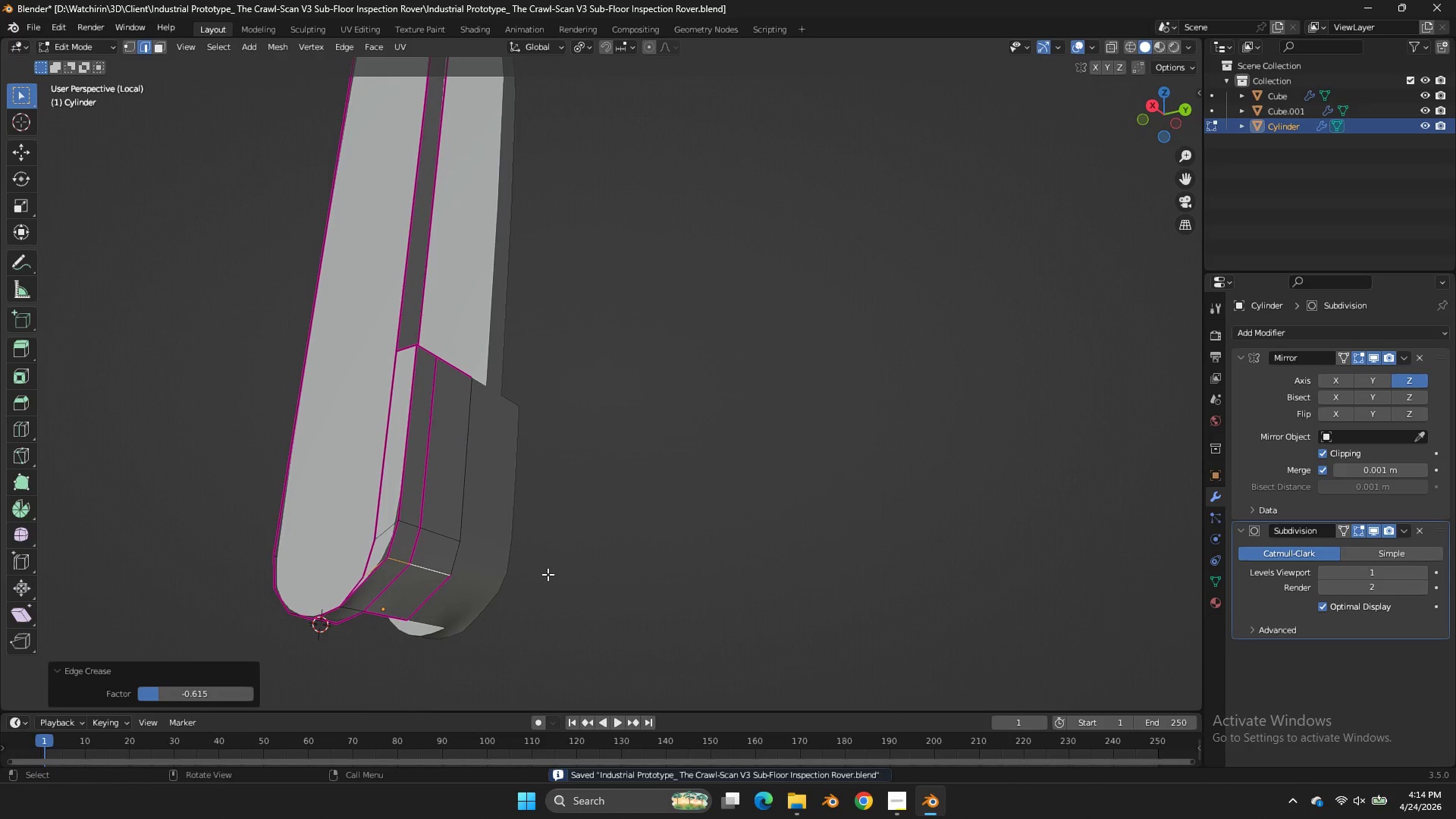 
left_click([548, 574])
 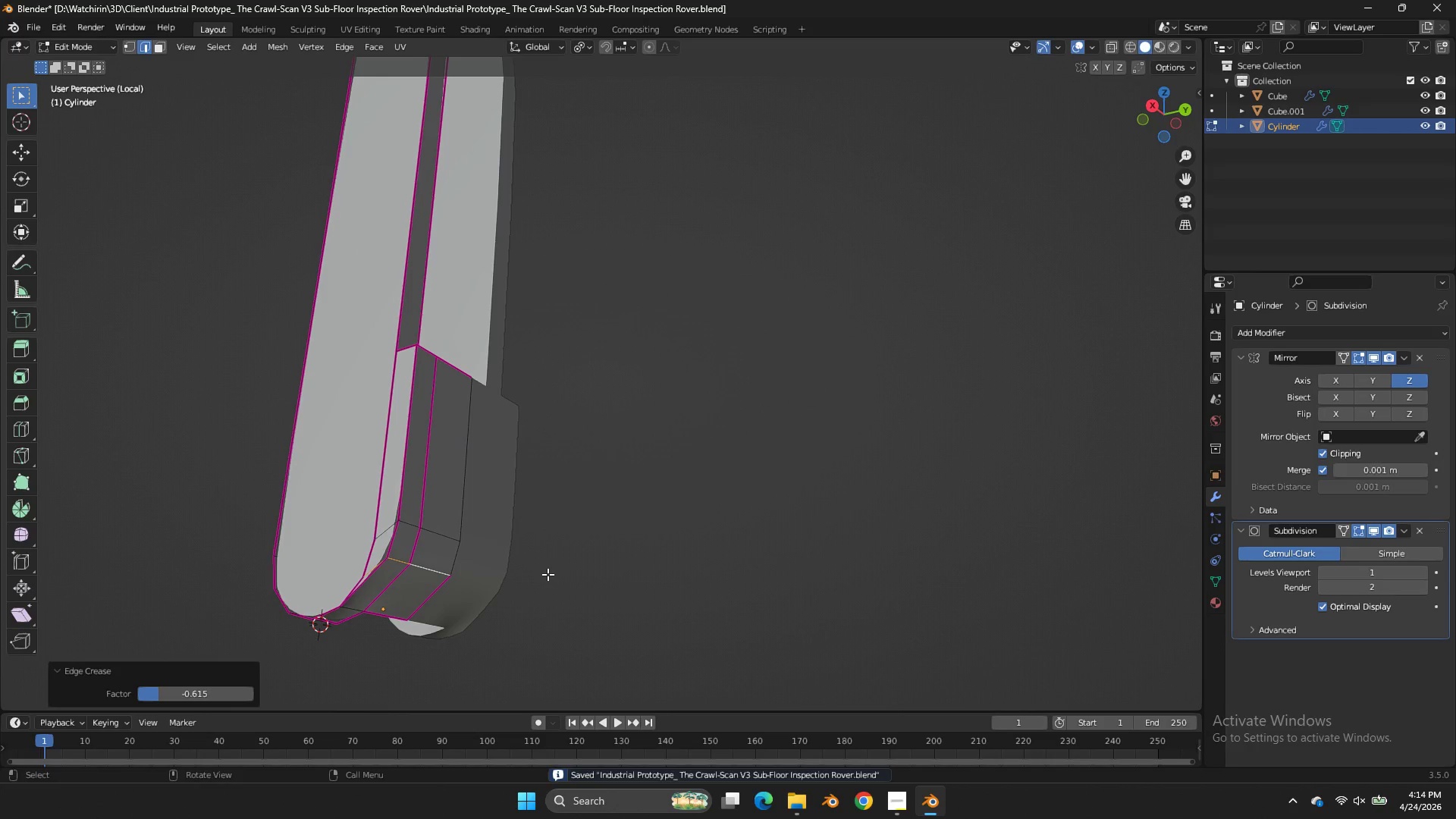 
key(Control+ControlLeft)
 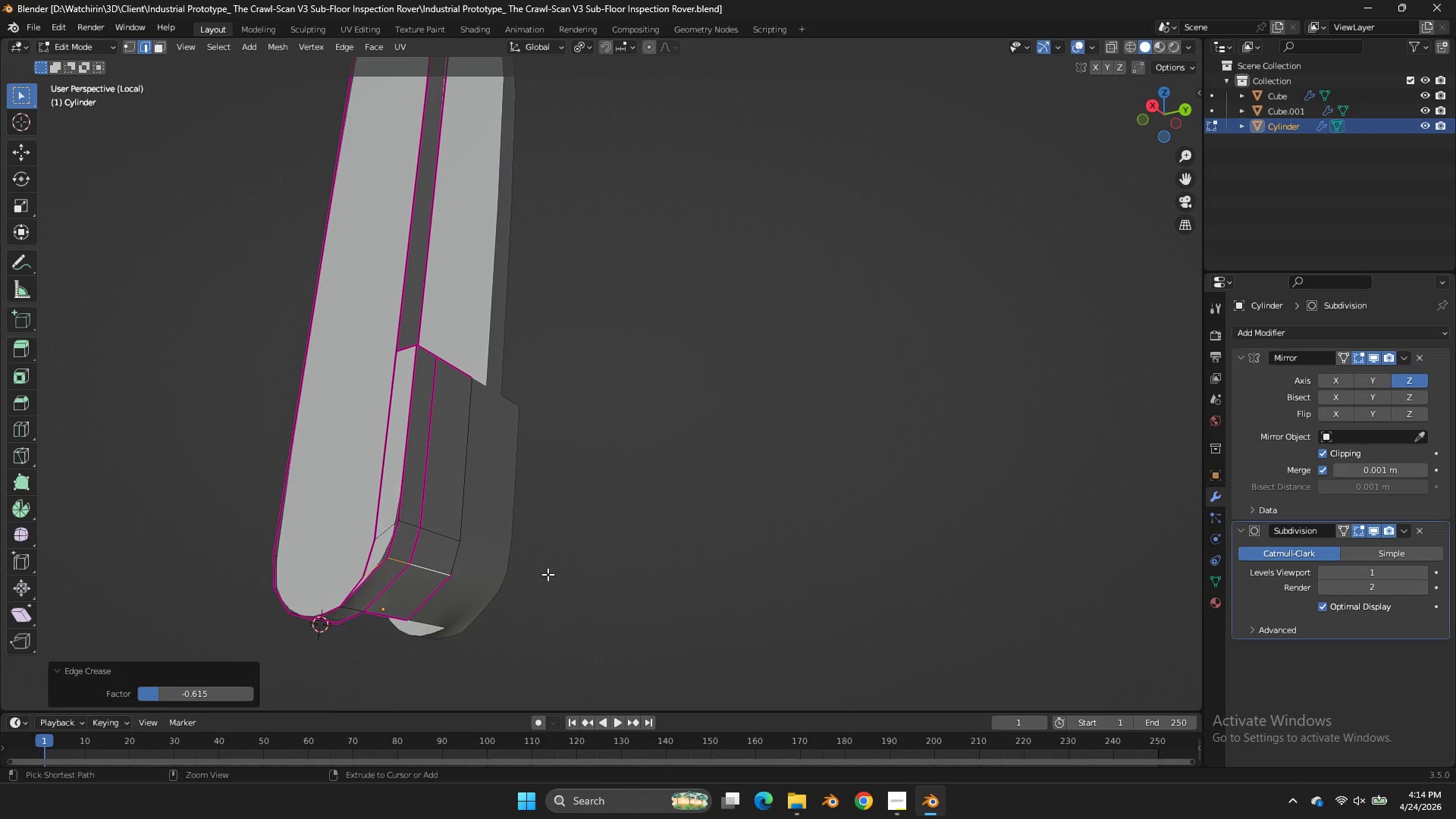 
key(Control+S)
 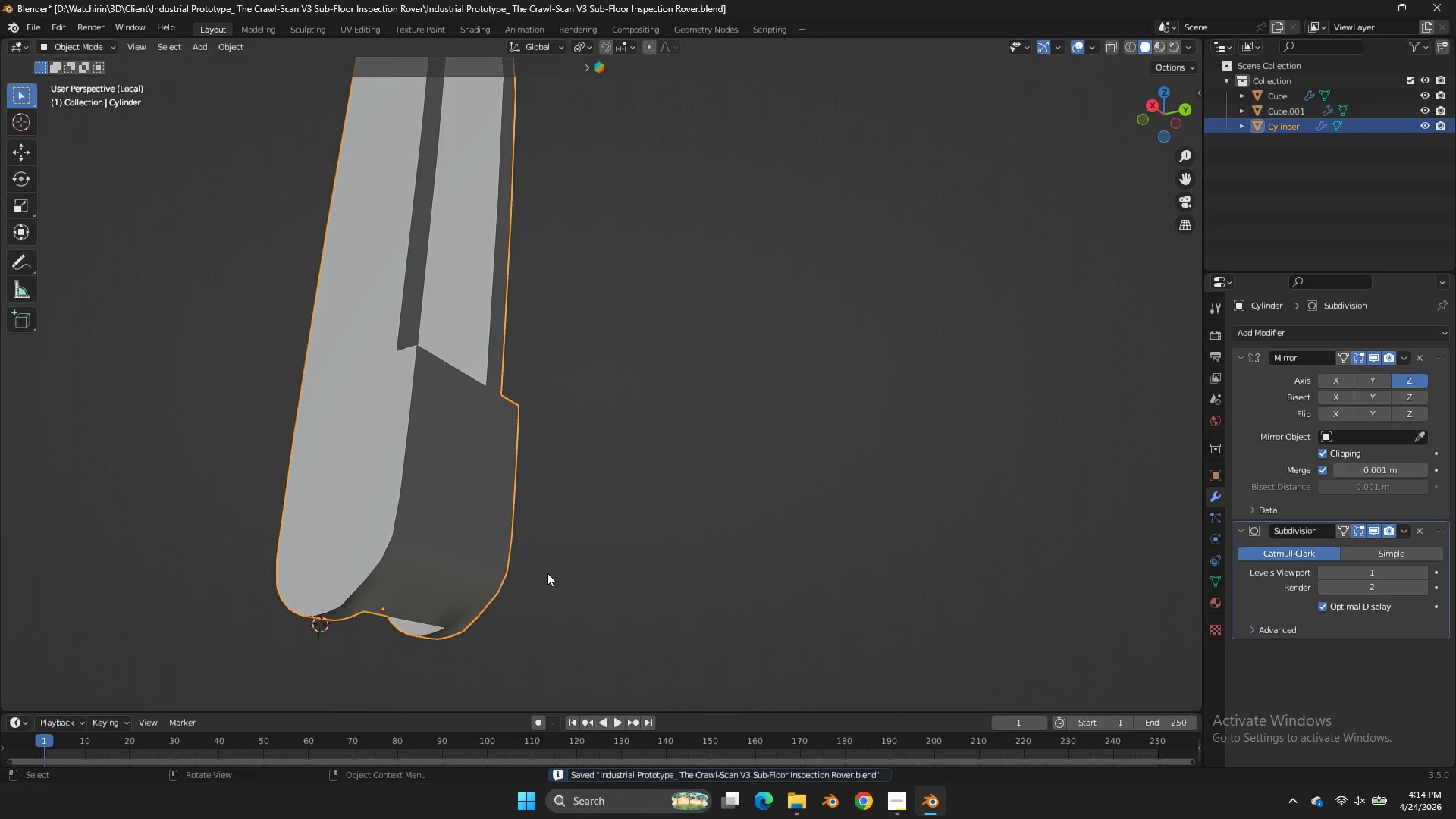 
key(Tab)
 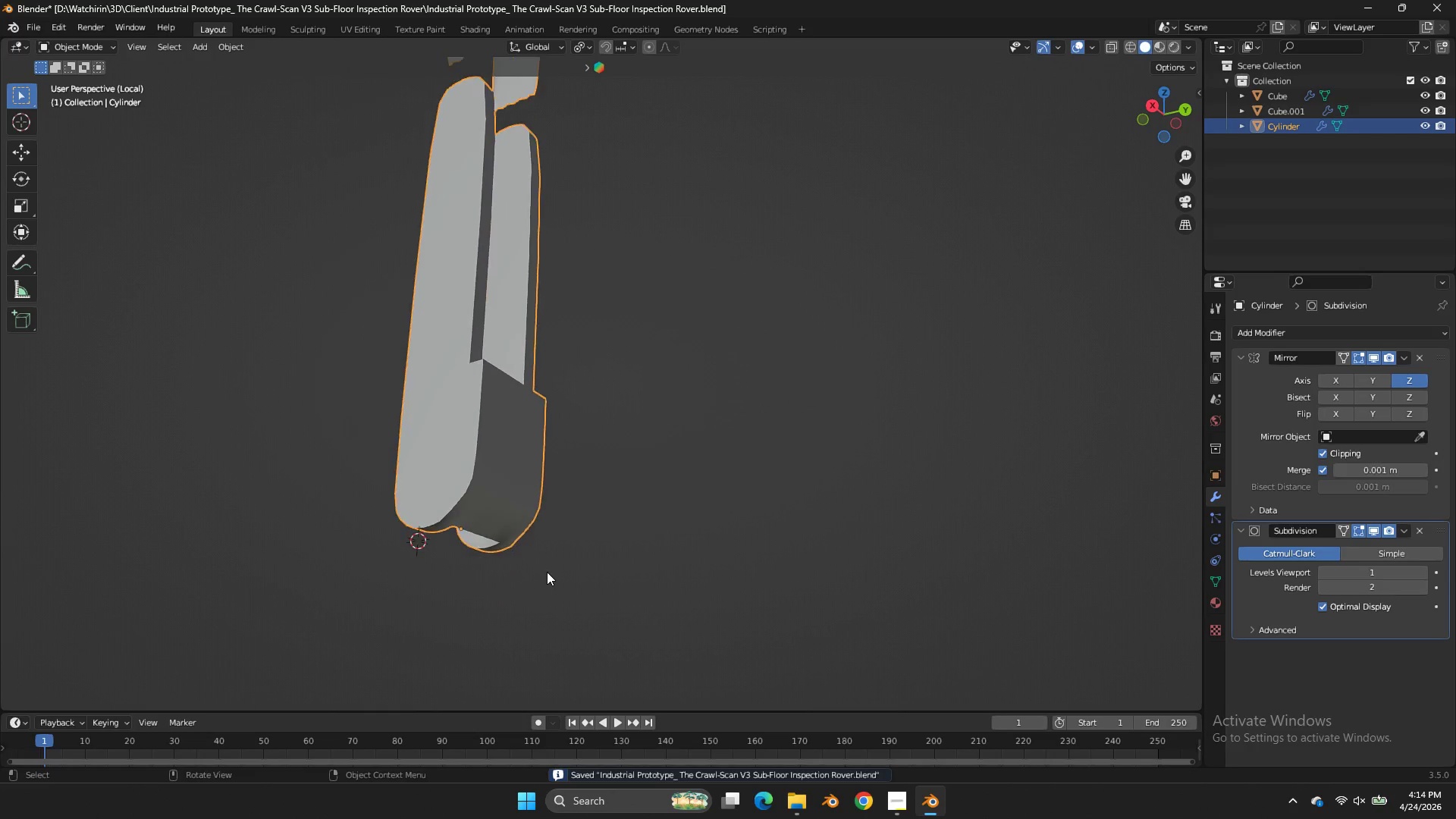 
key(Control+ControlLeft)
 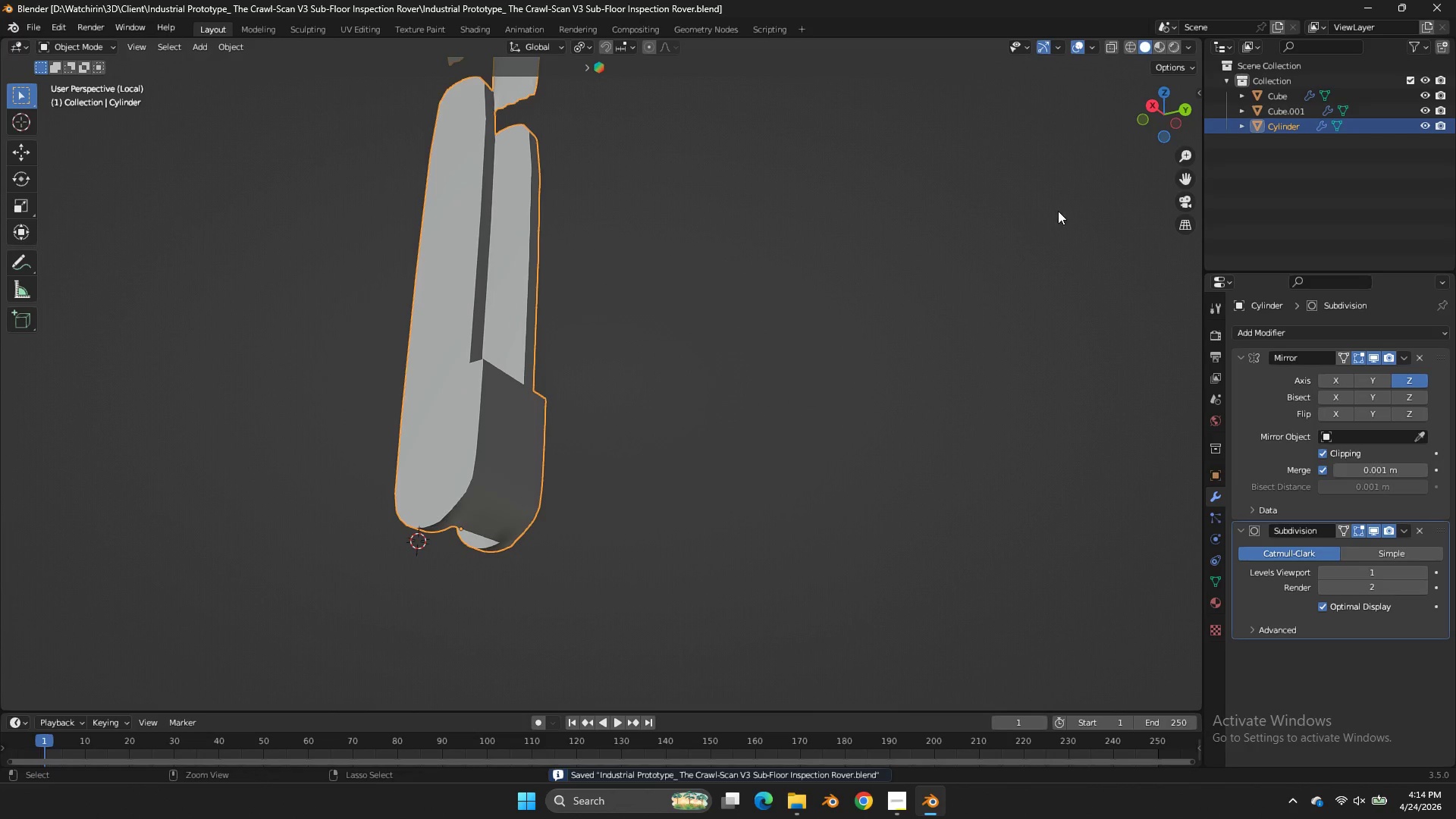 
key(Control+S)
 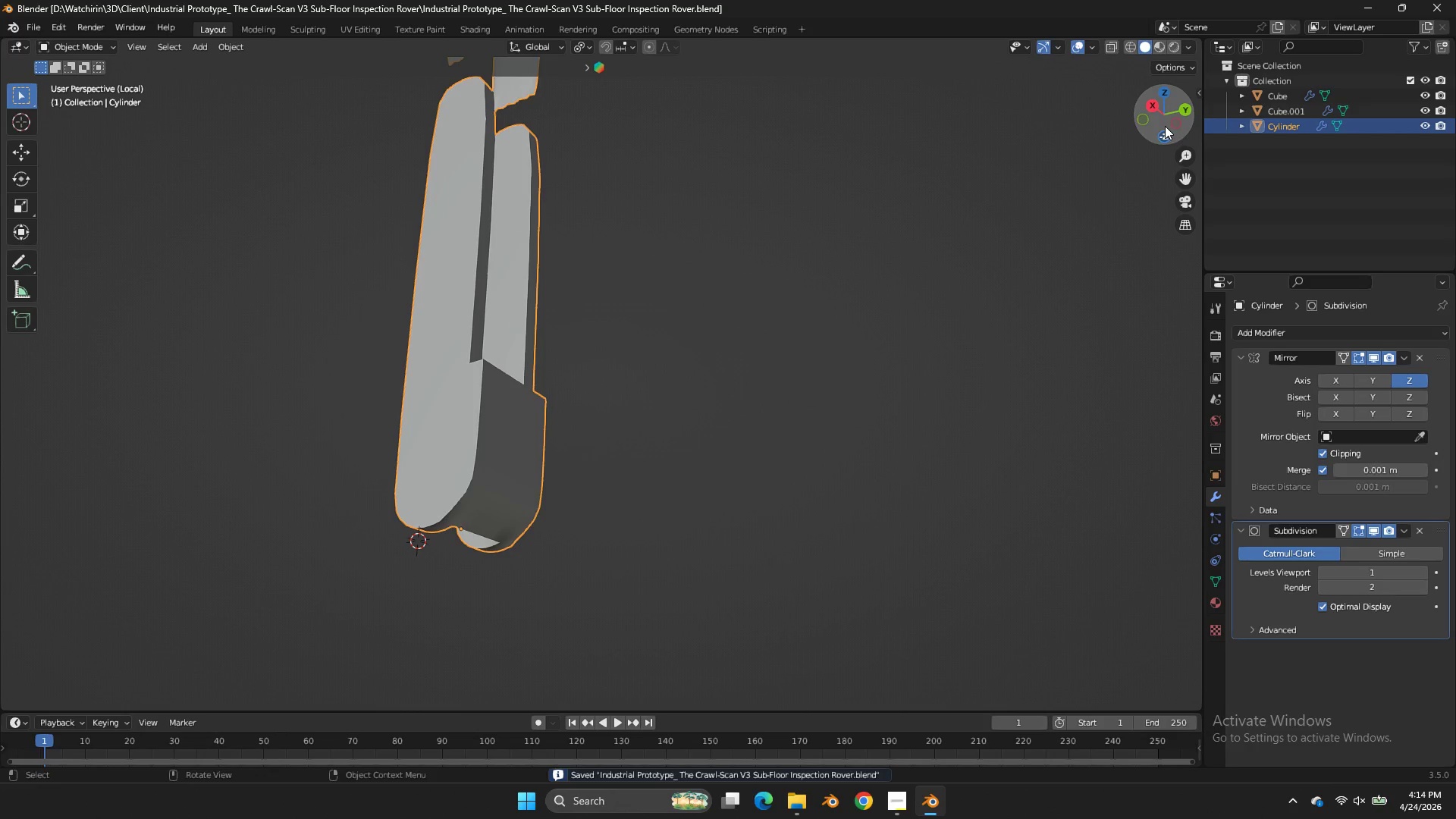 
scroll: coordinate [547, 572], scroll_direction: down, amount: 2.0
 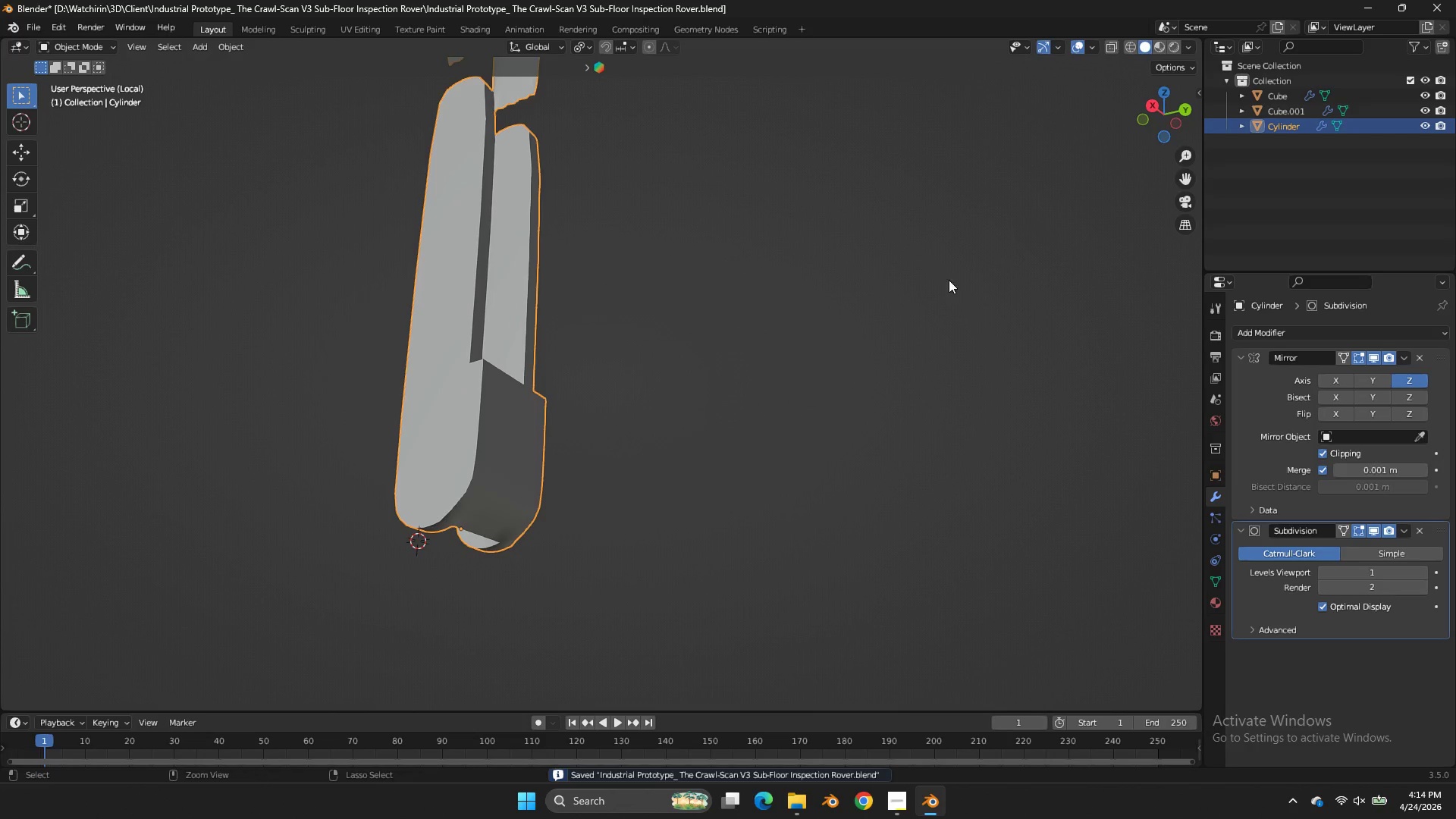 
left_click_drag(start_coordinate=[1166, 125], to_coordinate=[1181, 706])
 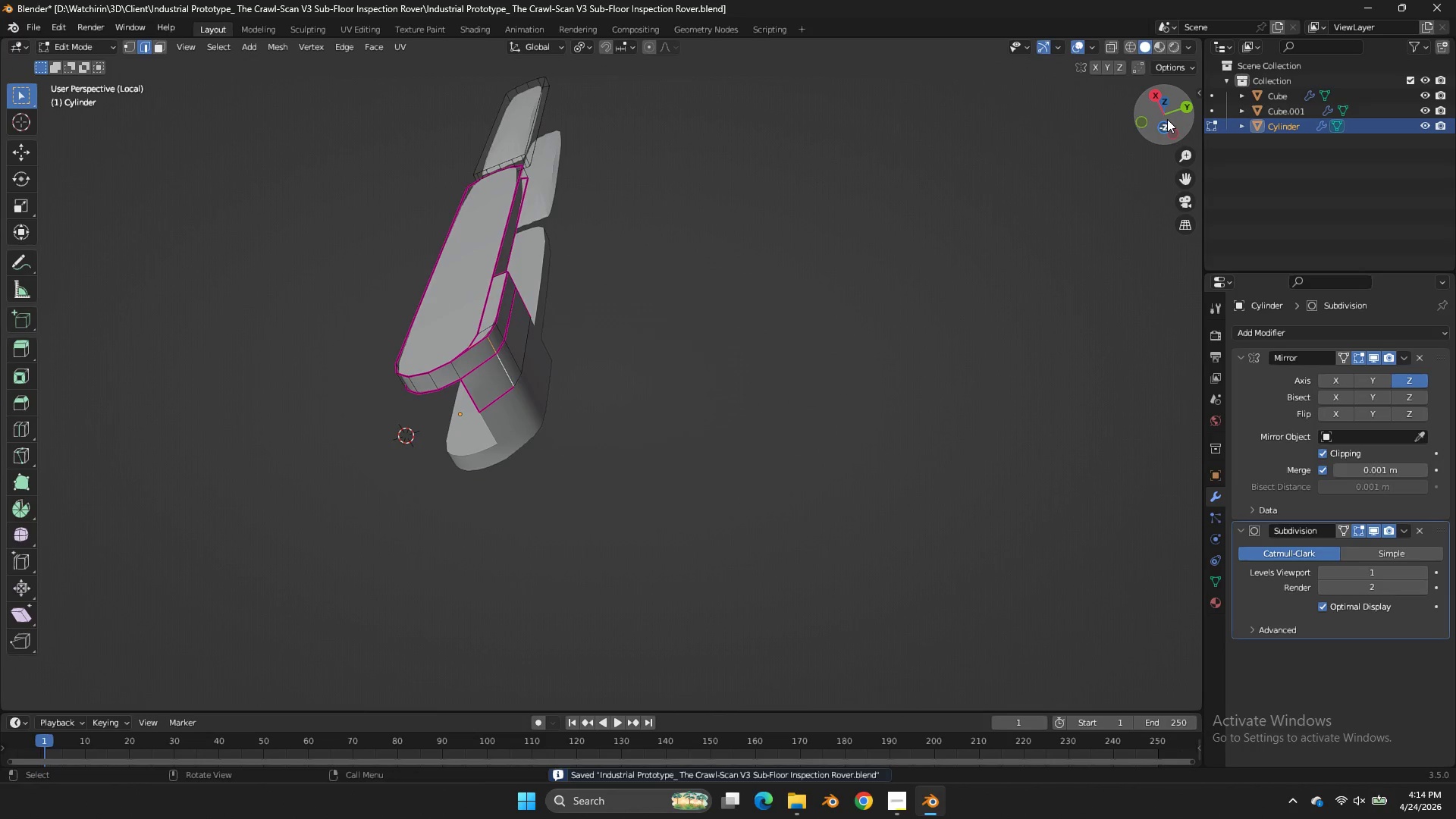 
key(Tab)
 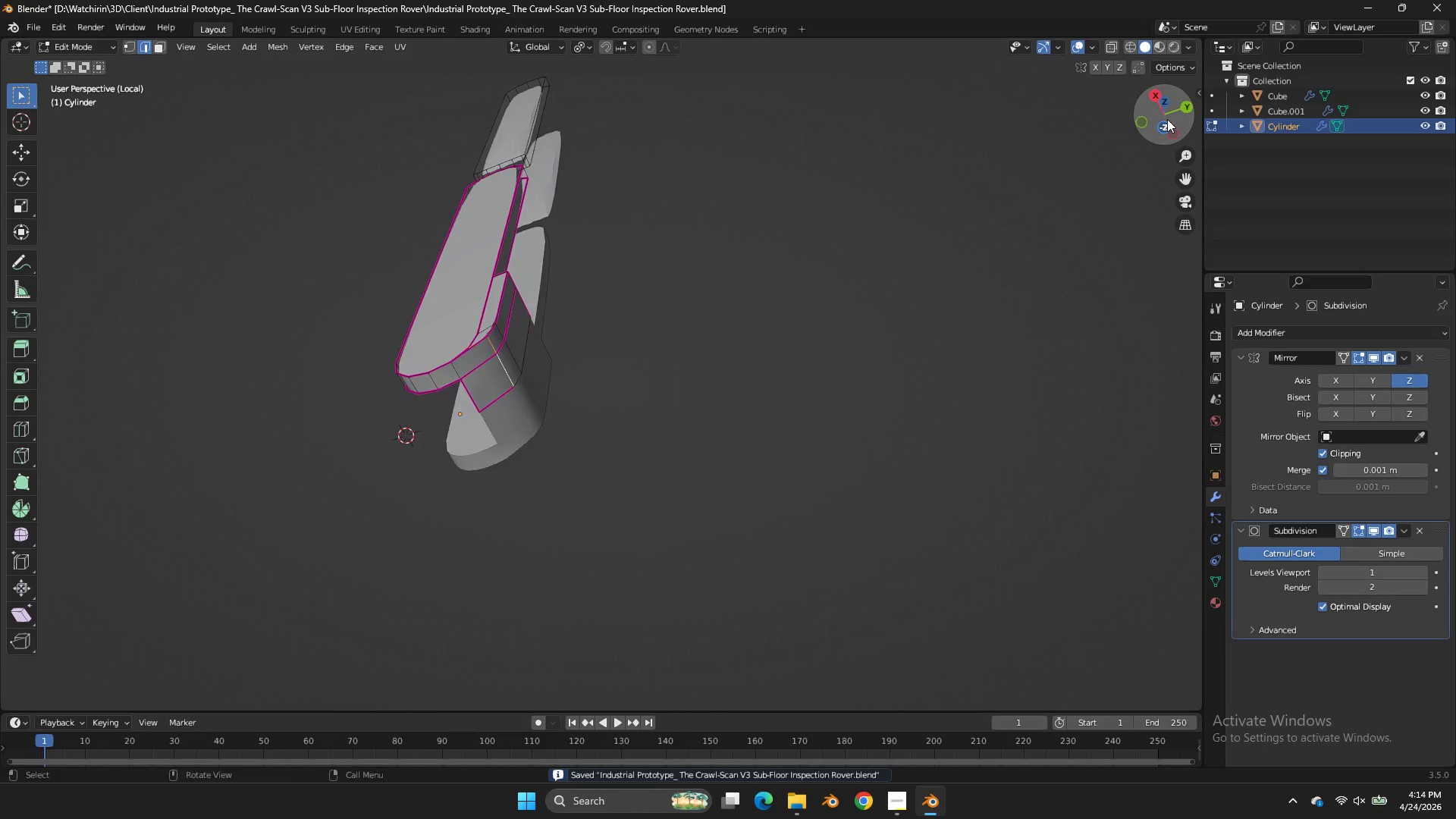 
left_click_drag(start_coordinate=[1167, 119], to_coordinate=[18, 323])
 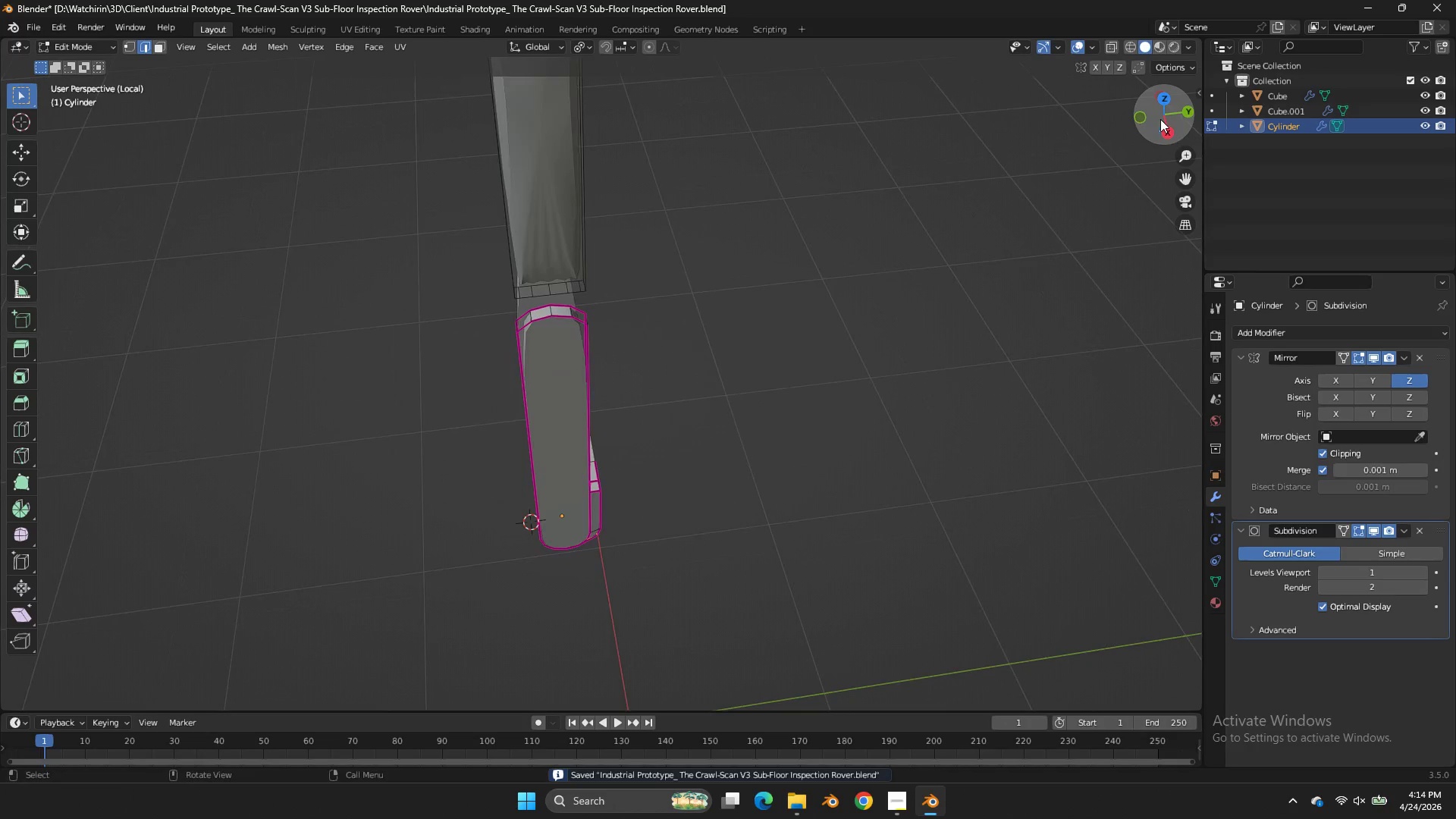 
scroll: coordinate [1160, 119], scroll_direction: down, amount: 2.0
 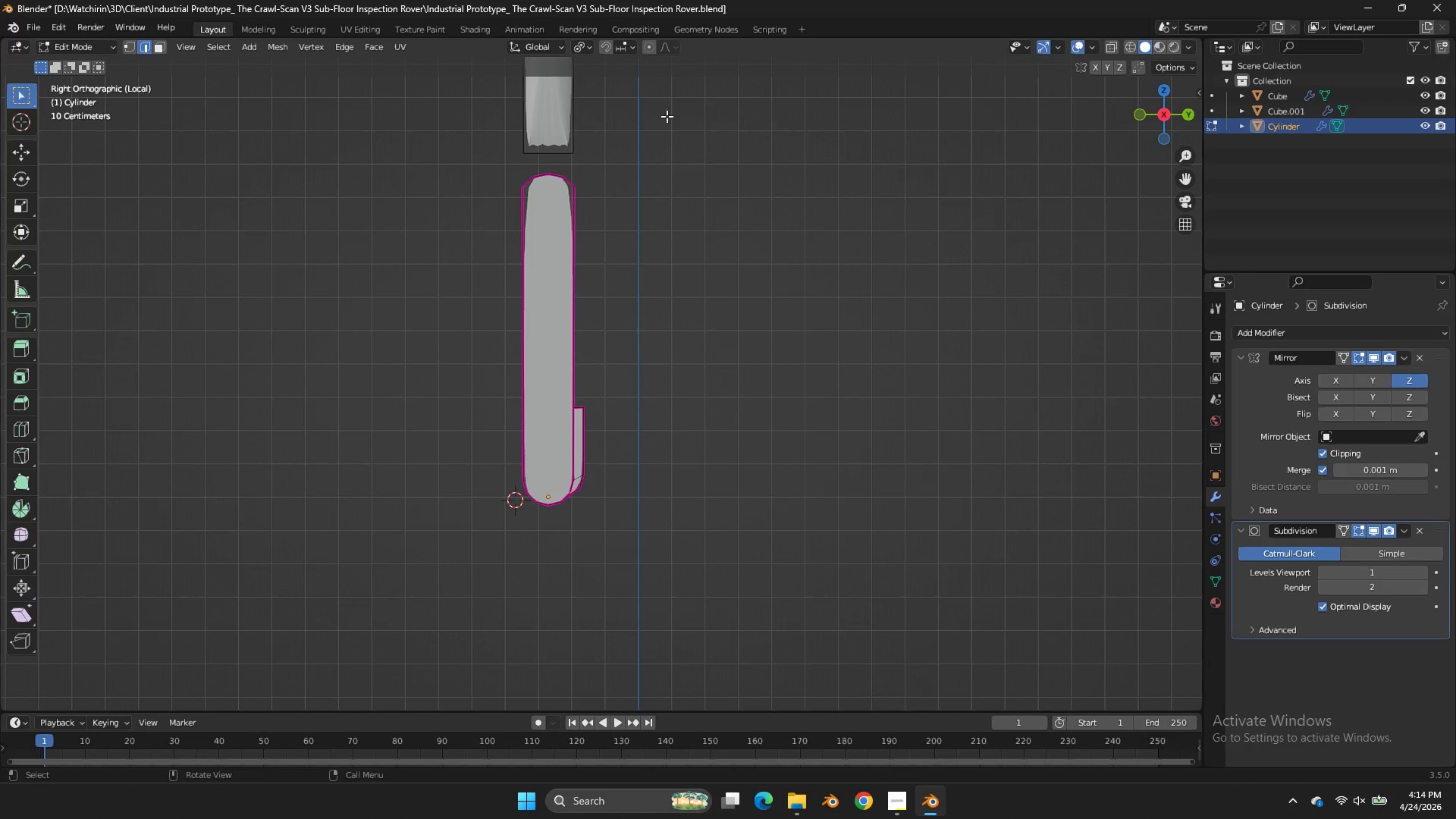 
hold_key(key=AltLeft, duration=1.17)
double_click([568, 152])
 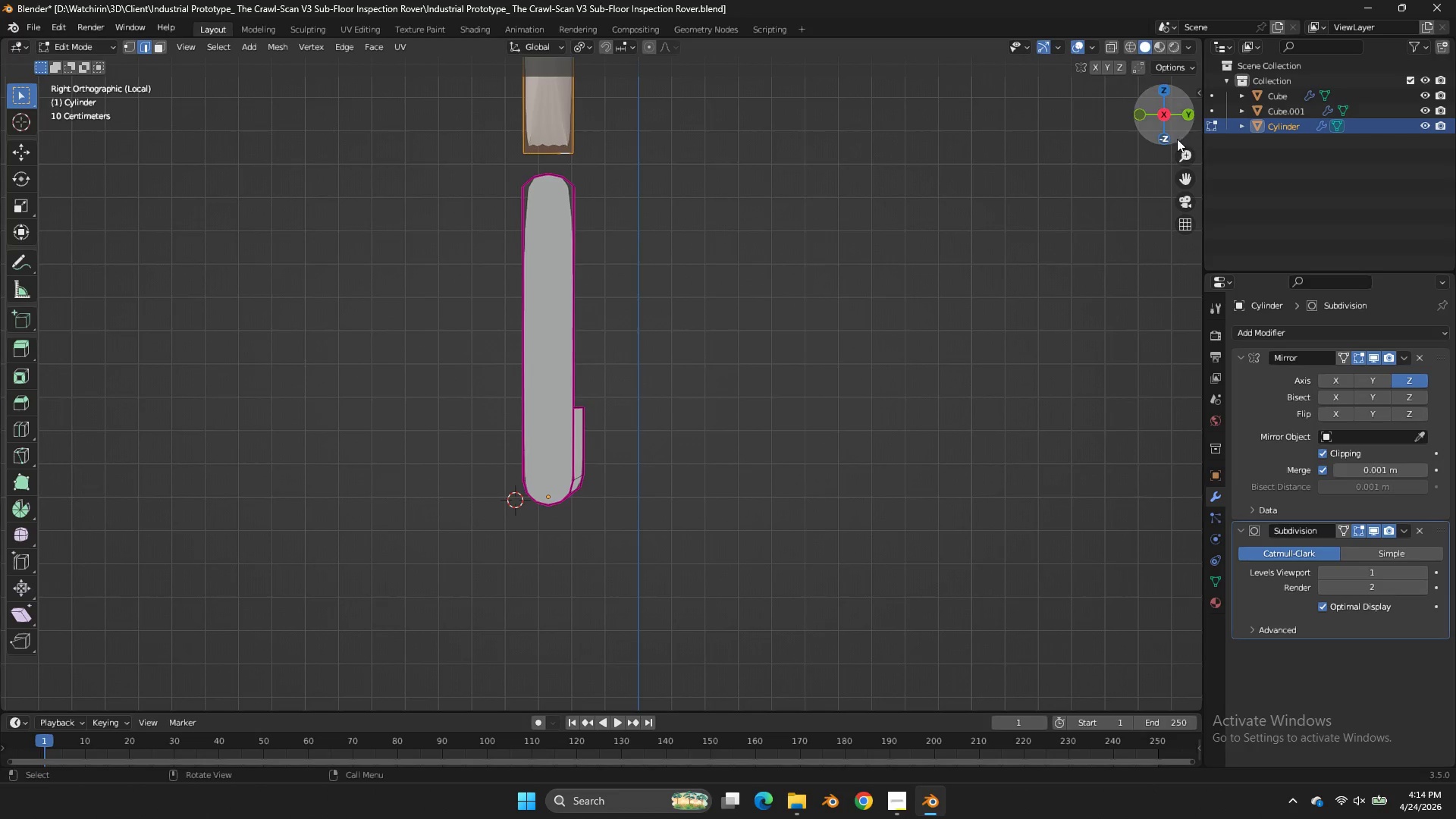 
left_click_drag(start_coordinate=[1176, 137], to_coordinate=[1140, 249])
 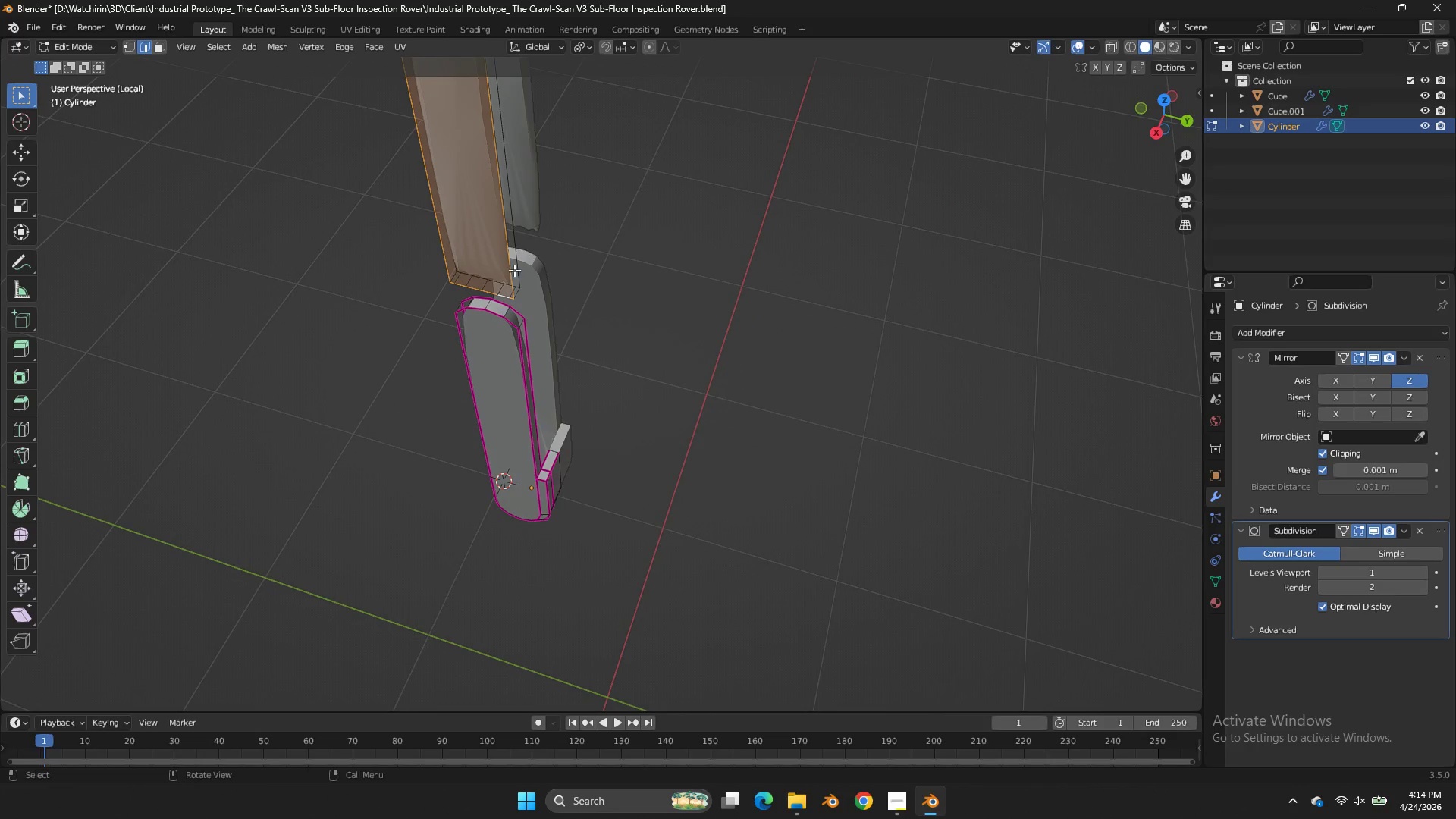 
hold_key(key=AltLeft, duration=1.98)
left_click([494, 300])
 